 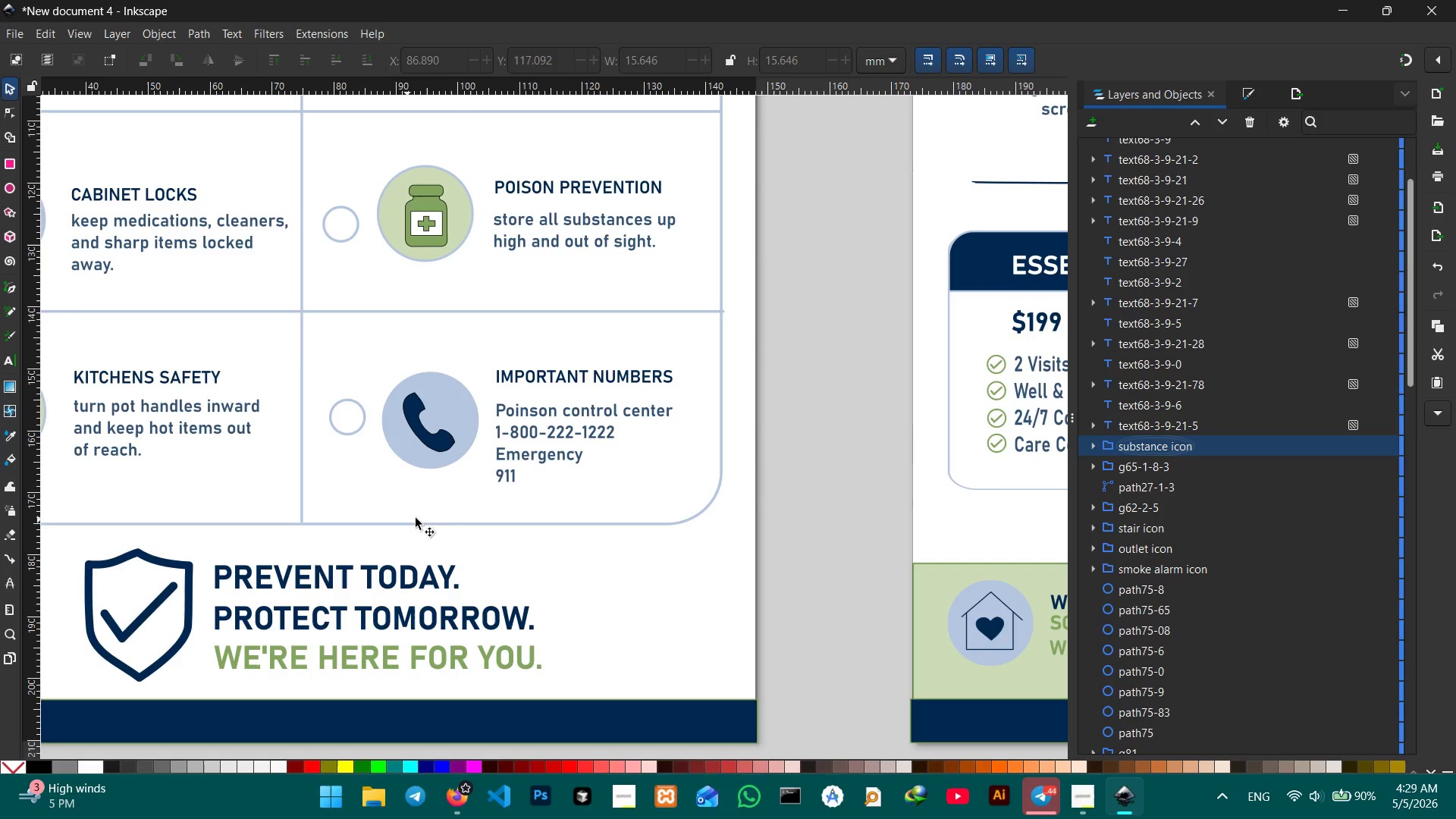 
left_click([435, 426])
 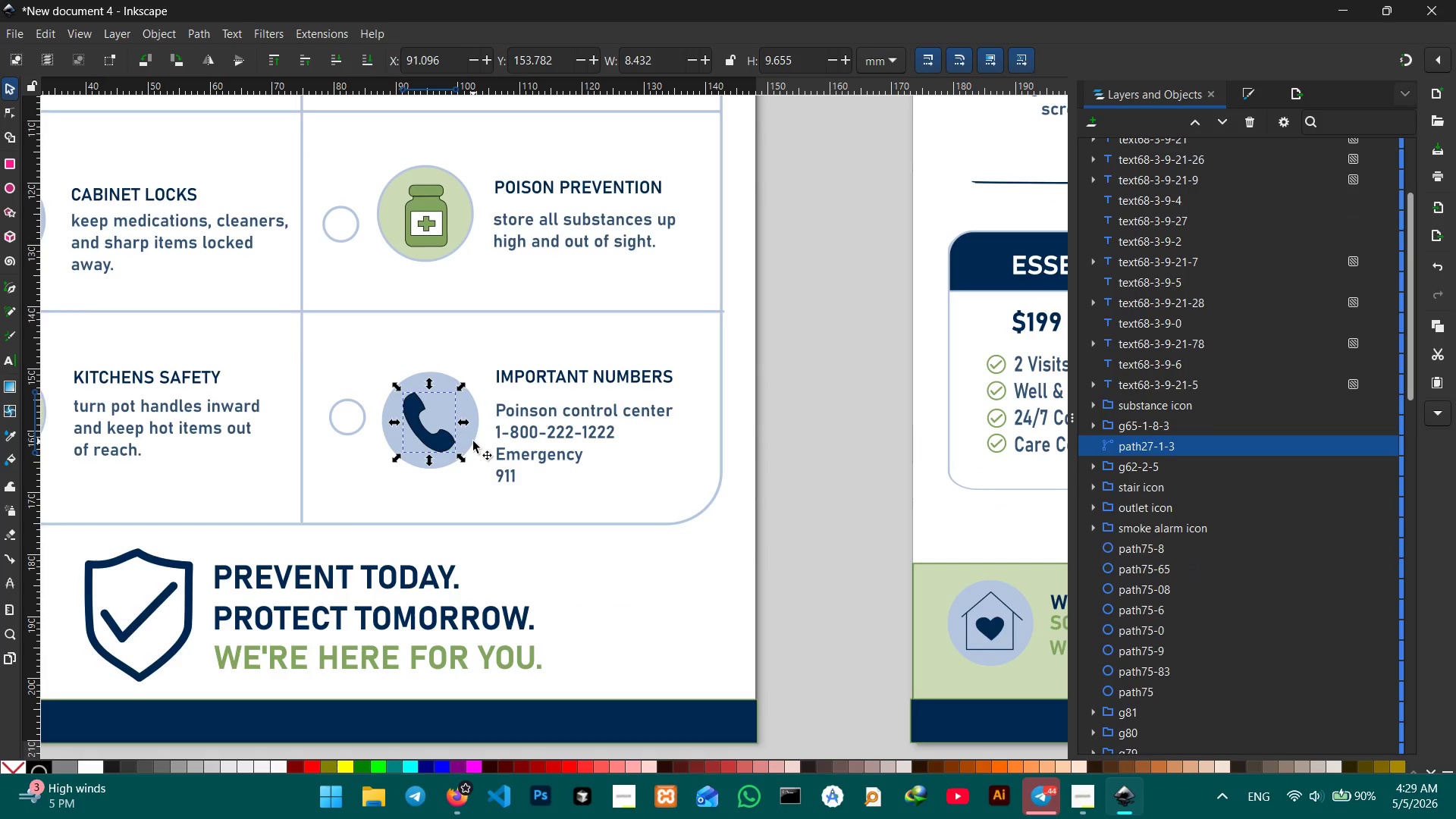 
hold_key(key=ControlLeft, duration=0.67)
 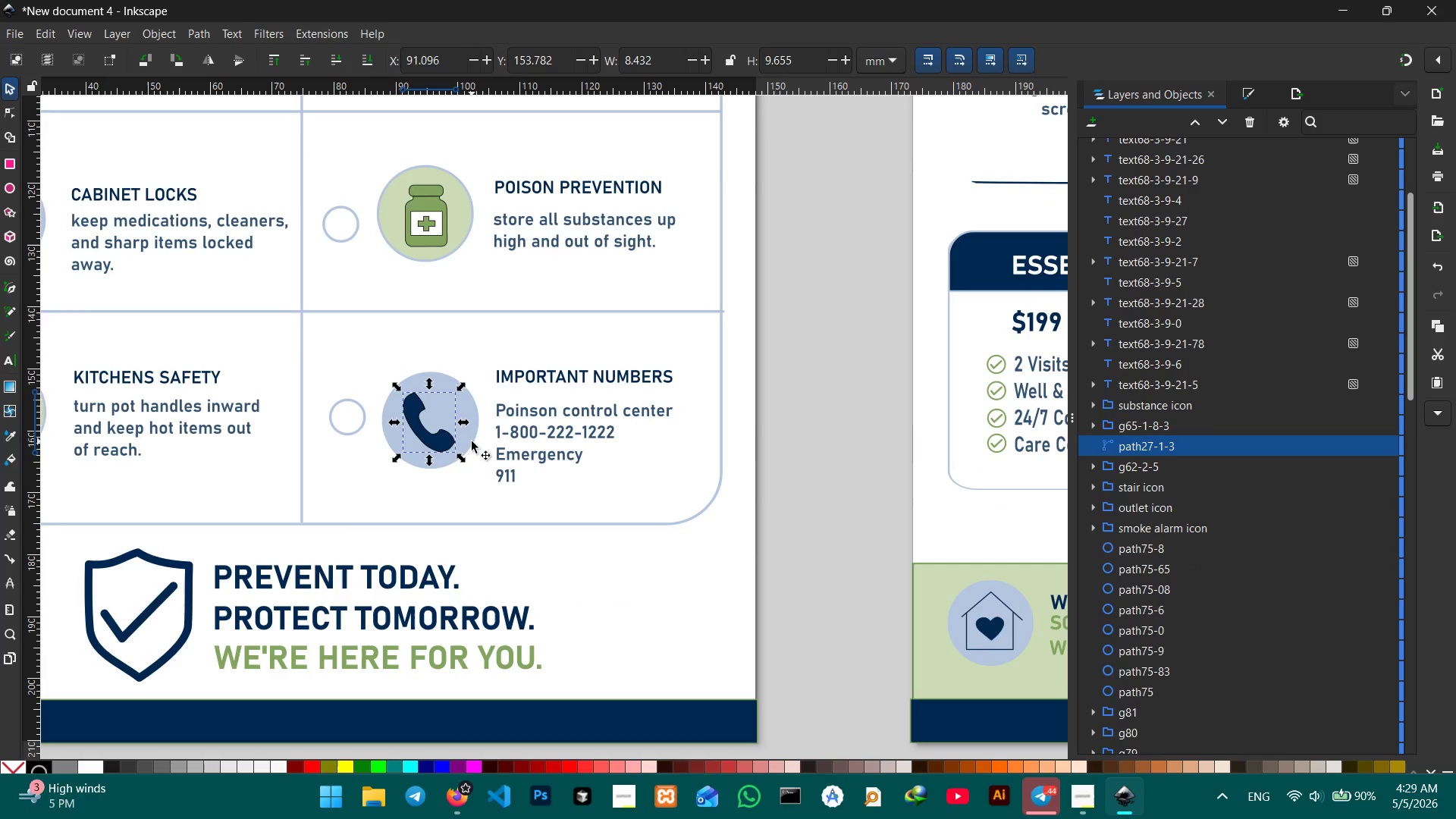 
hold_key(key=ShiftLeft, duration=0.64)
left_click([471, 441])
 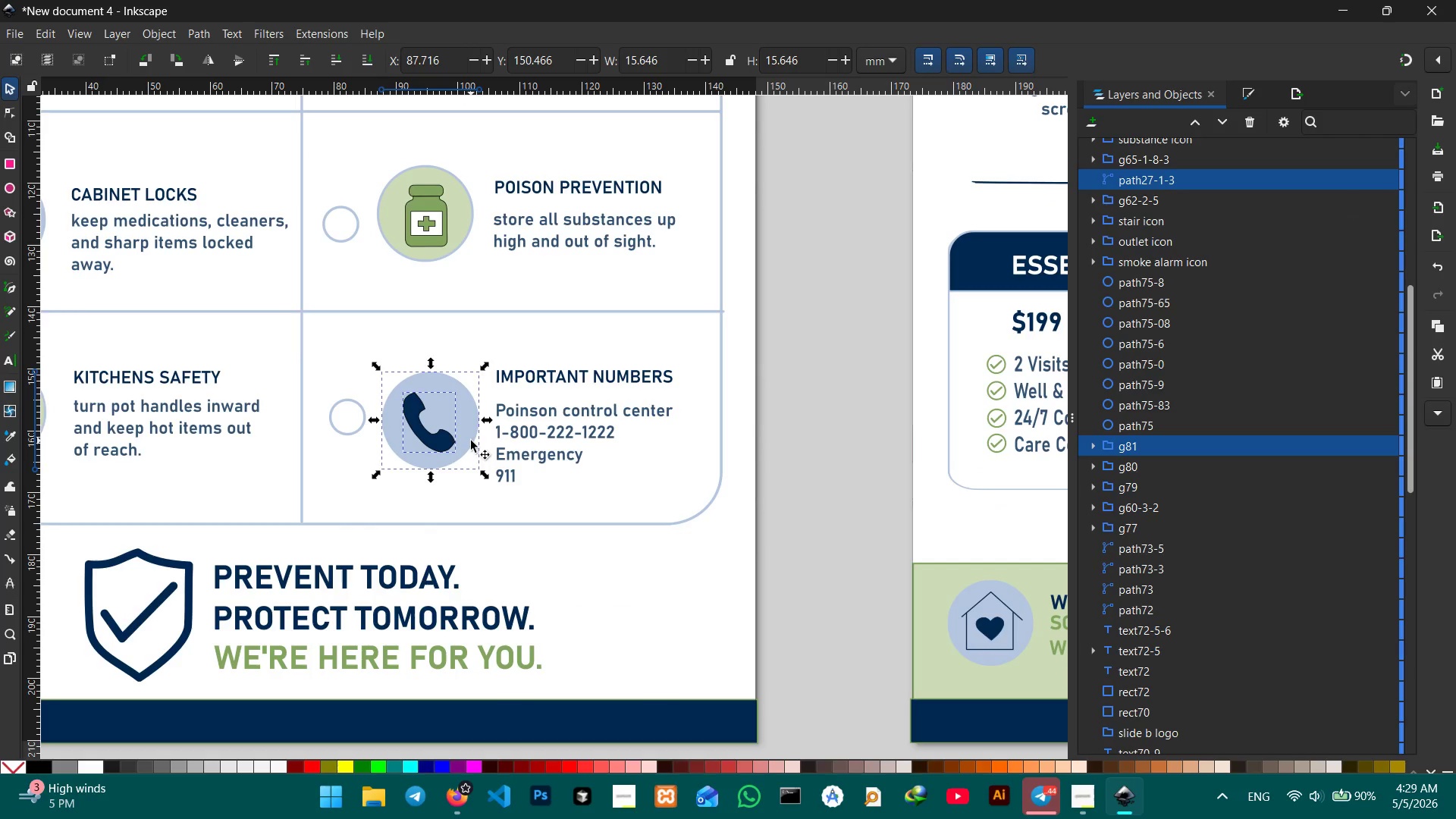 
key(Control+G)
 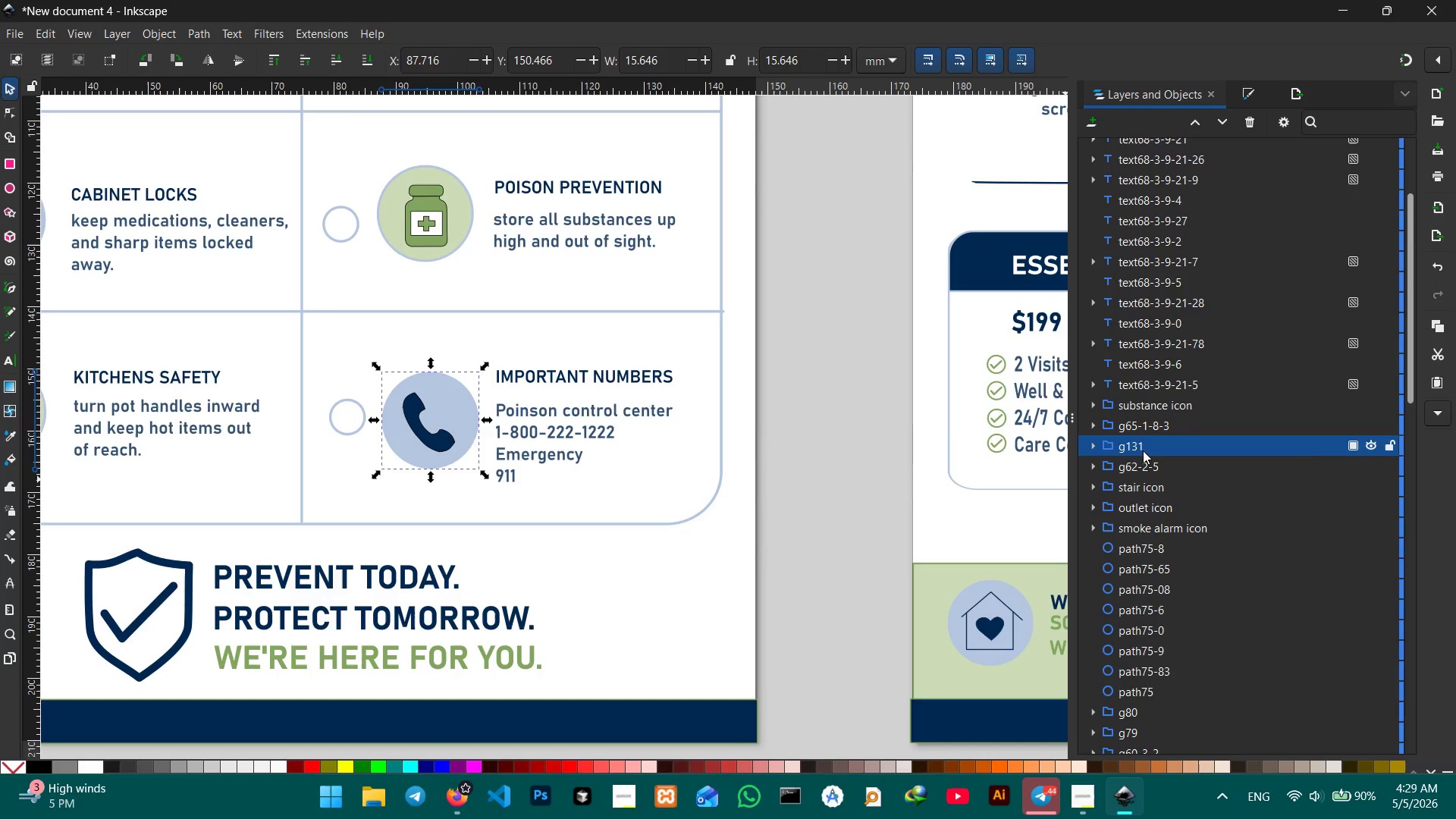 
double_click([1131, 451])
 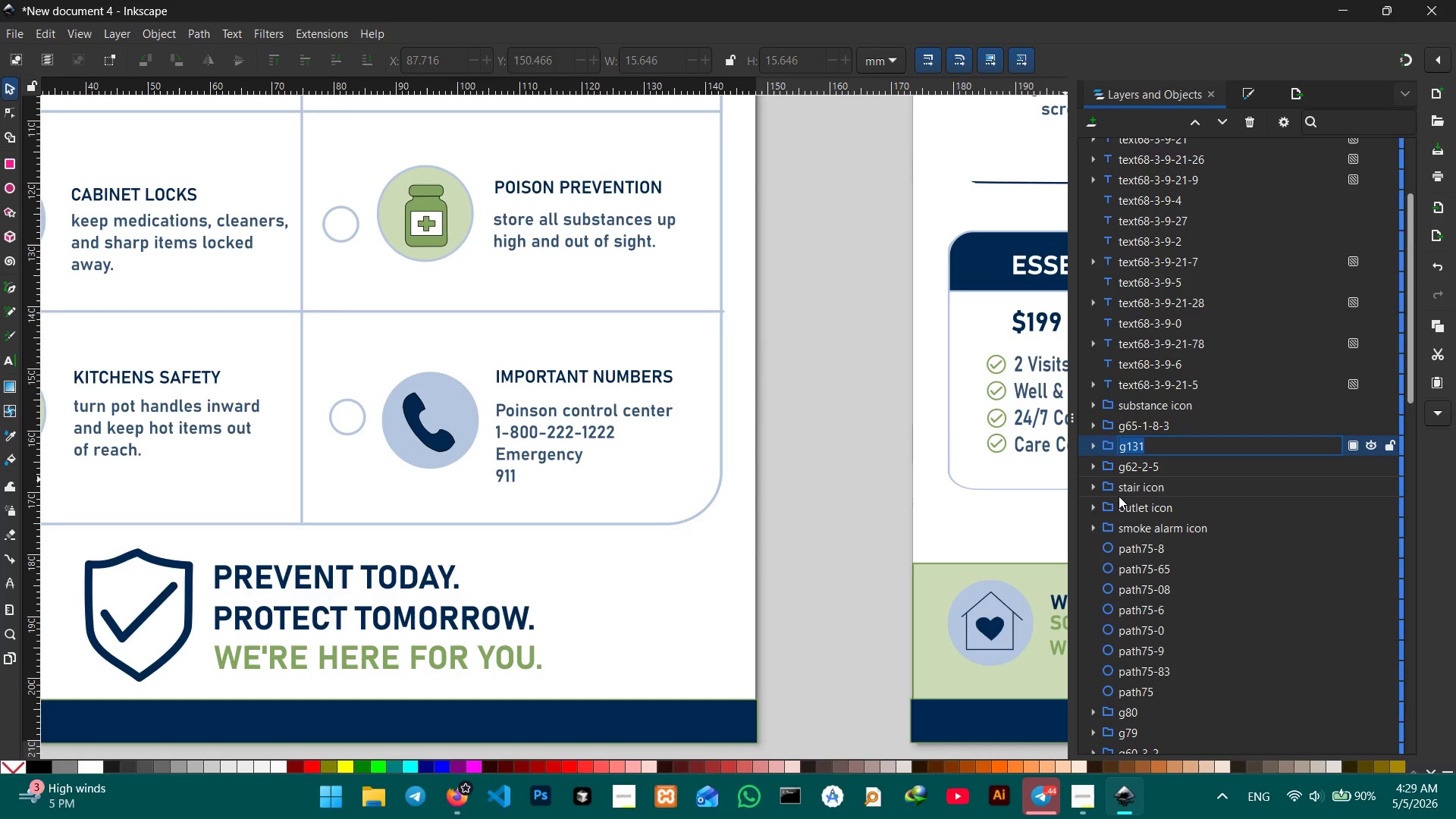 
type(phone icon)
 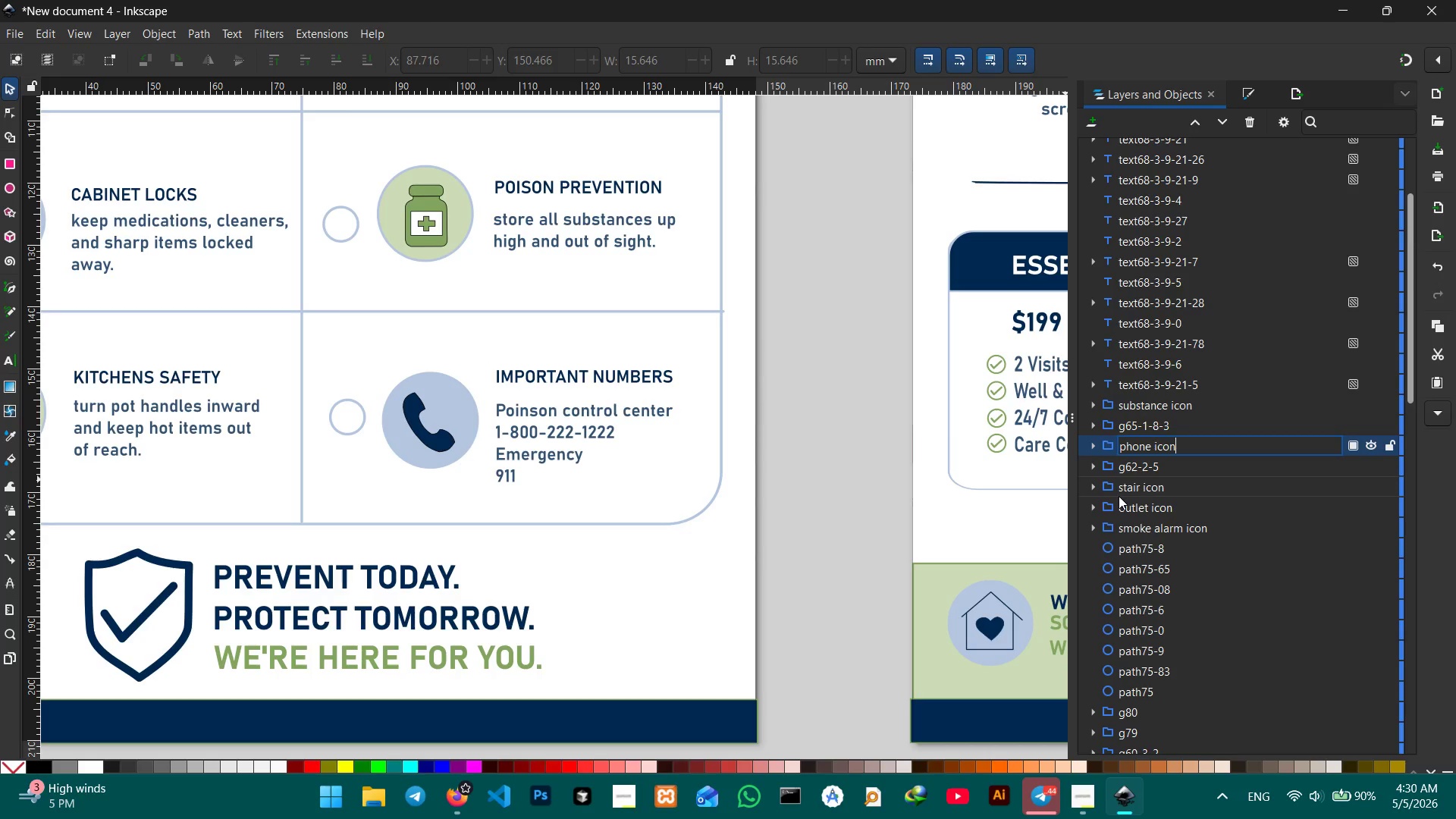 
key(Enter)
 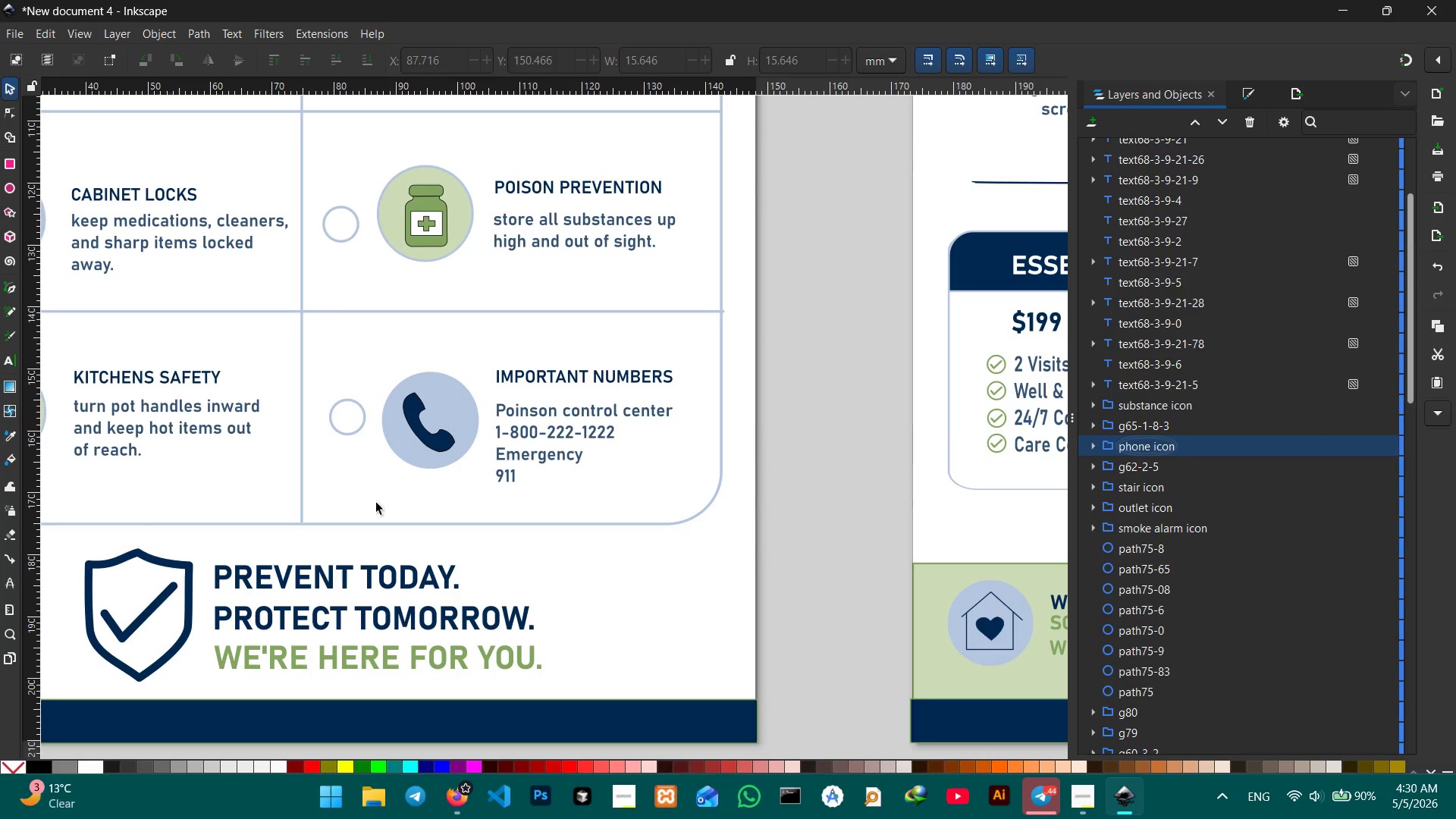 
hold_key(key=Space, duration=0.67)
 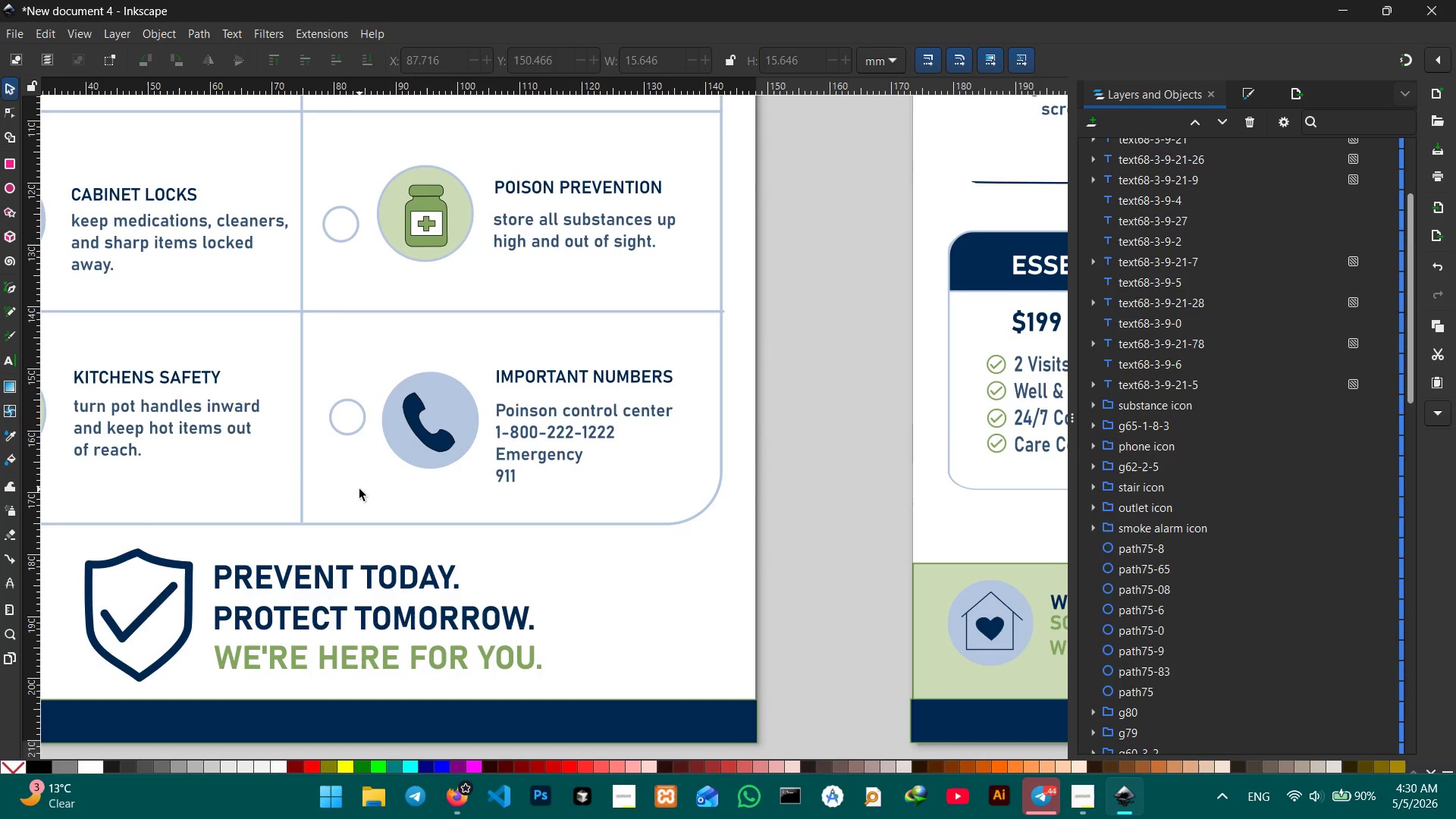 
left_click_drag(start_coordinate=[175, 453], to_coordinate=[566, 475])
 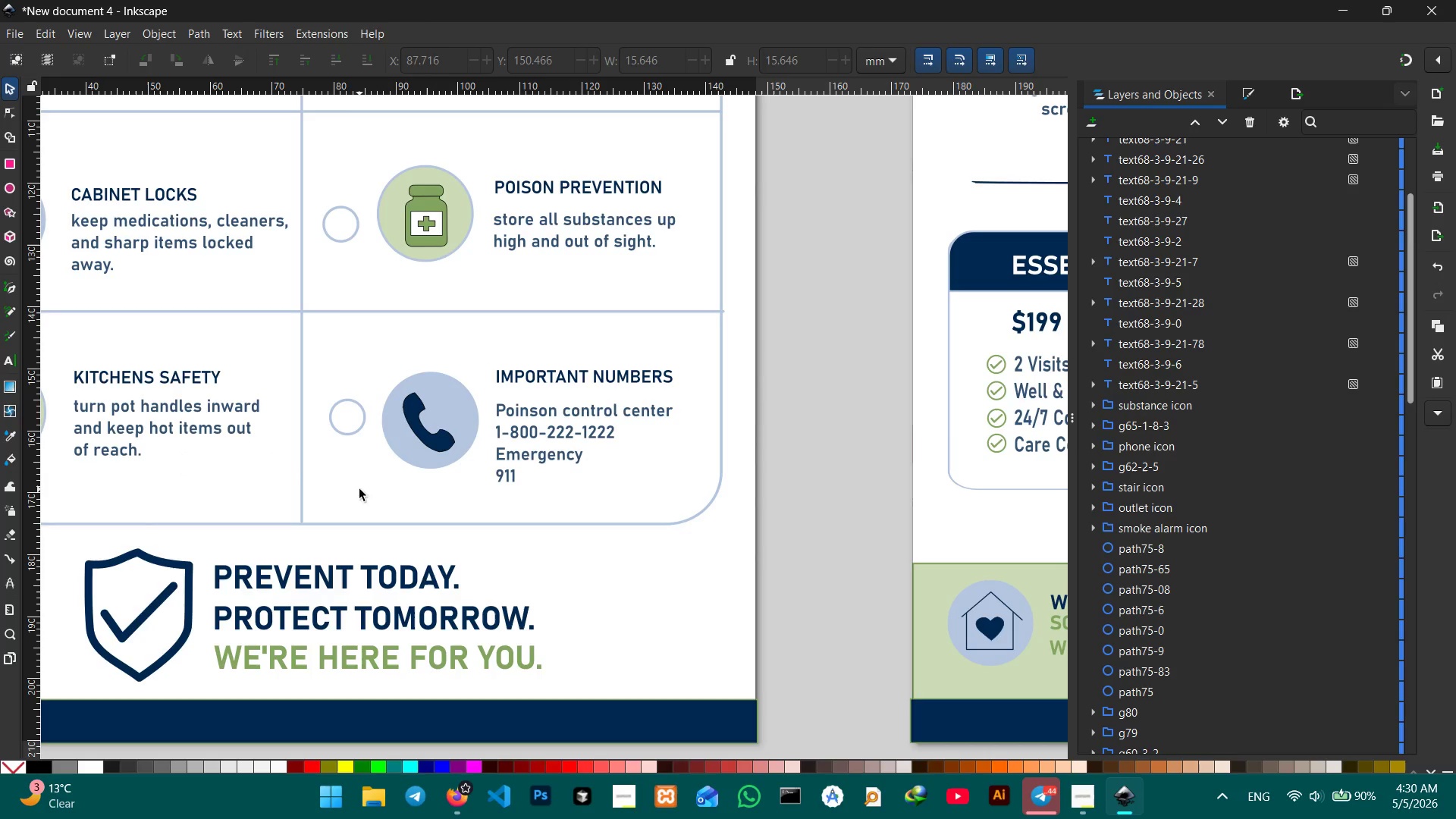 
hold_key(key=Space, duration=0.98)
 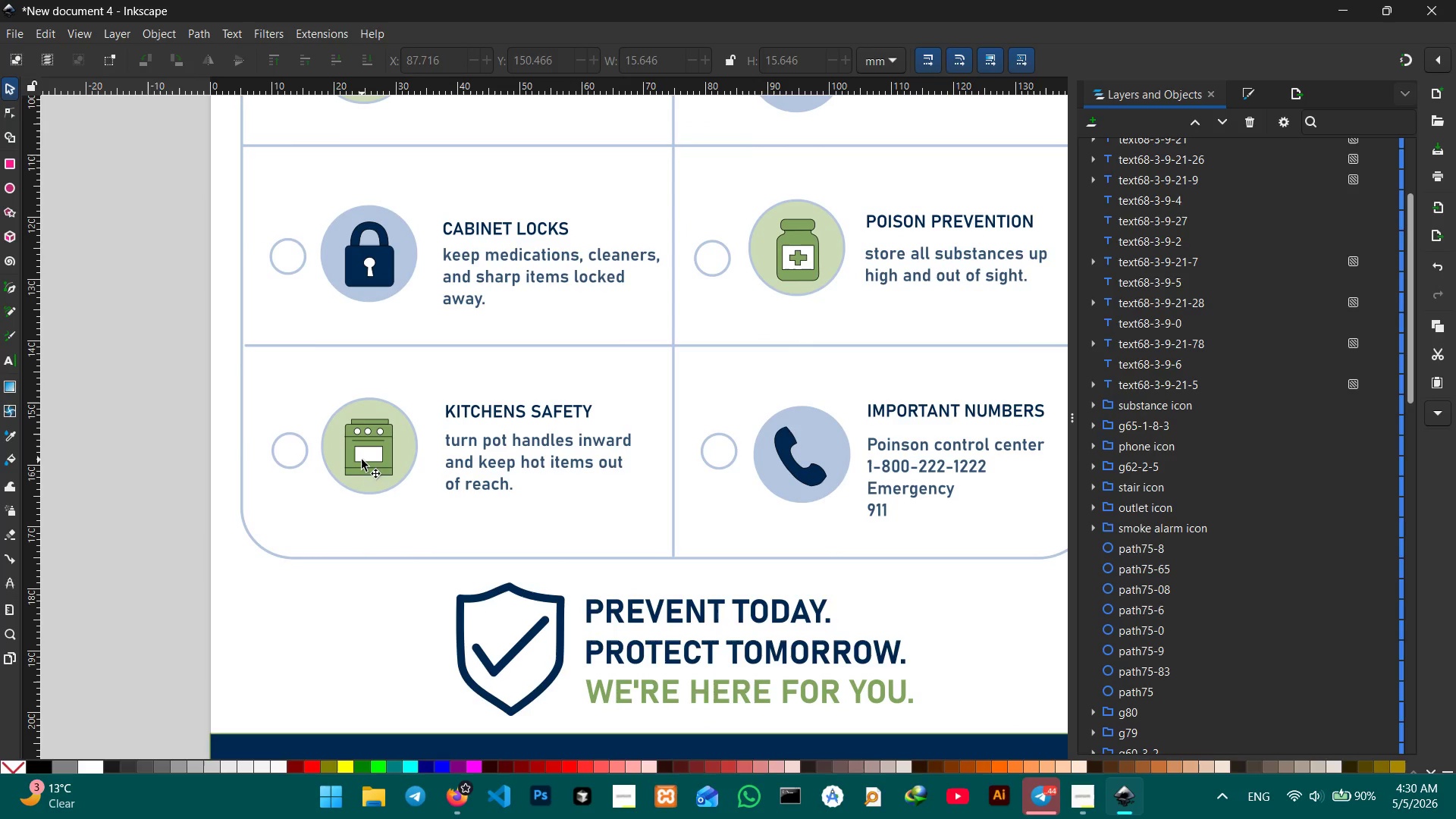 
left_click_drag(start_coordinate=[249, 466], to_coordinate=[633, 510])
 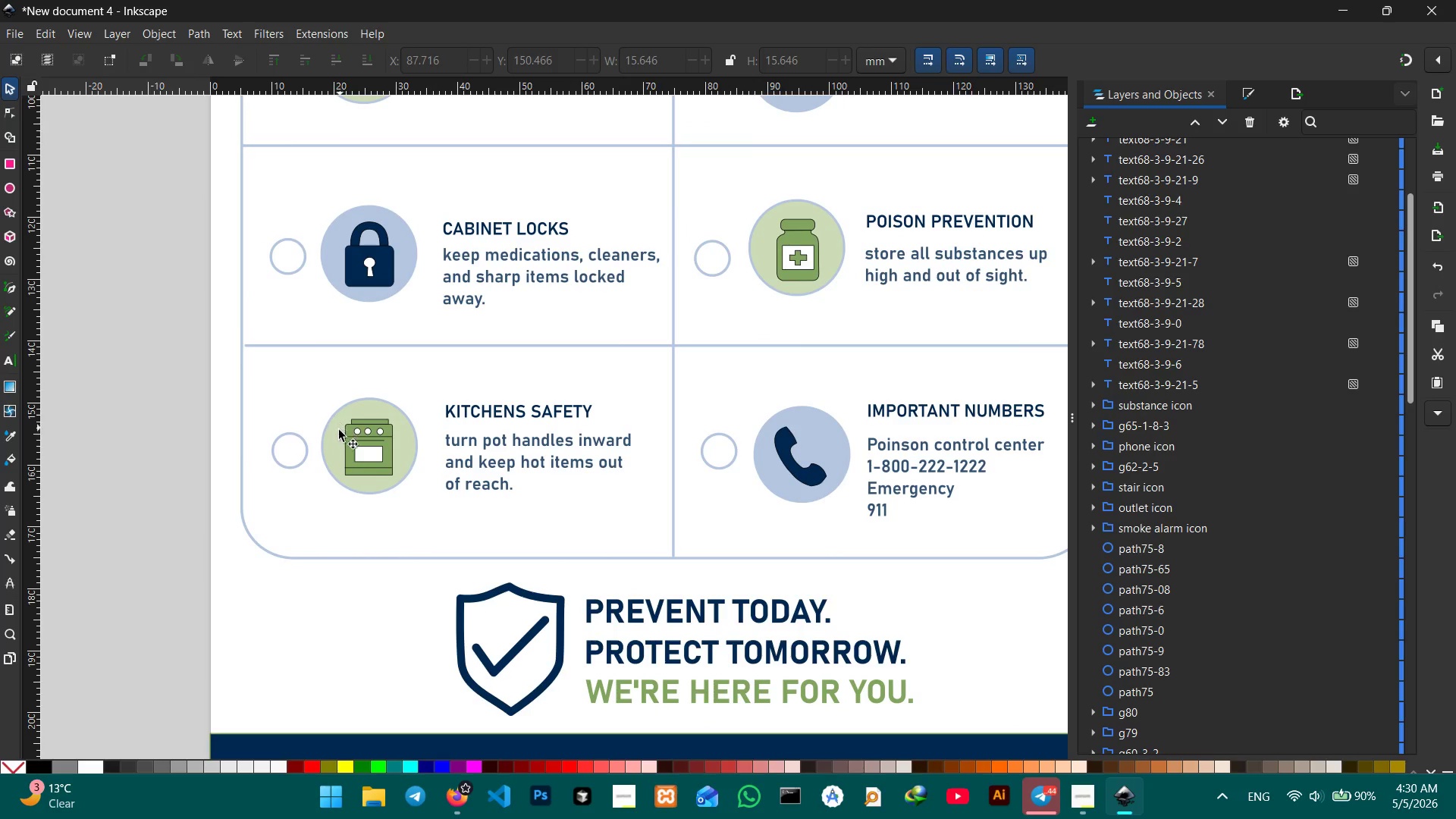 
left_click([362, 460])
 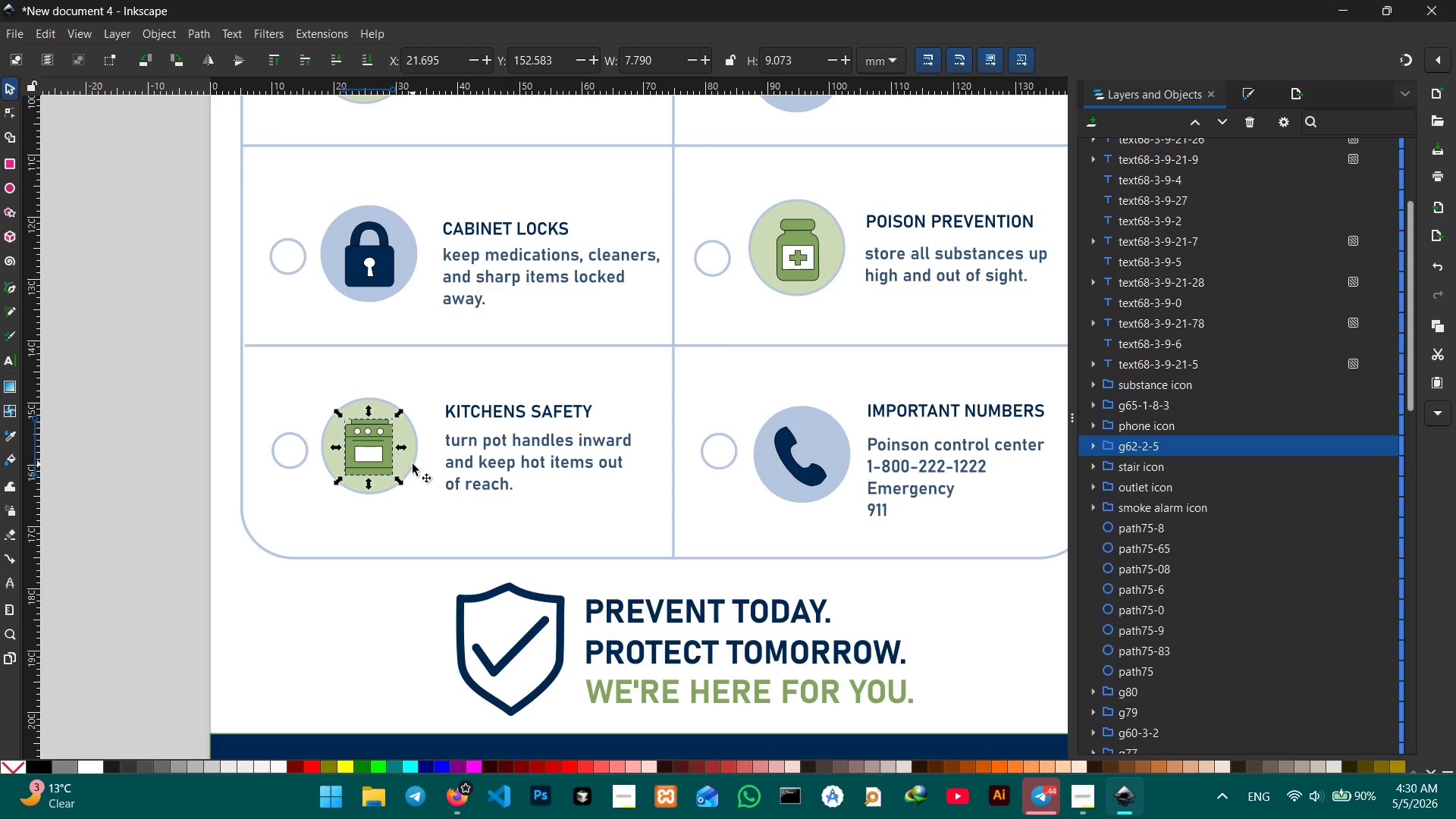 
hold_key(key=ShiftLeft, duration=0.7)
left_click([413, 464])
 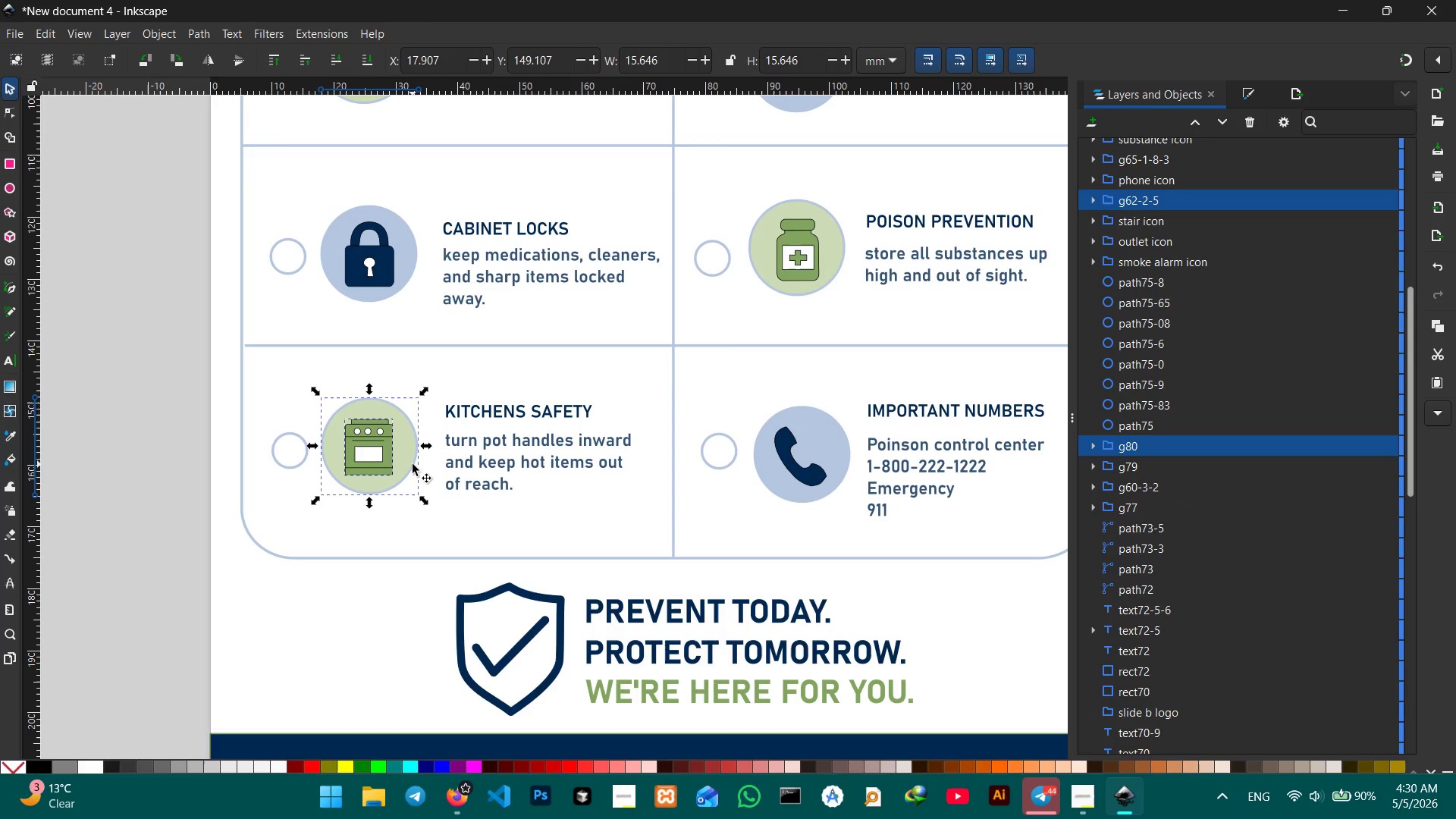 
key(Control+G)
 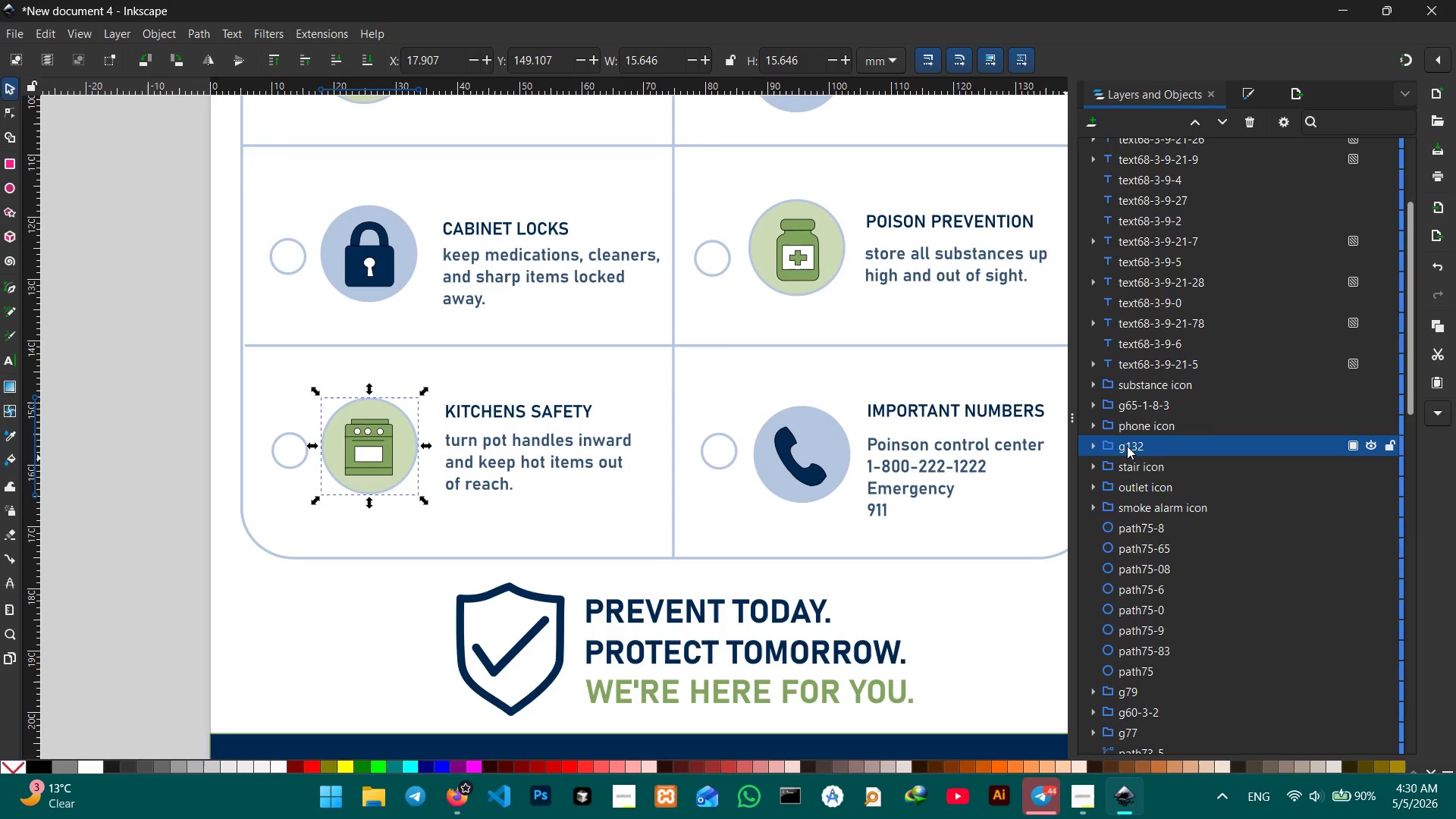 
double_click([1133, 445])
 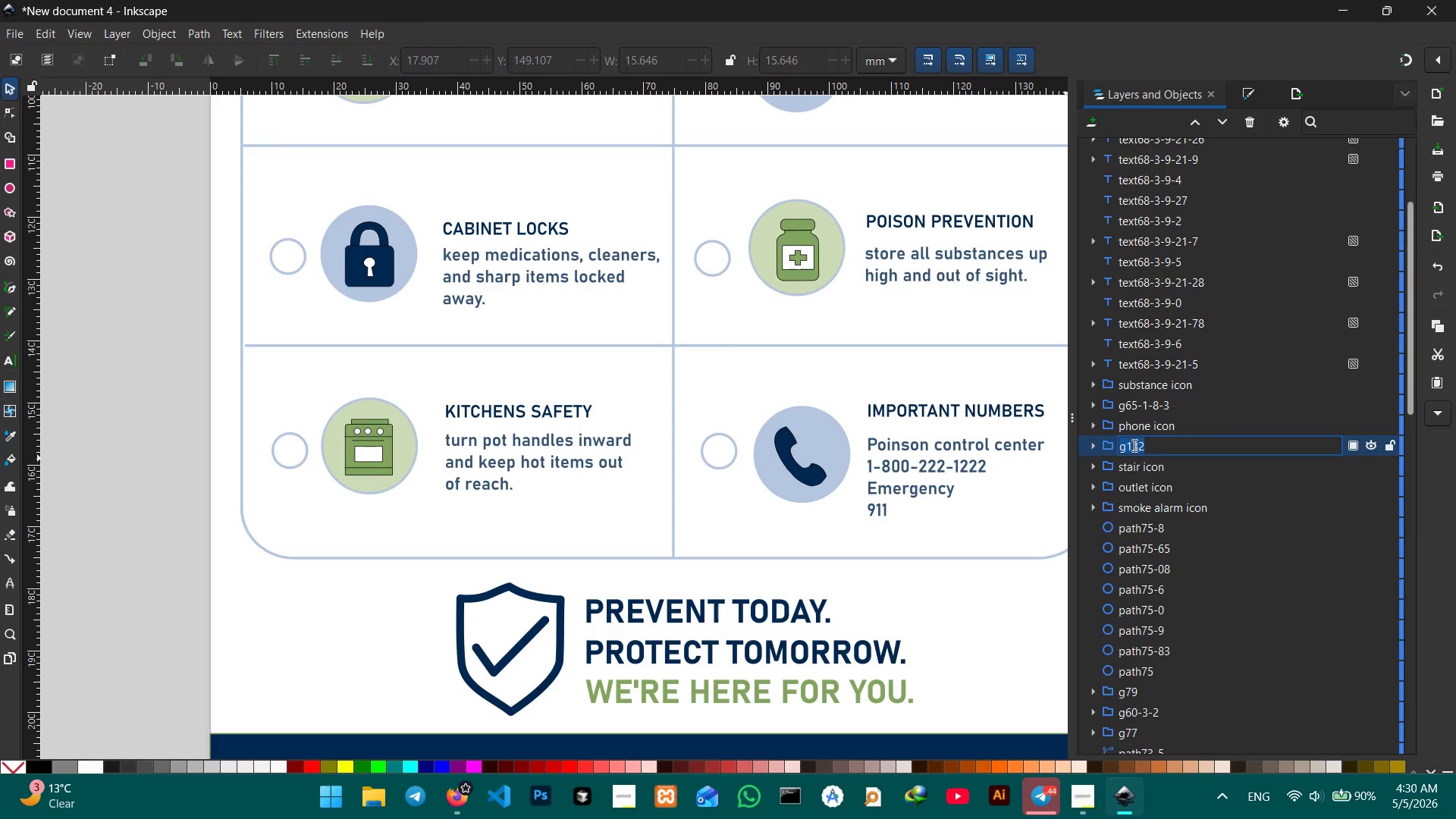 
type(kitchens icon)
 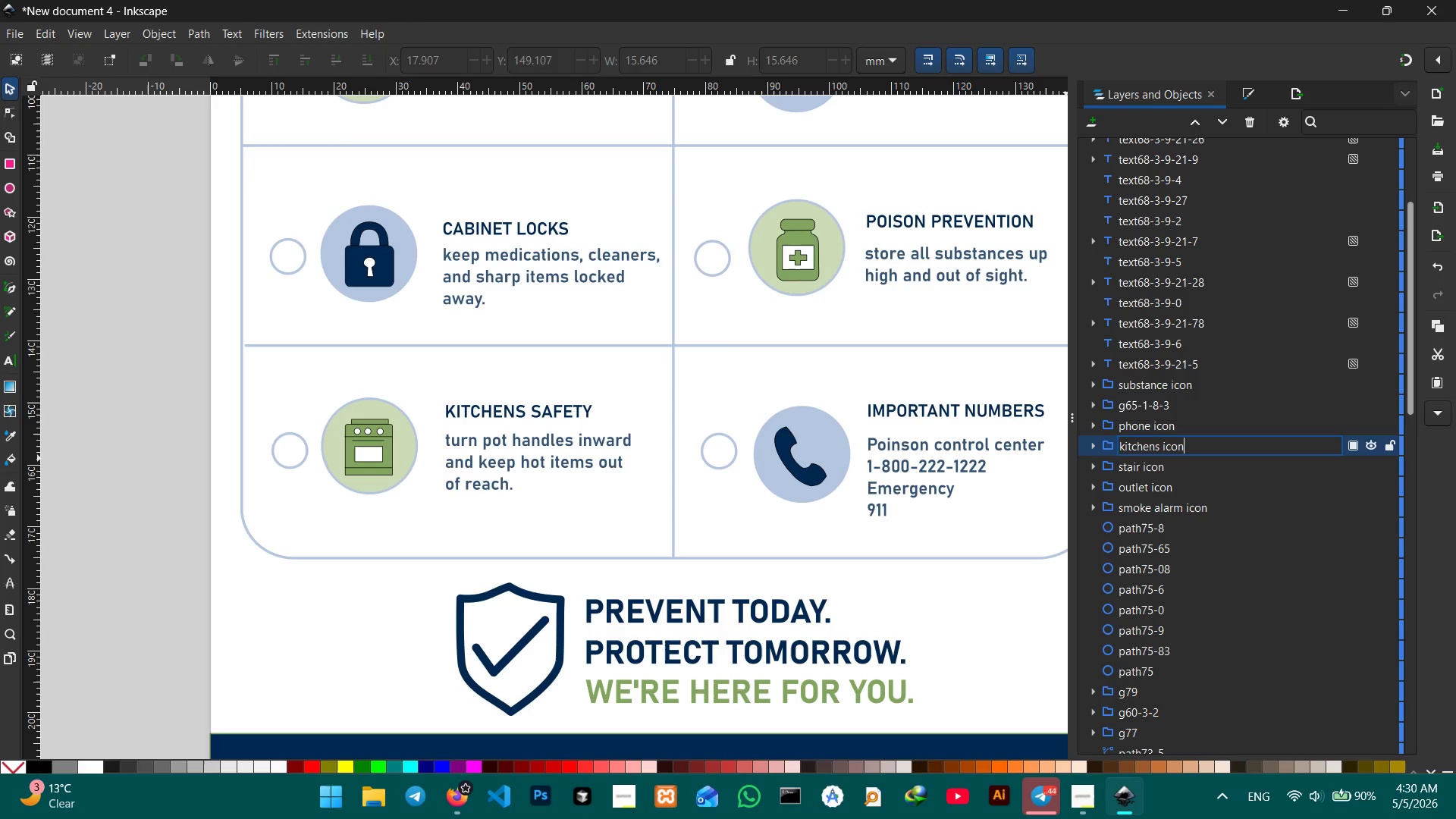 
key(Enter)
 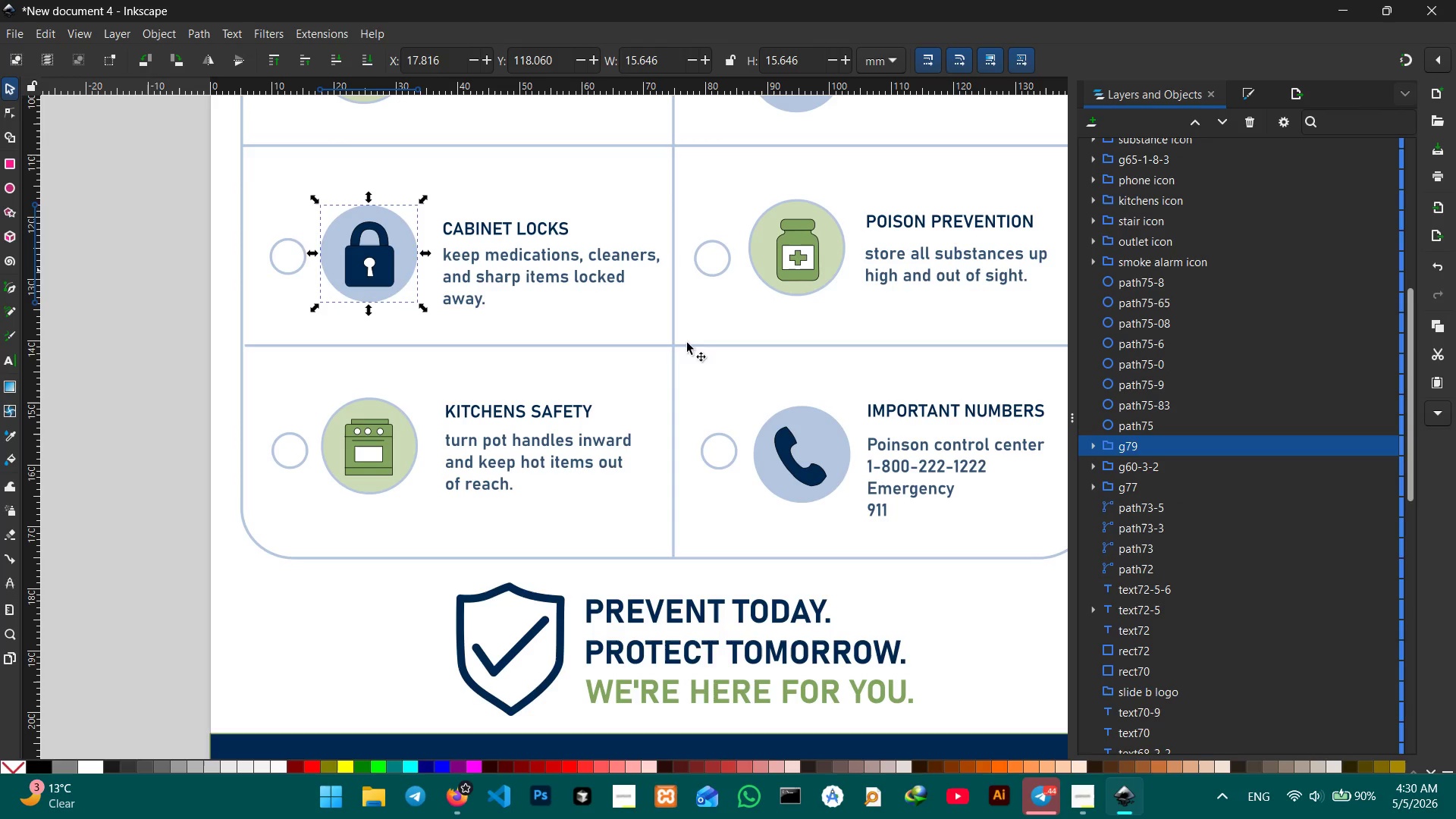 
double_click([1138, 445])
 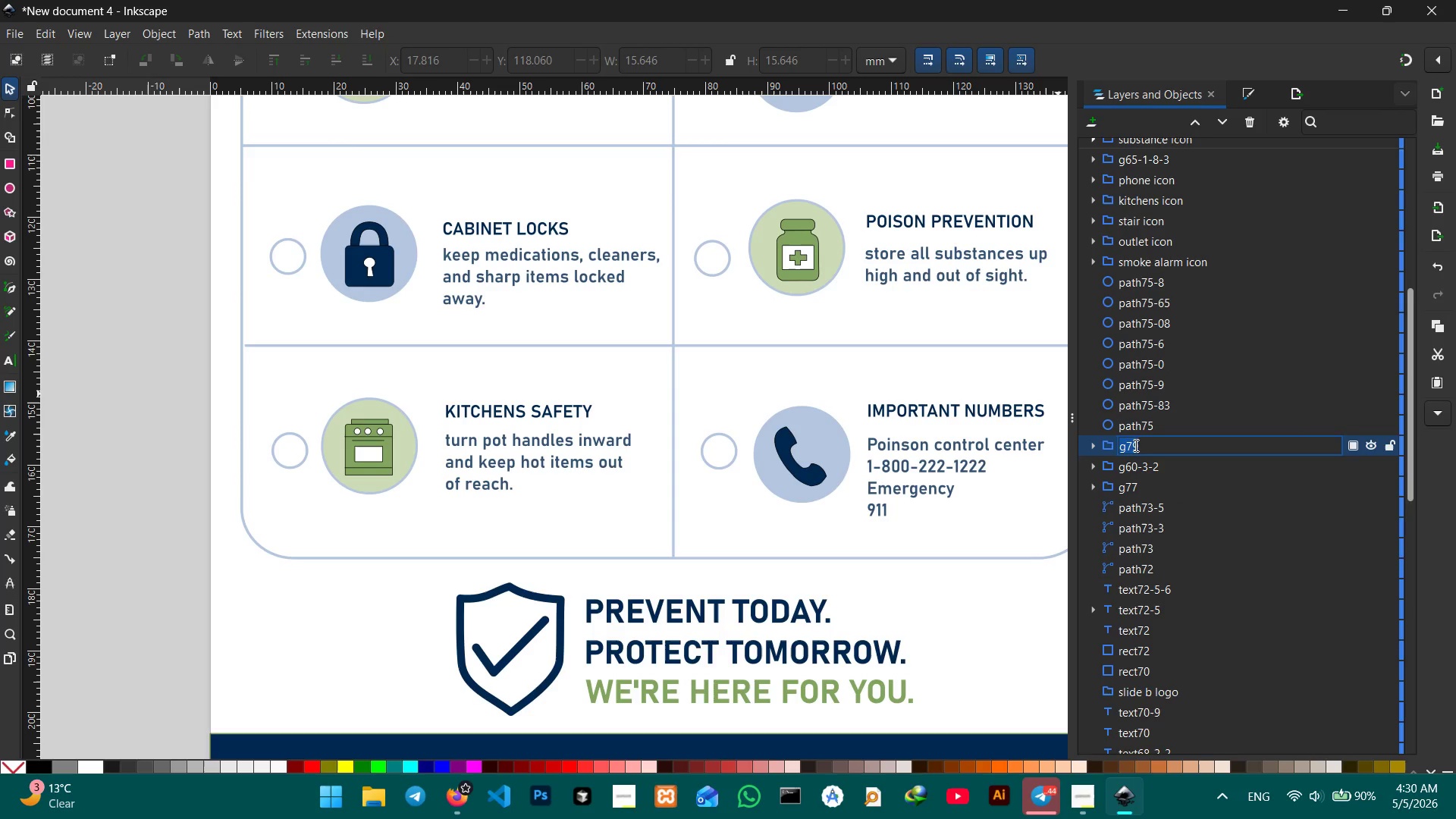 
type(lock icon)
 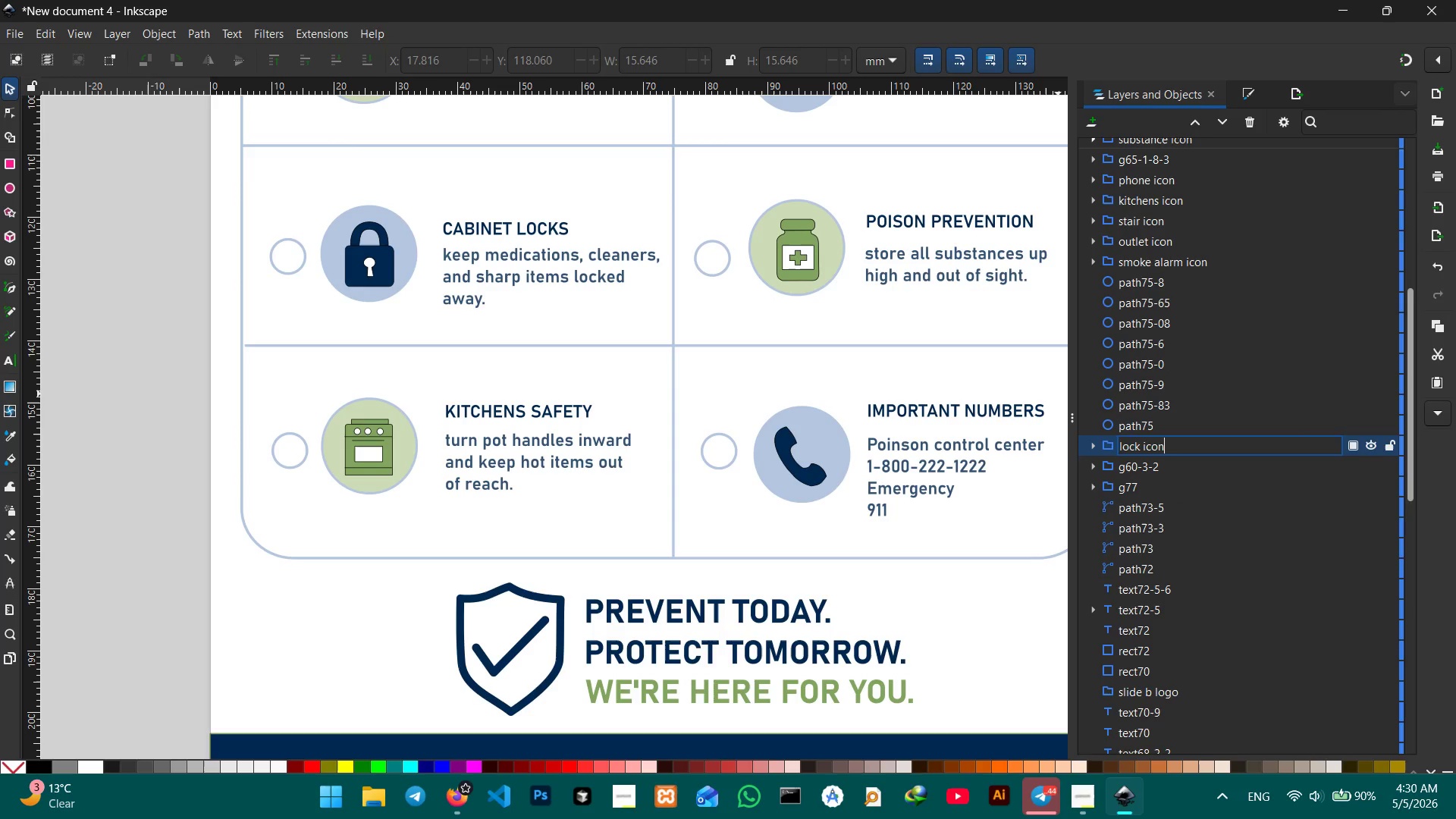 
key(Enter)
 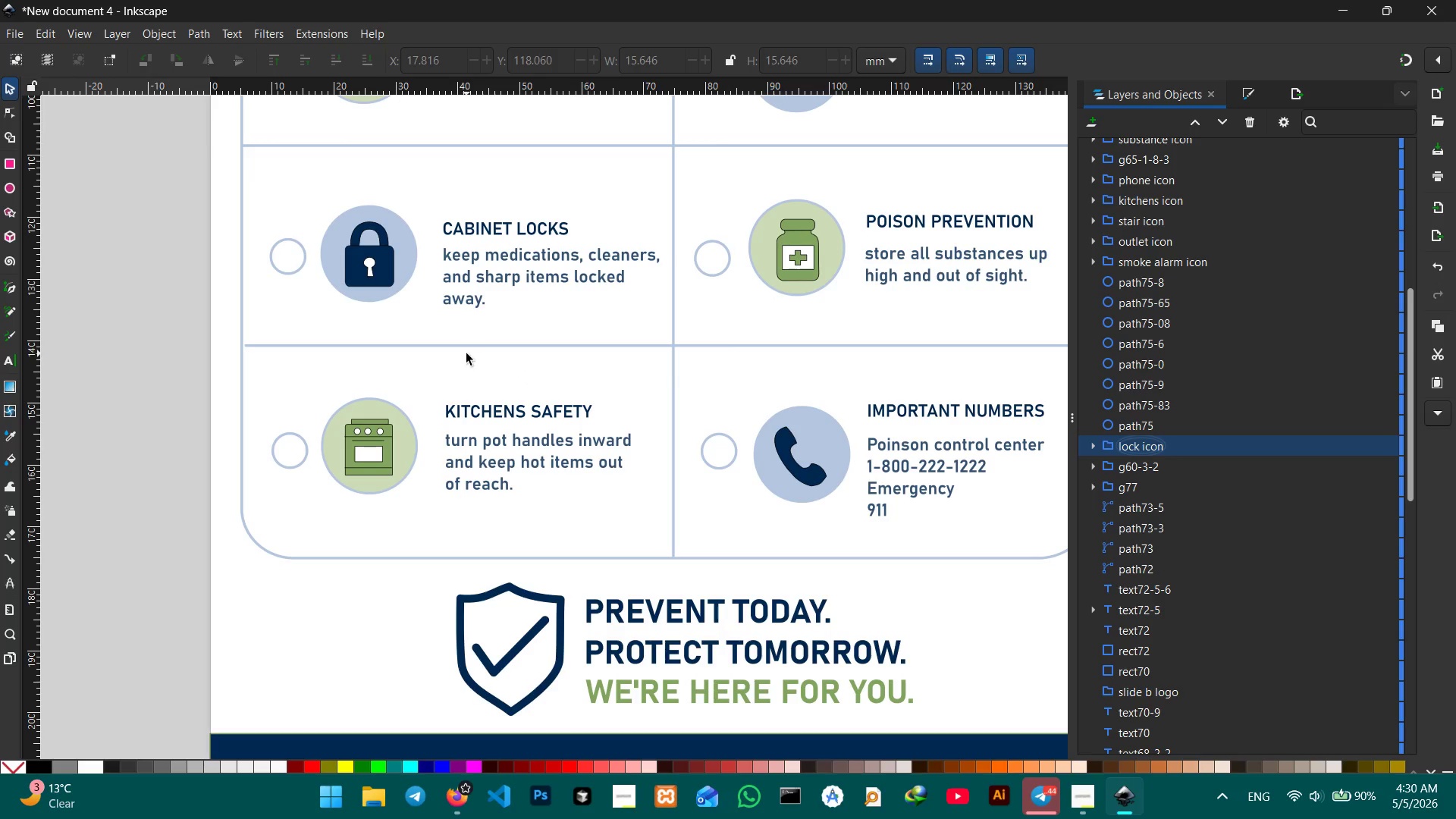 
scroll: coordinate [452, 337], scroll_direction: up, amount: 3.0
 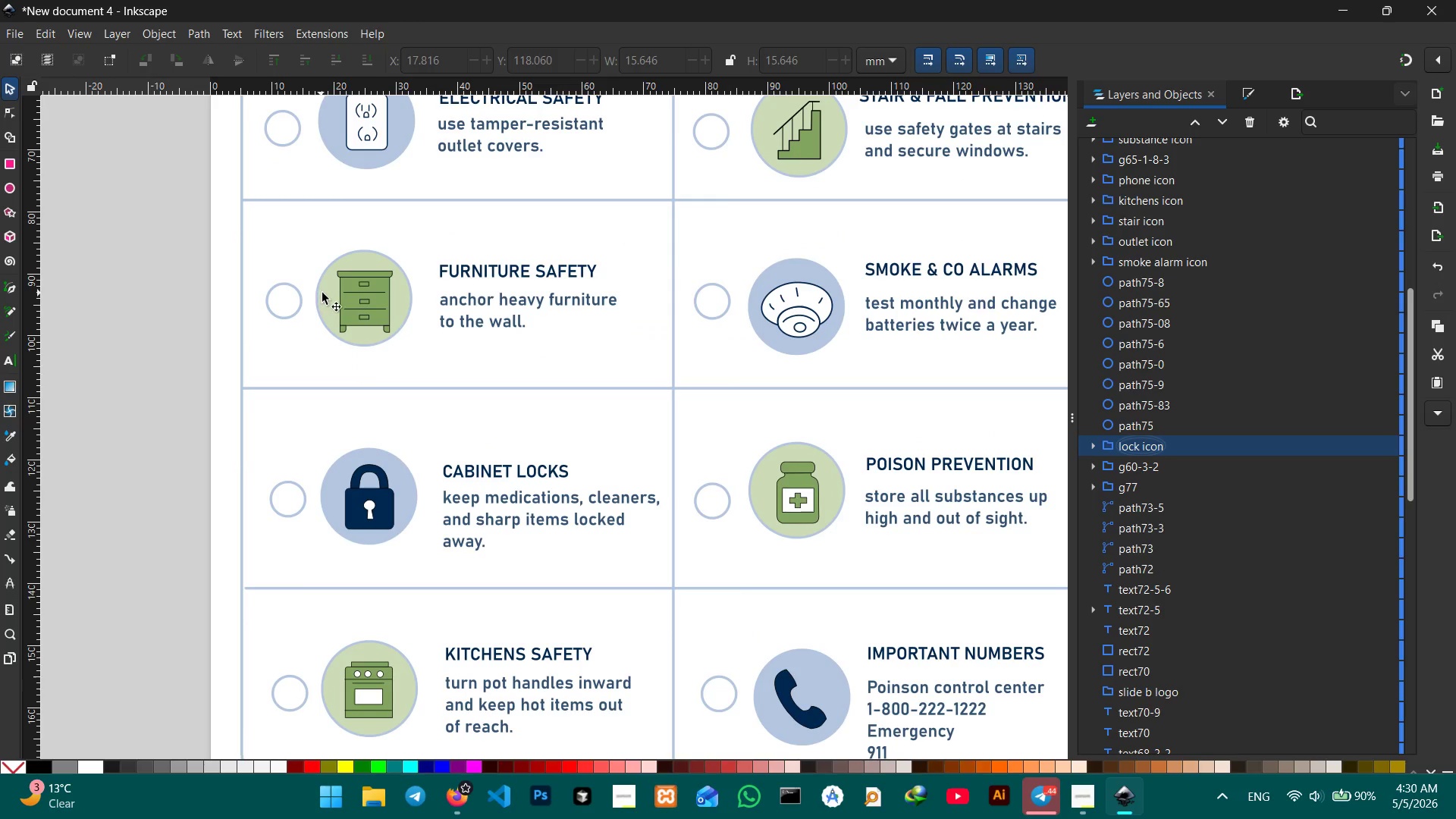 
left_click([338, 296])
 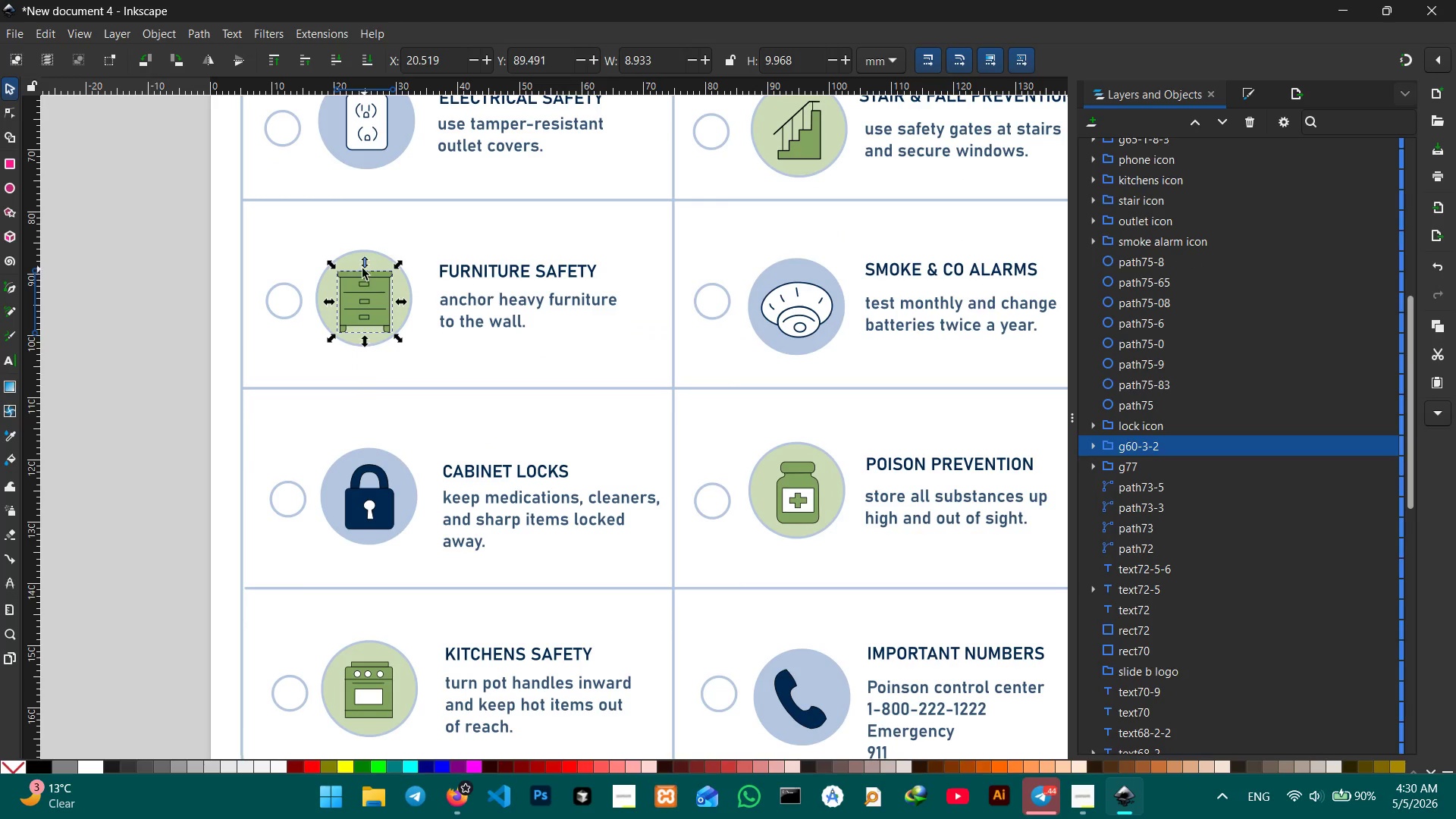 
hold_key(key=ControlLeft, duration=0.86)
left_click([351, 264])
 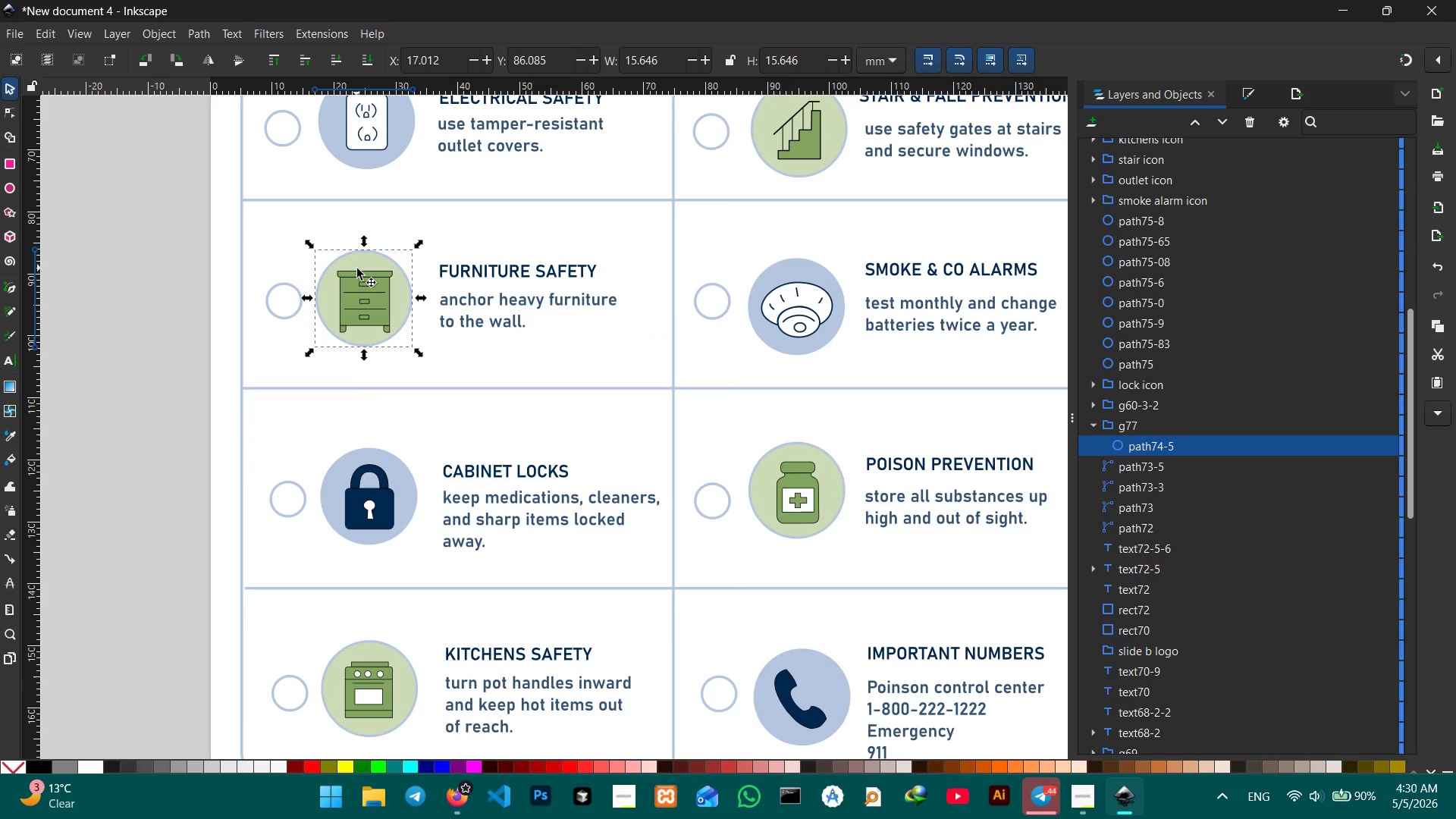 
key(Control+G)
 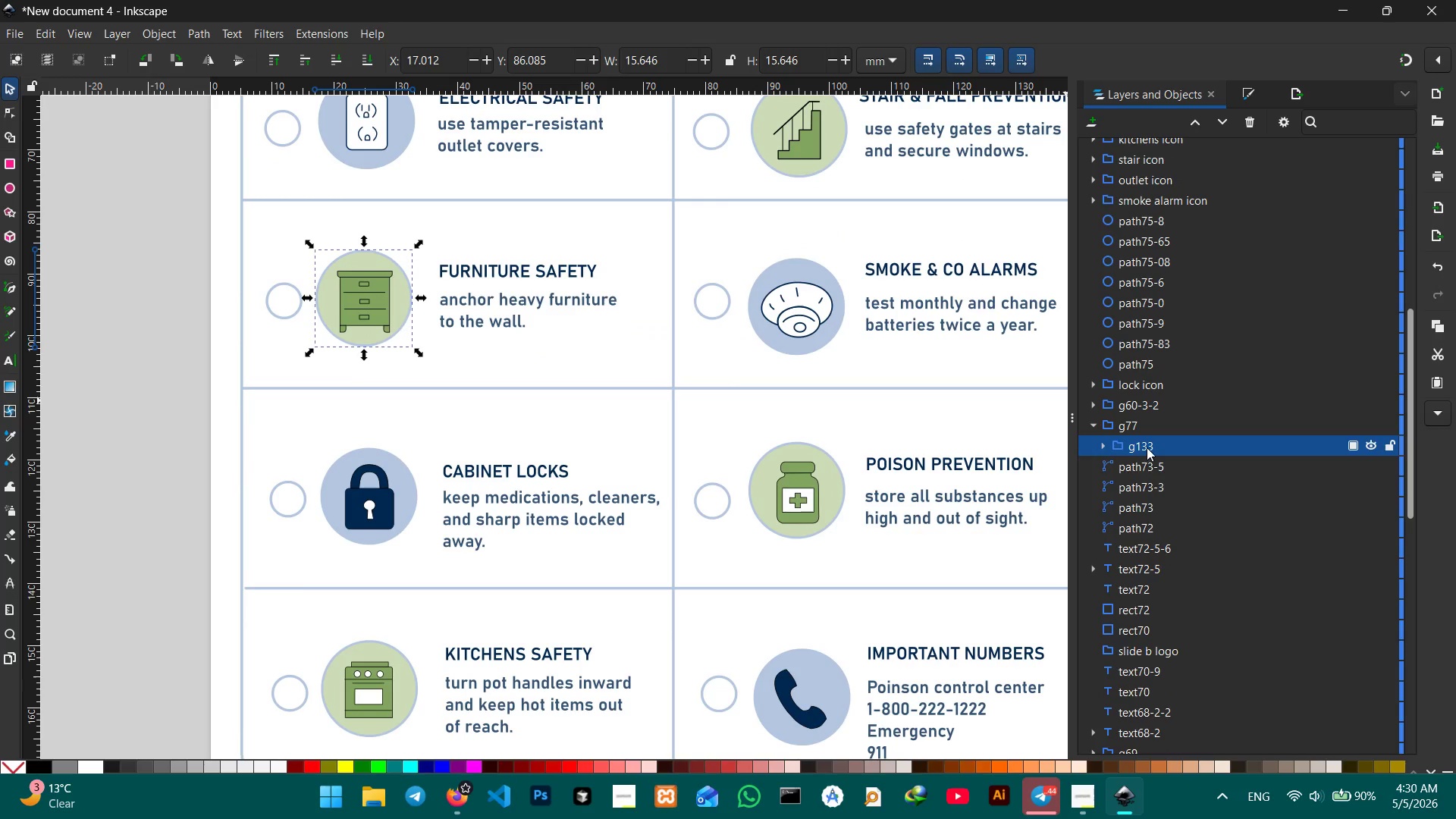 
double_click([1147, 447])
 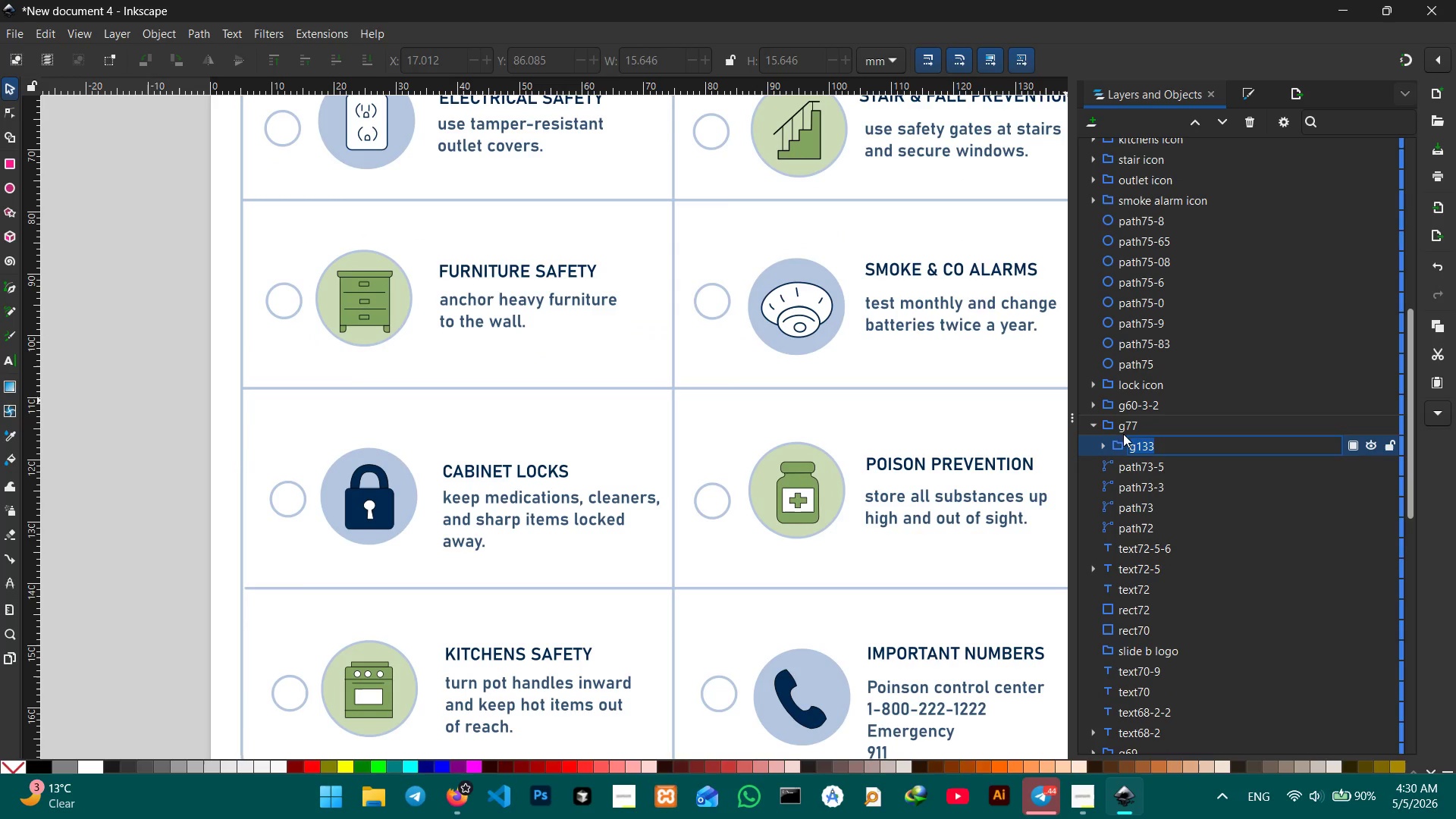 
left_click([1095, 431])
 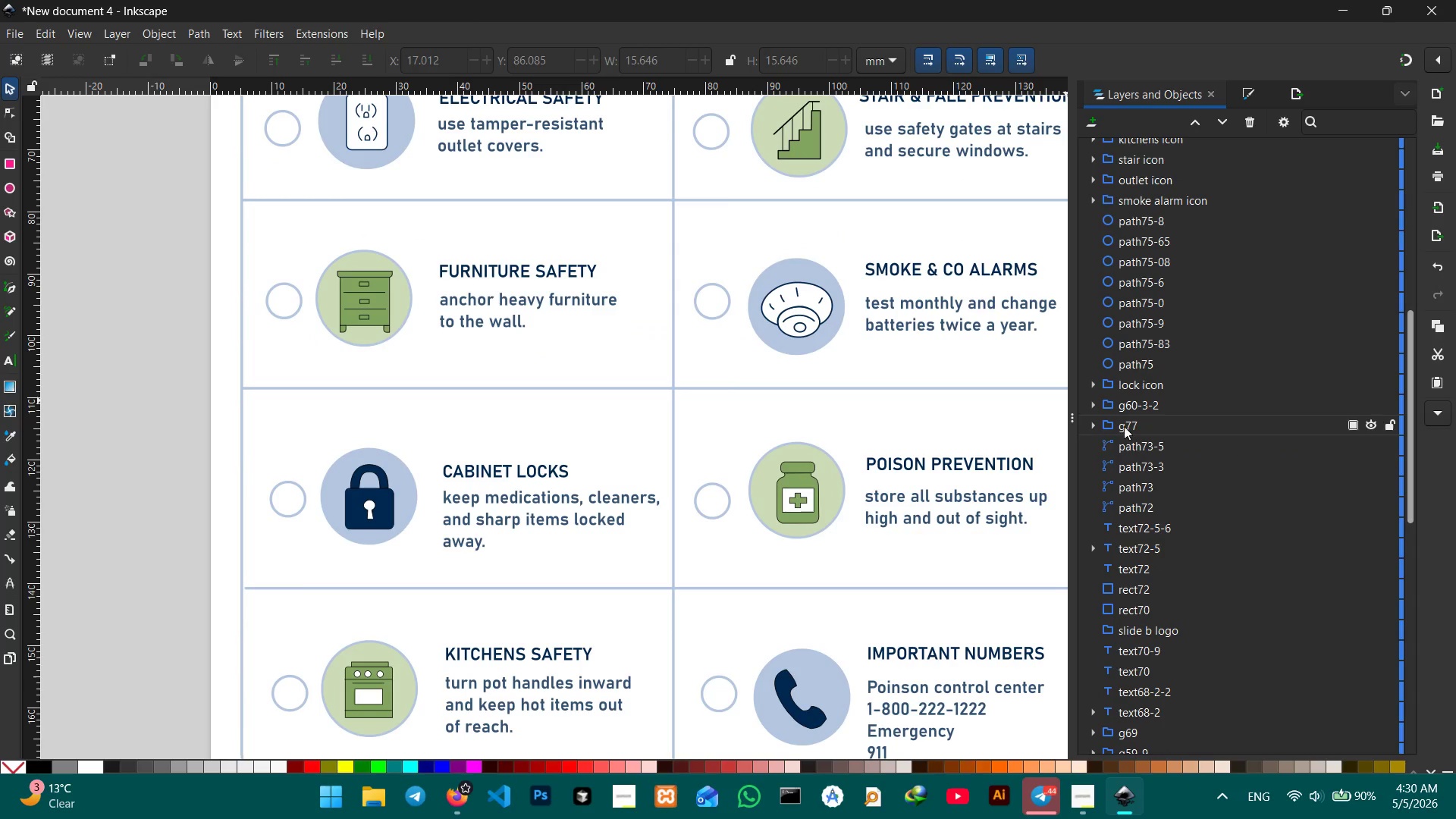 
double_click([1133, 425])
 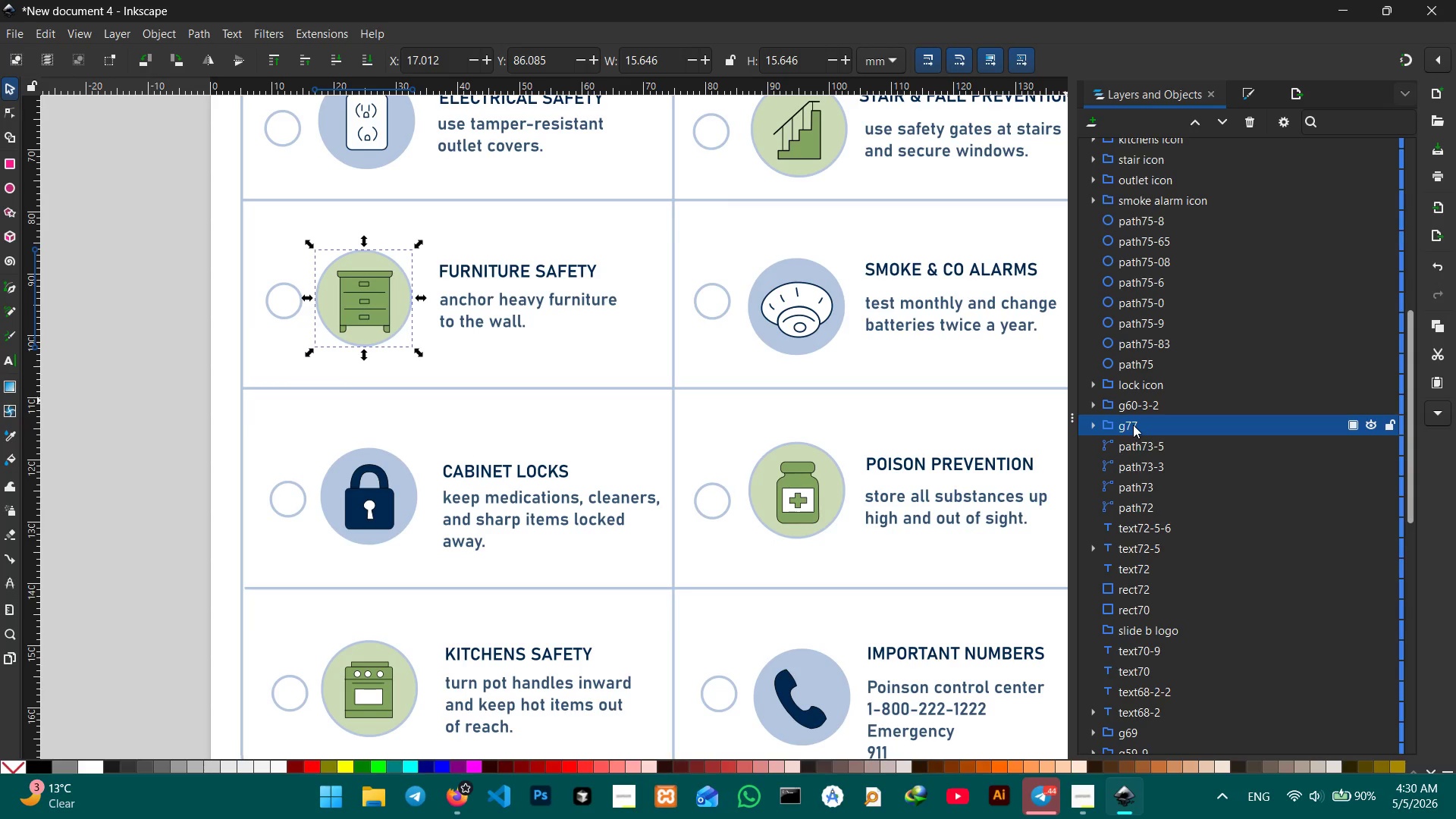 
left_click([1132, 425])
 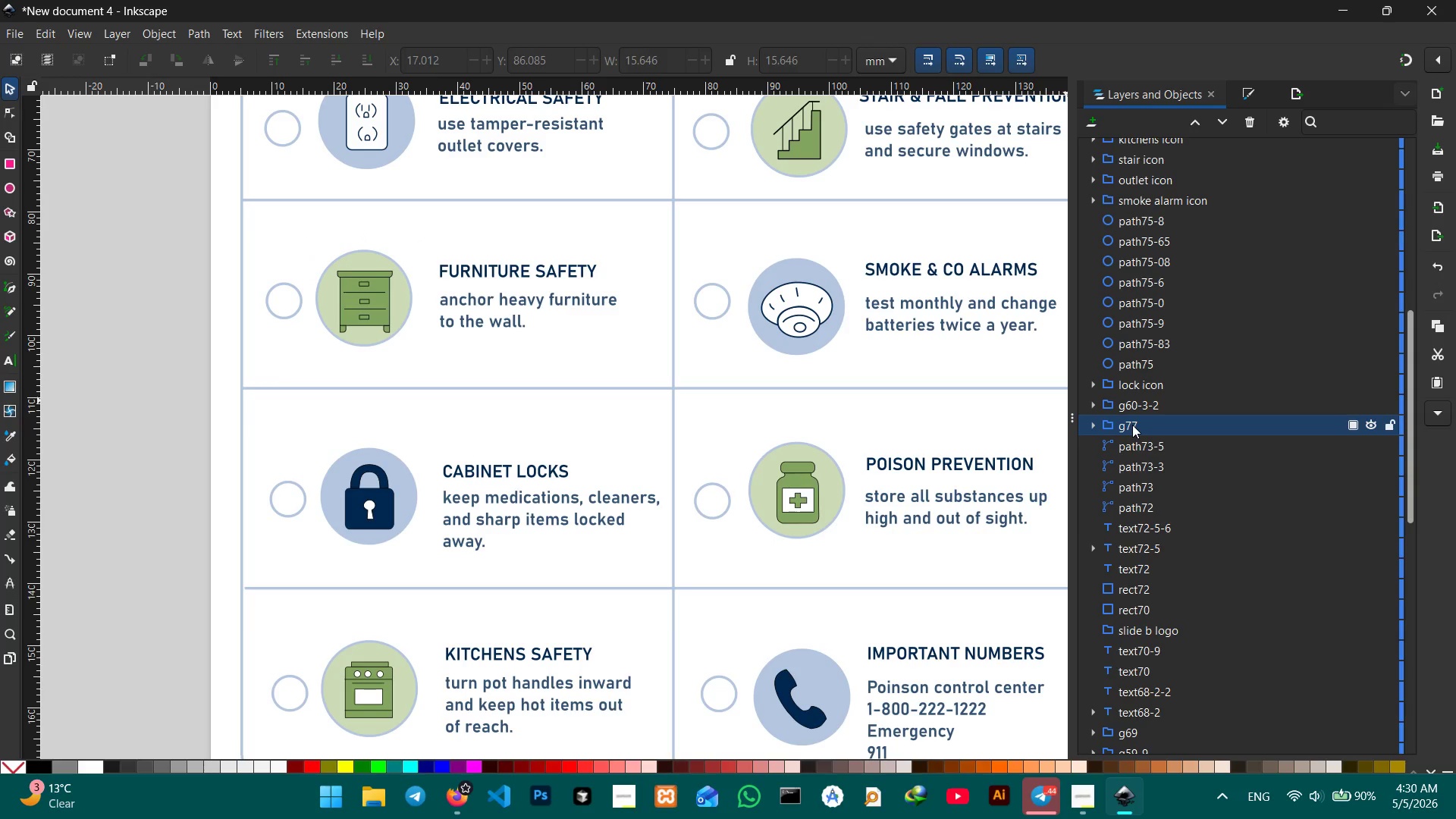 
double_click([1132, 425])
 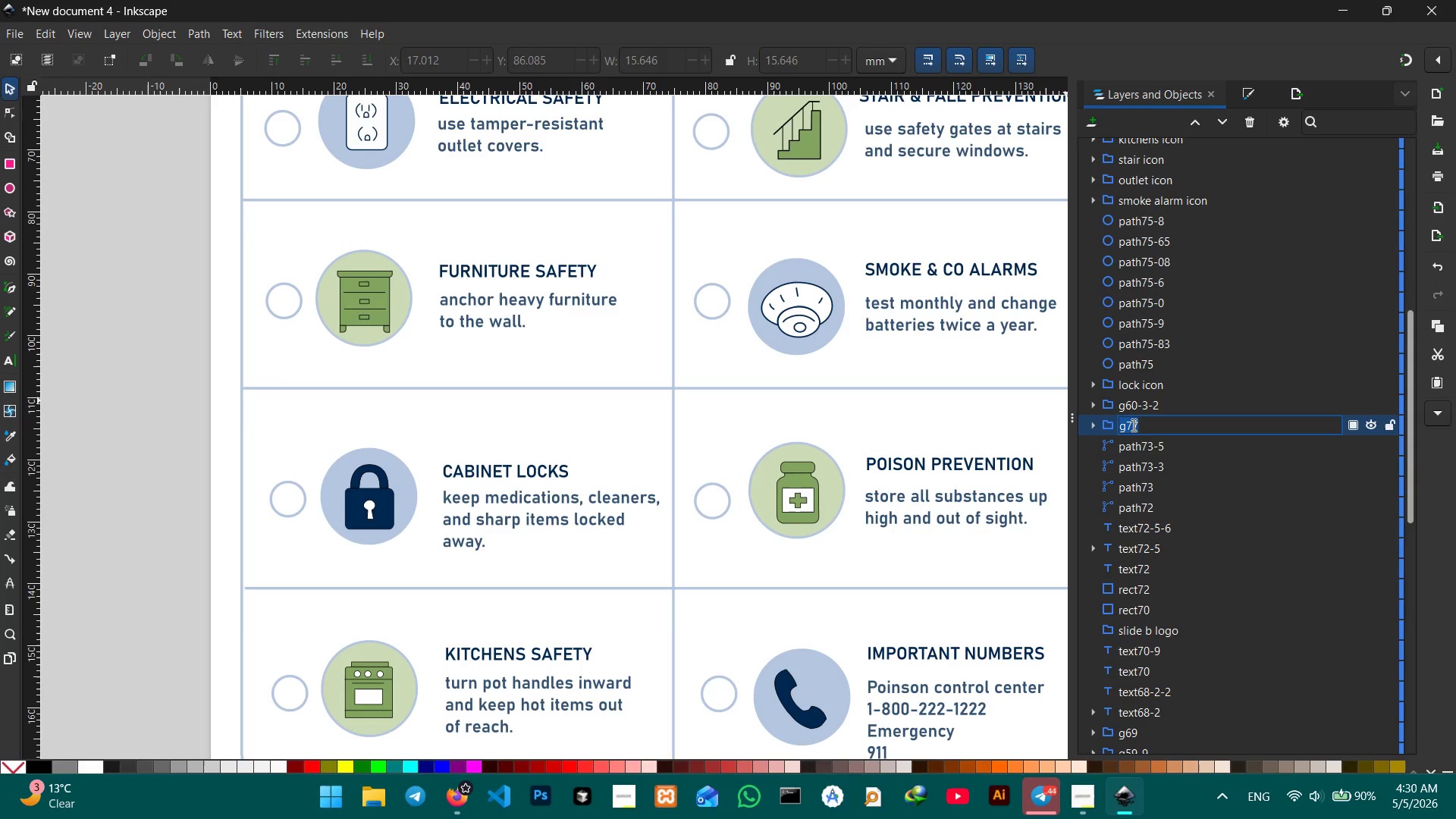 
triple_click([1132, 425])
 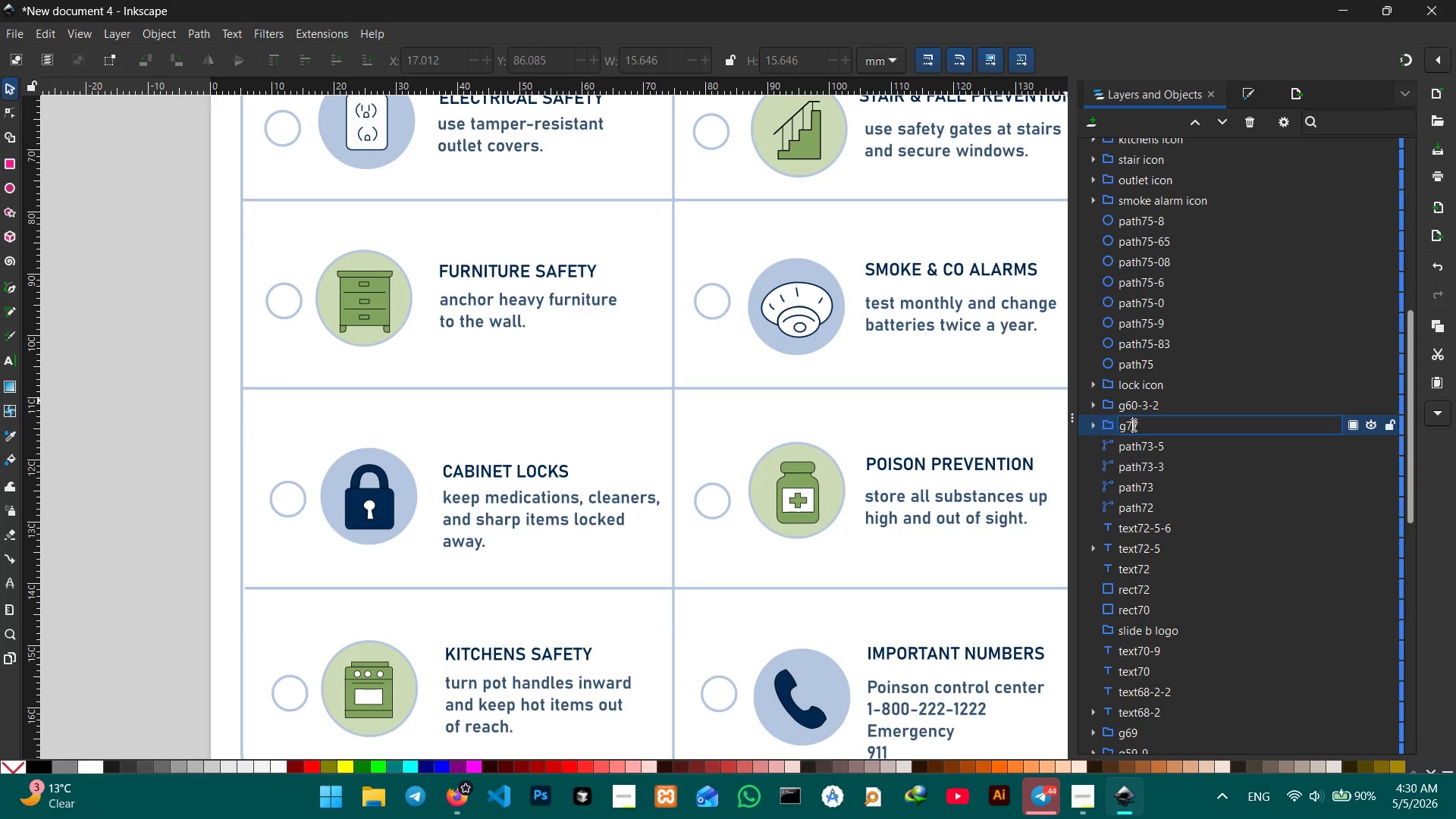 
triple_click([1132, 425])
 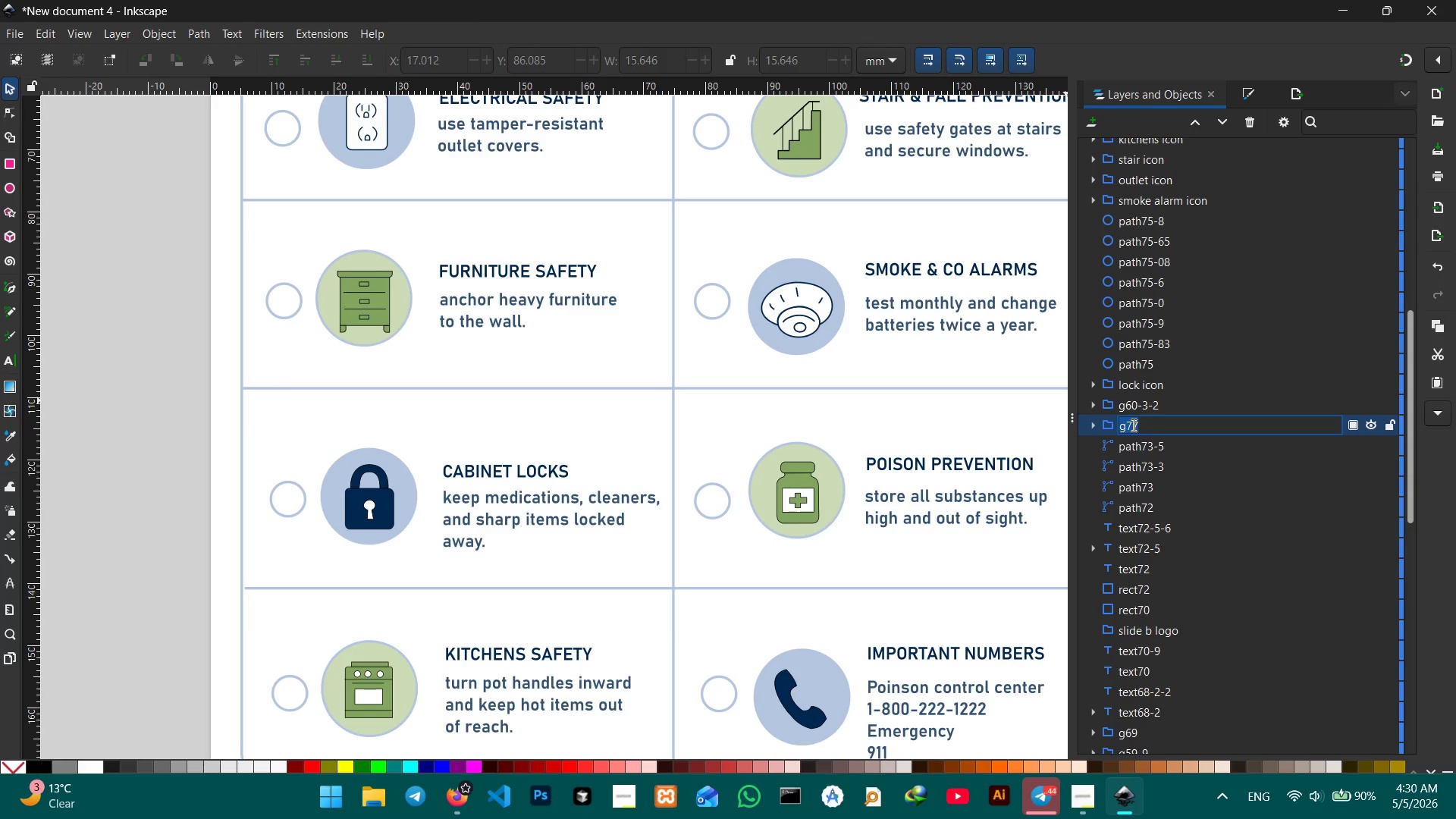 
triple_click([1132, 425])
 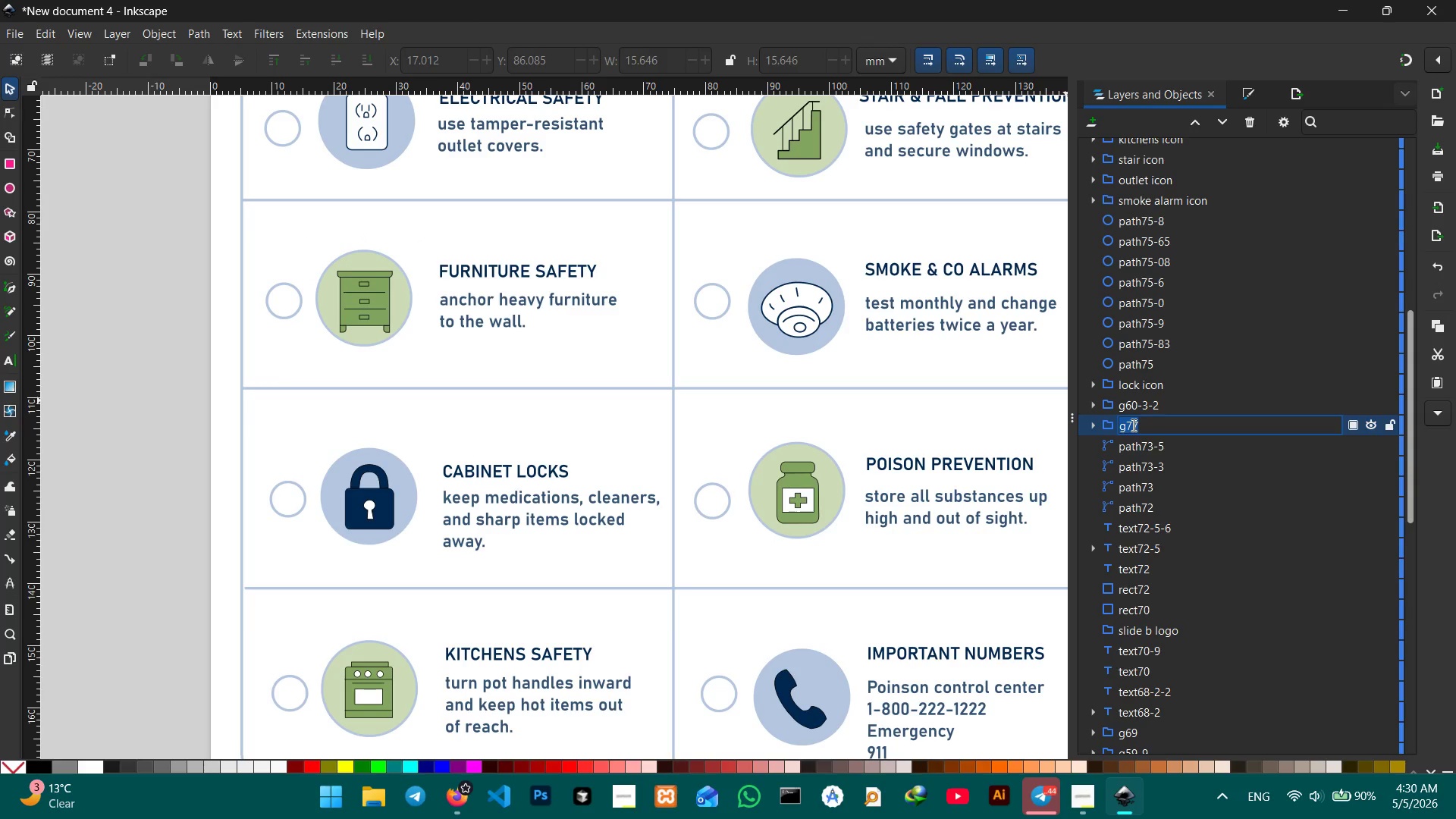 
type(furniture icon)
 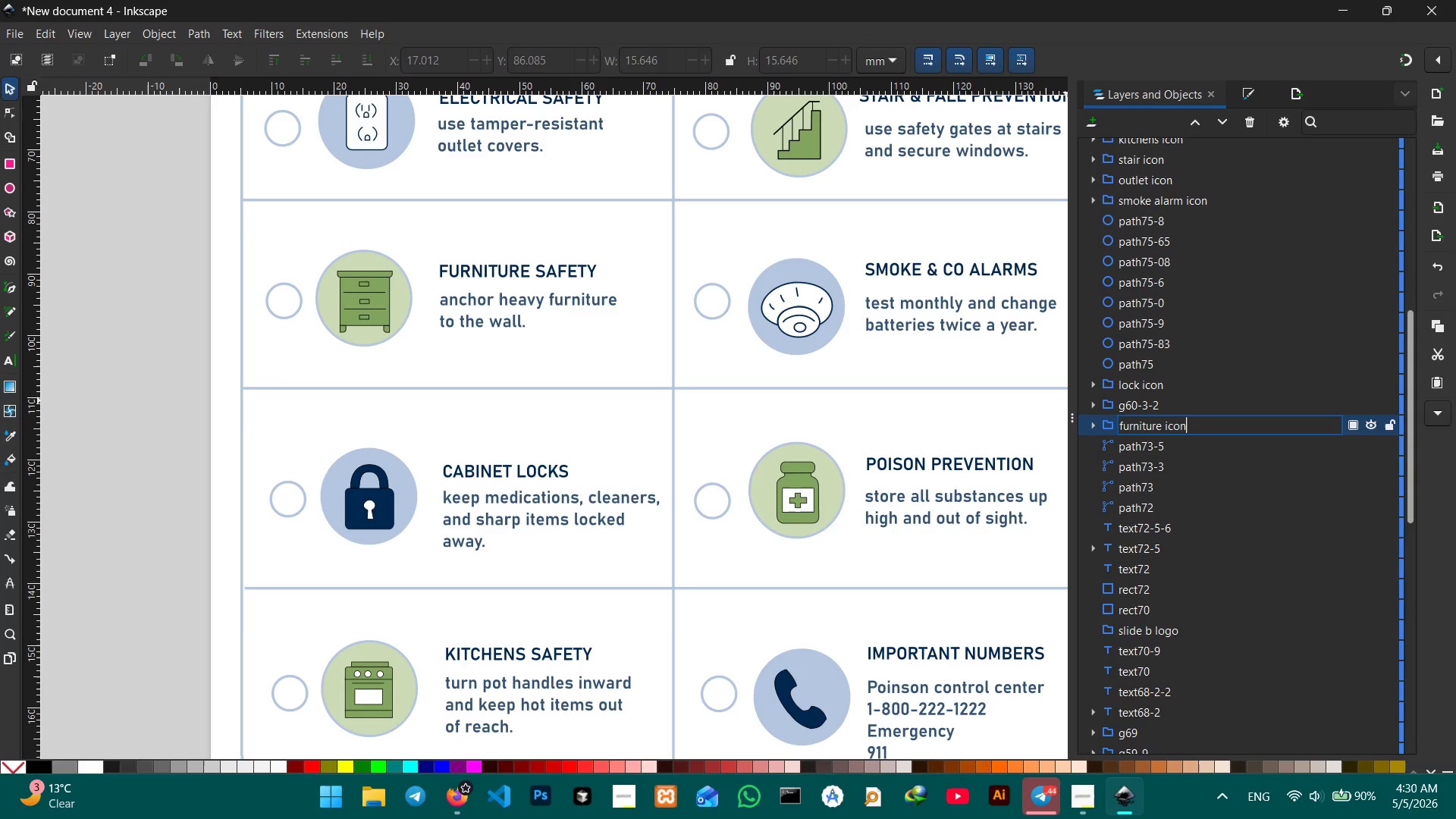 
key(Enter)
 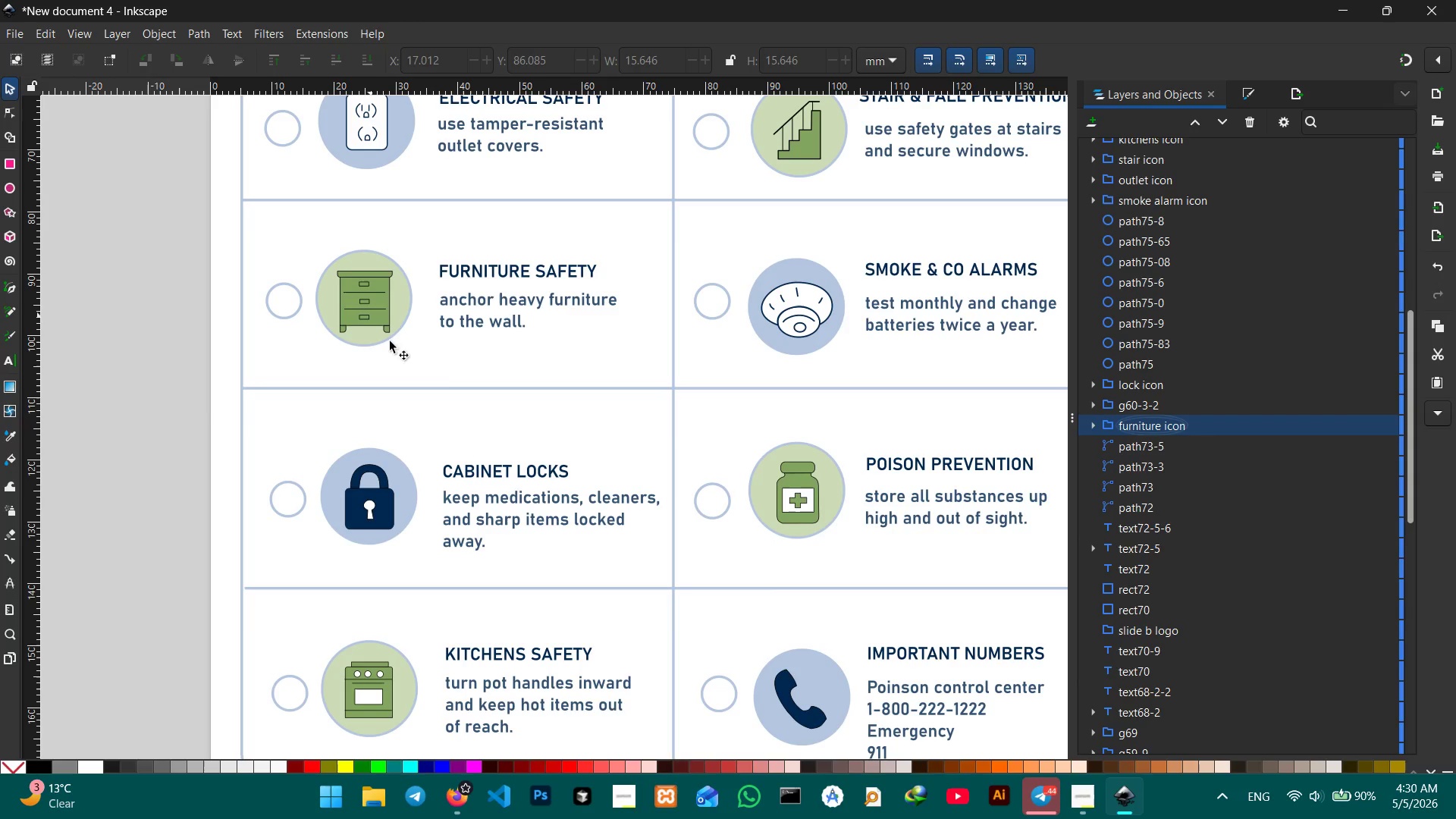 
scroll: coordinate [579, 484], scroll_direction: down, amount: 4.0
 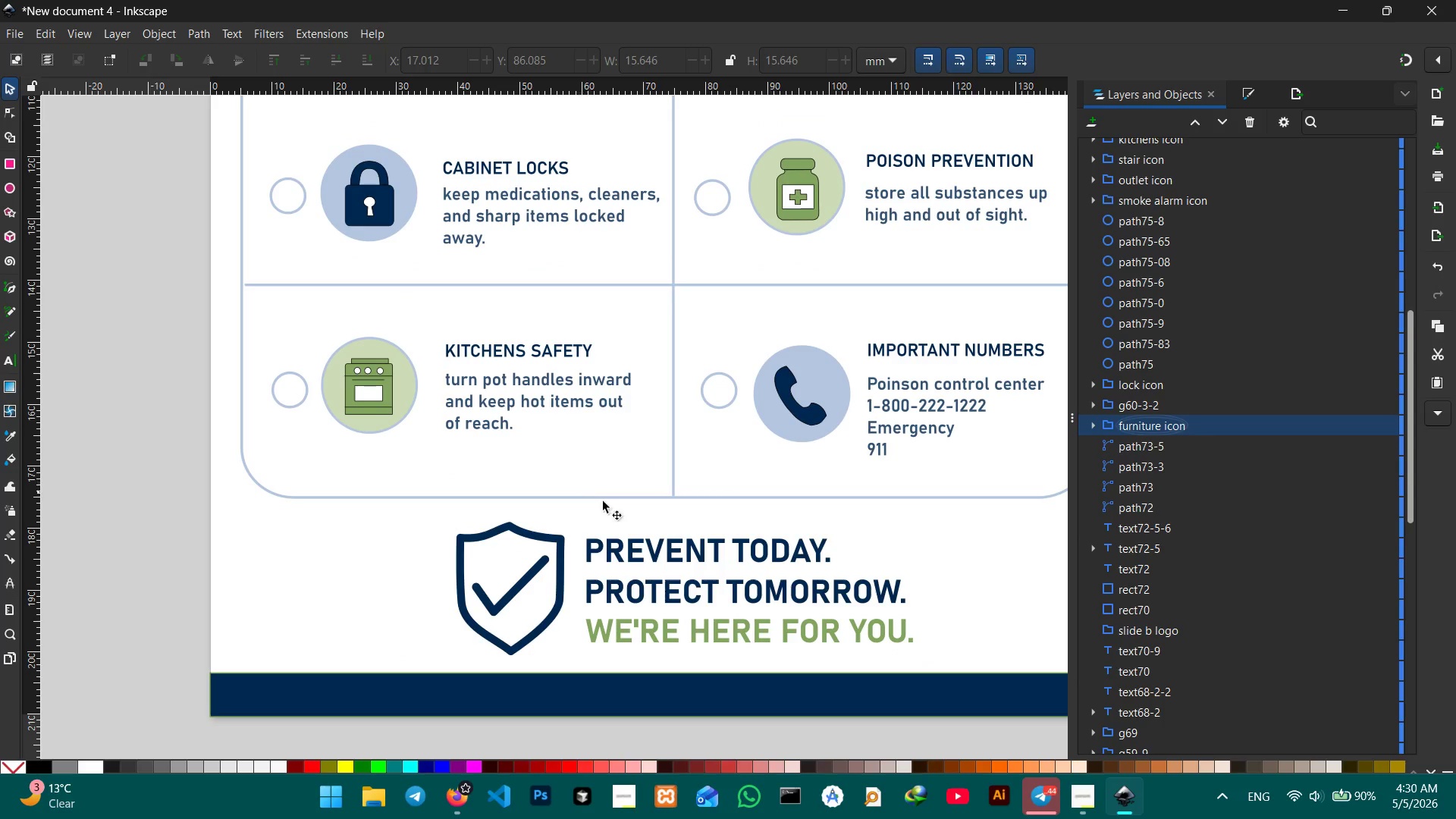 
scroll: coordinate [620, 507], scroll_direction: up, amount: 1.0
 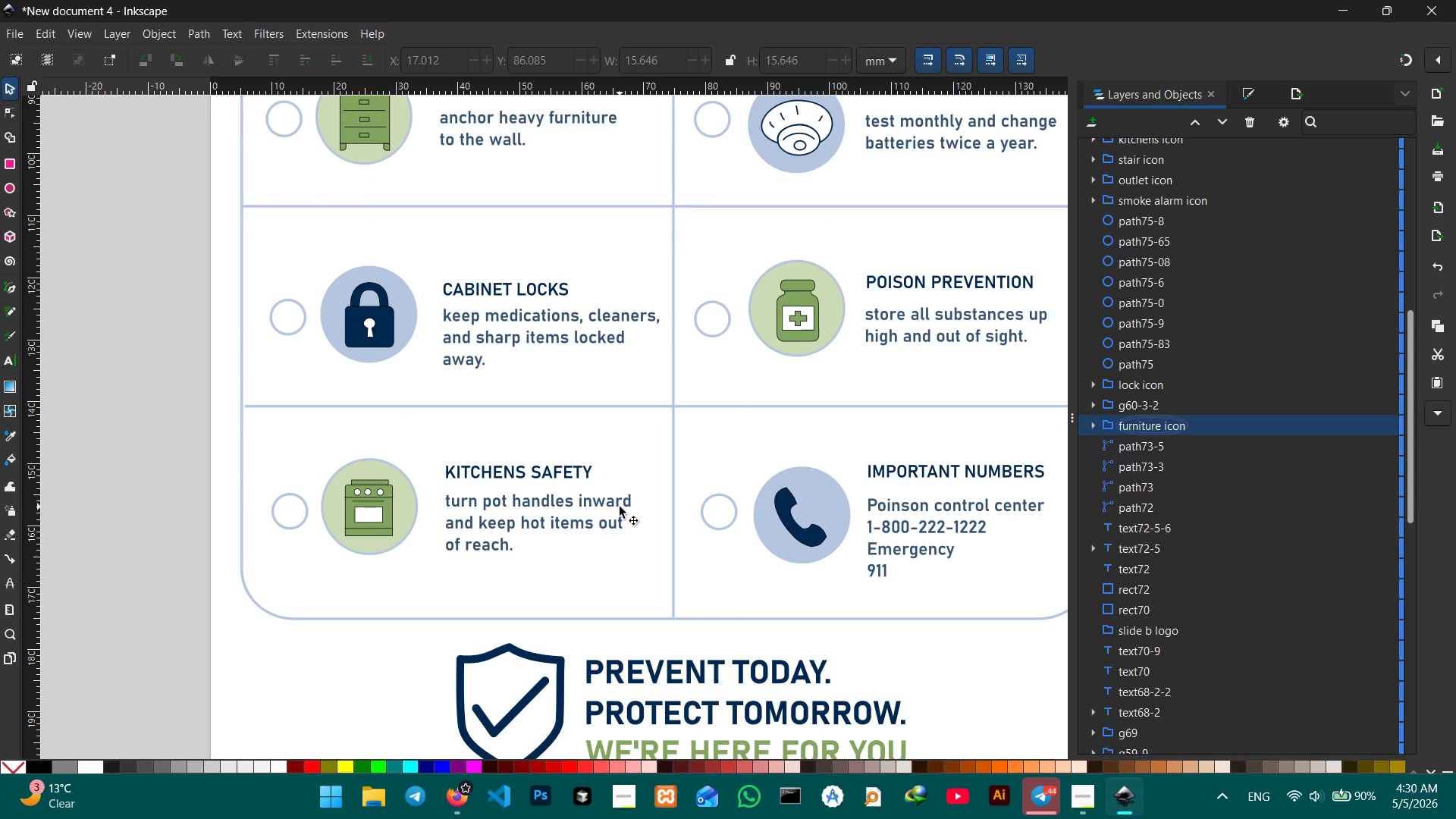 
key(Control+ControlLeft)
 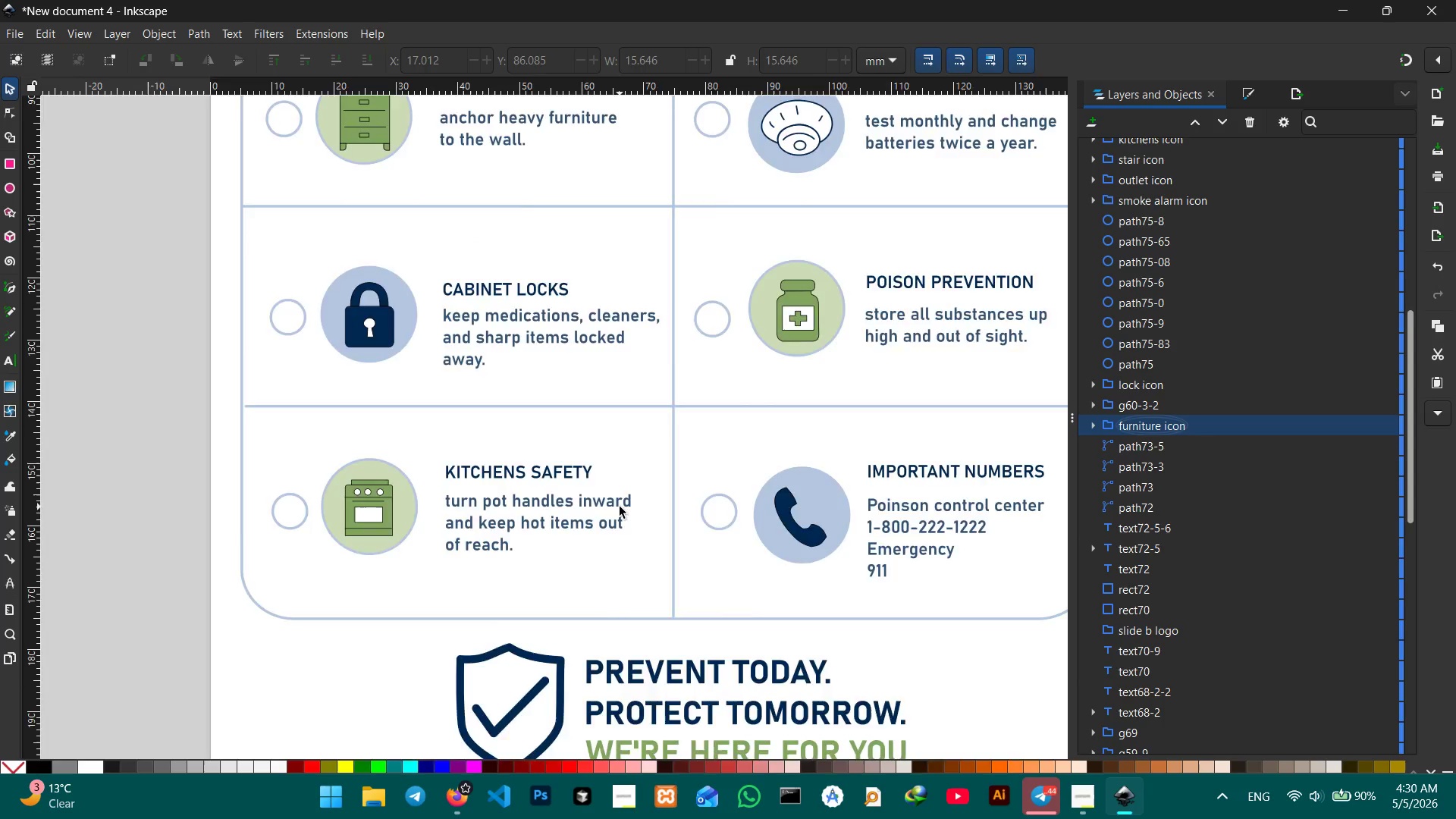 
scroll: coordinate [620, 507], scroll_direction: down, amount: 1.0
 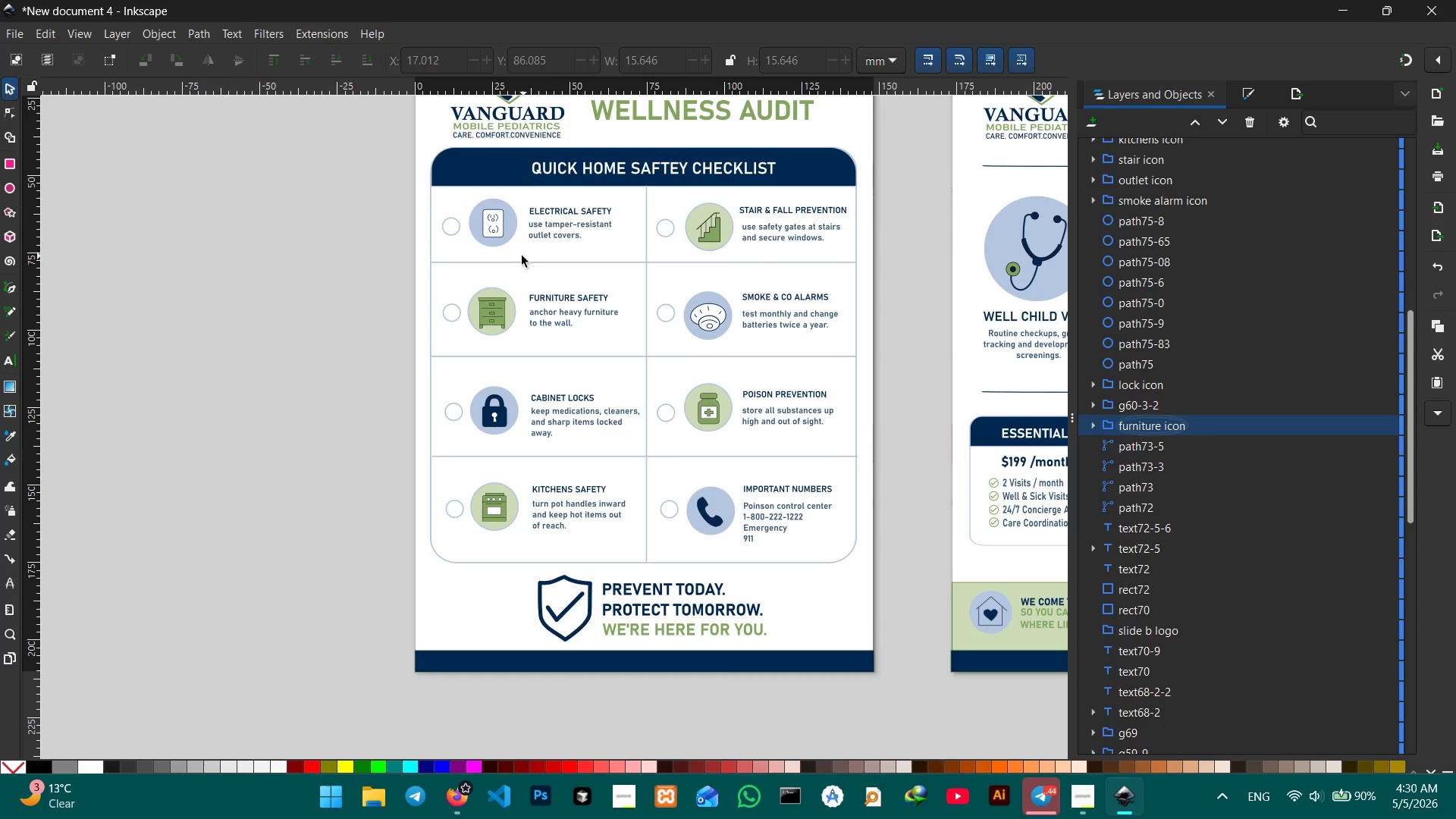 
left_click([500, 230])
 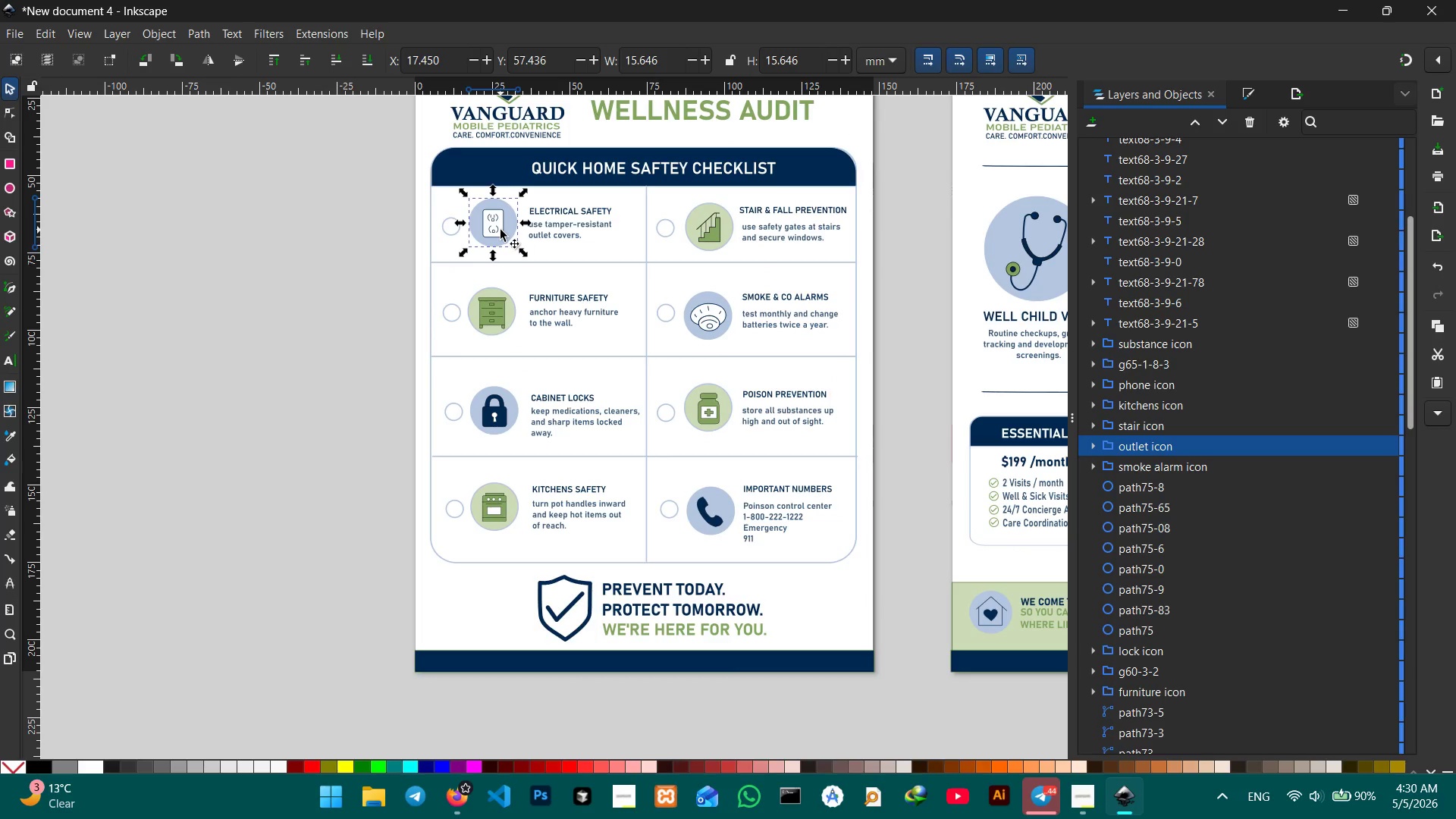 
hold_key(key=ShiftLeft, duration=4.42)
left_click([495, 331])
 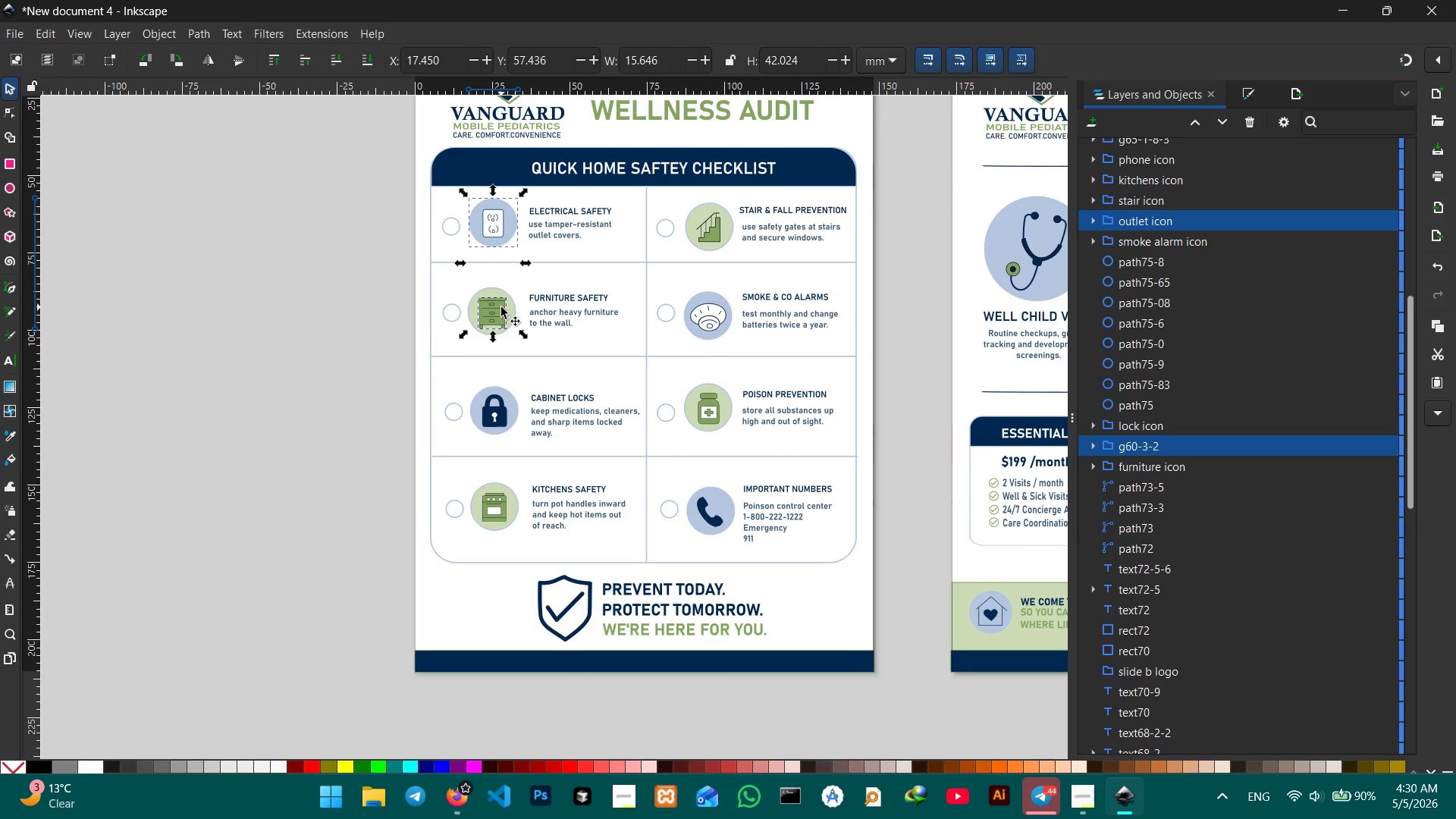 
left_click([497, 293])
 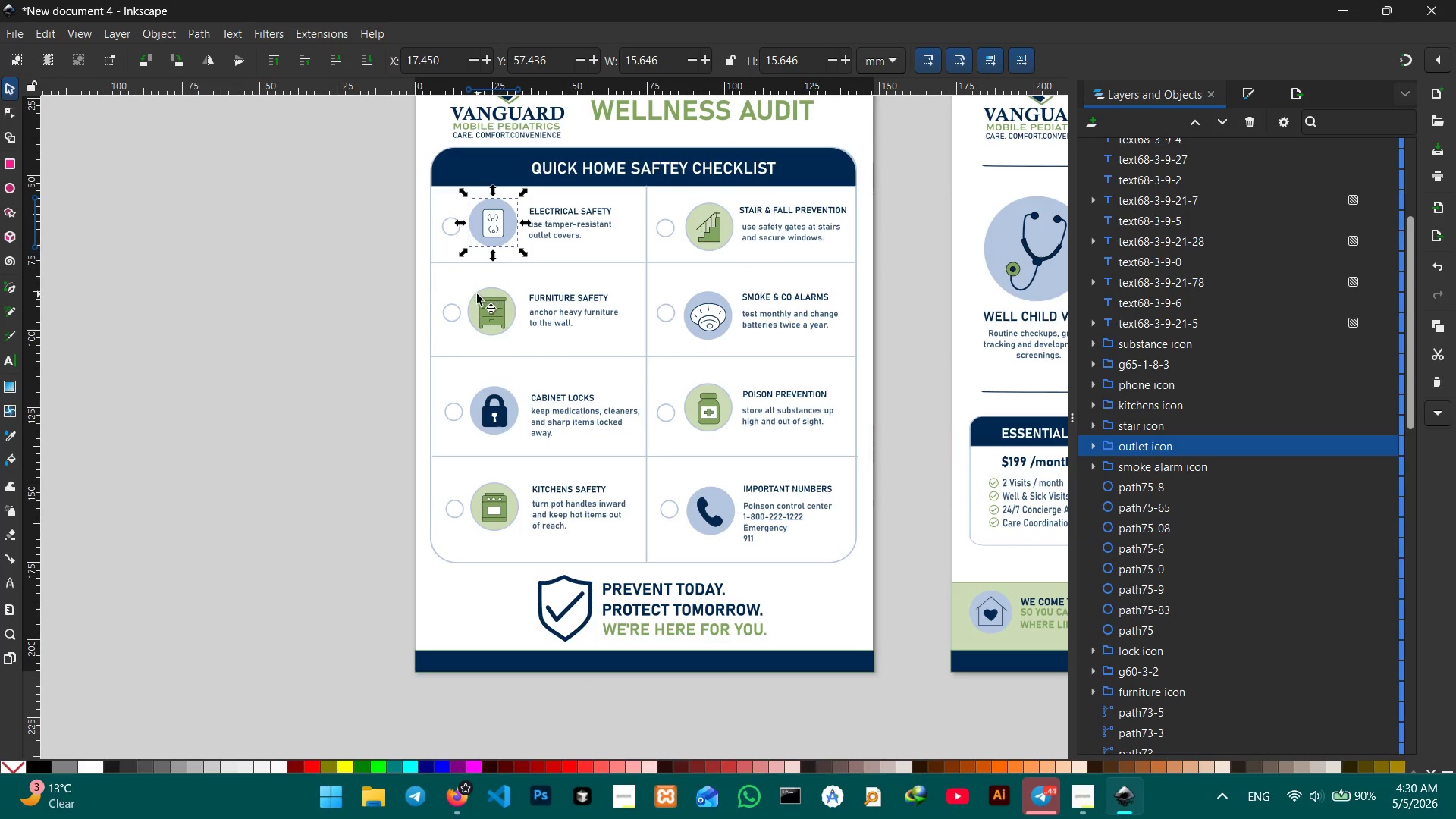 
hold_key(key=ShiftLeft, duration=1.01)
left_click([477, 294])
 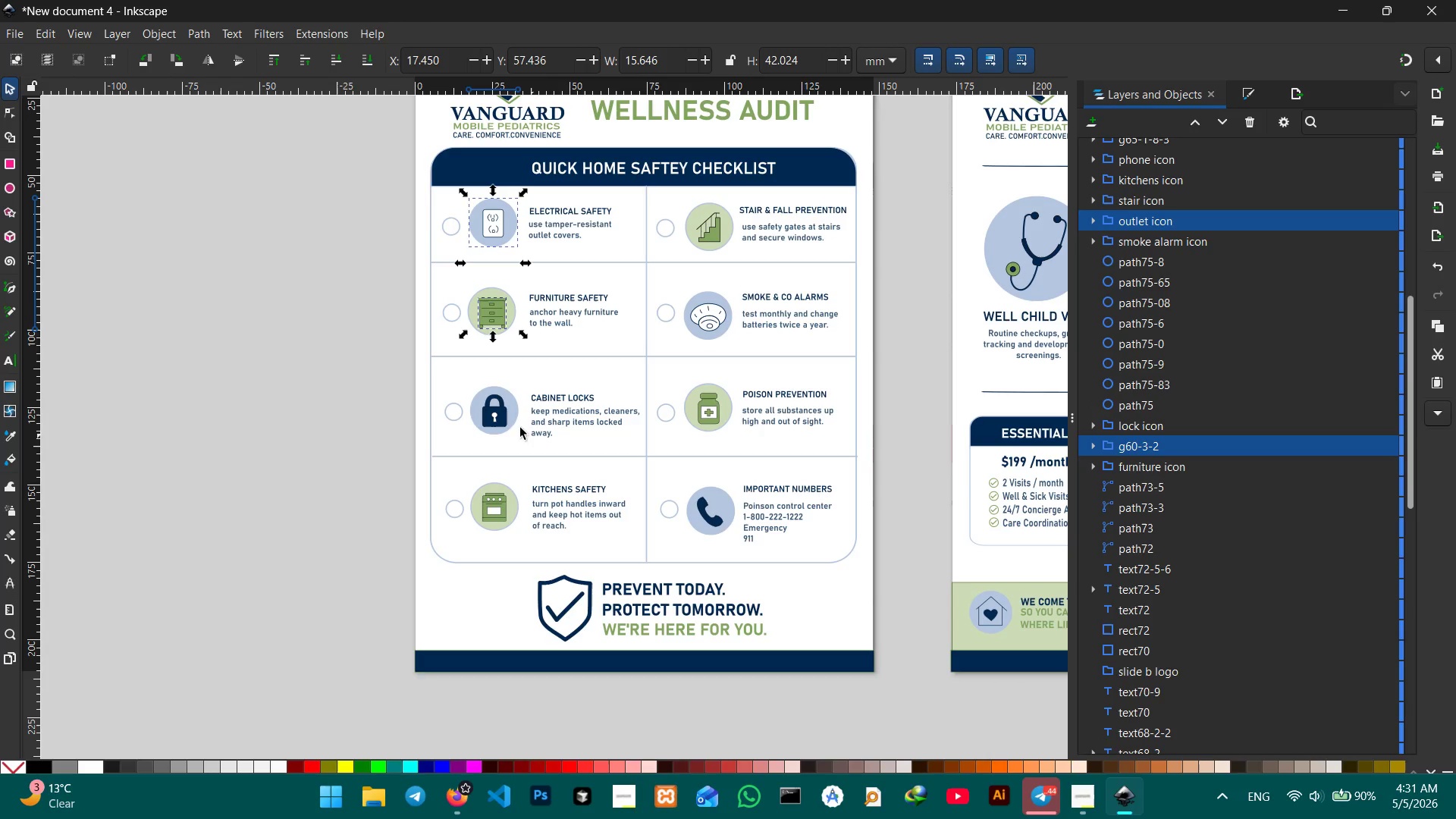 
hold_key(key=ShiftLeft, duration=7.55)
left_click([490, 401])
 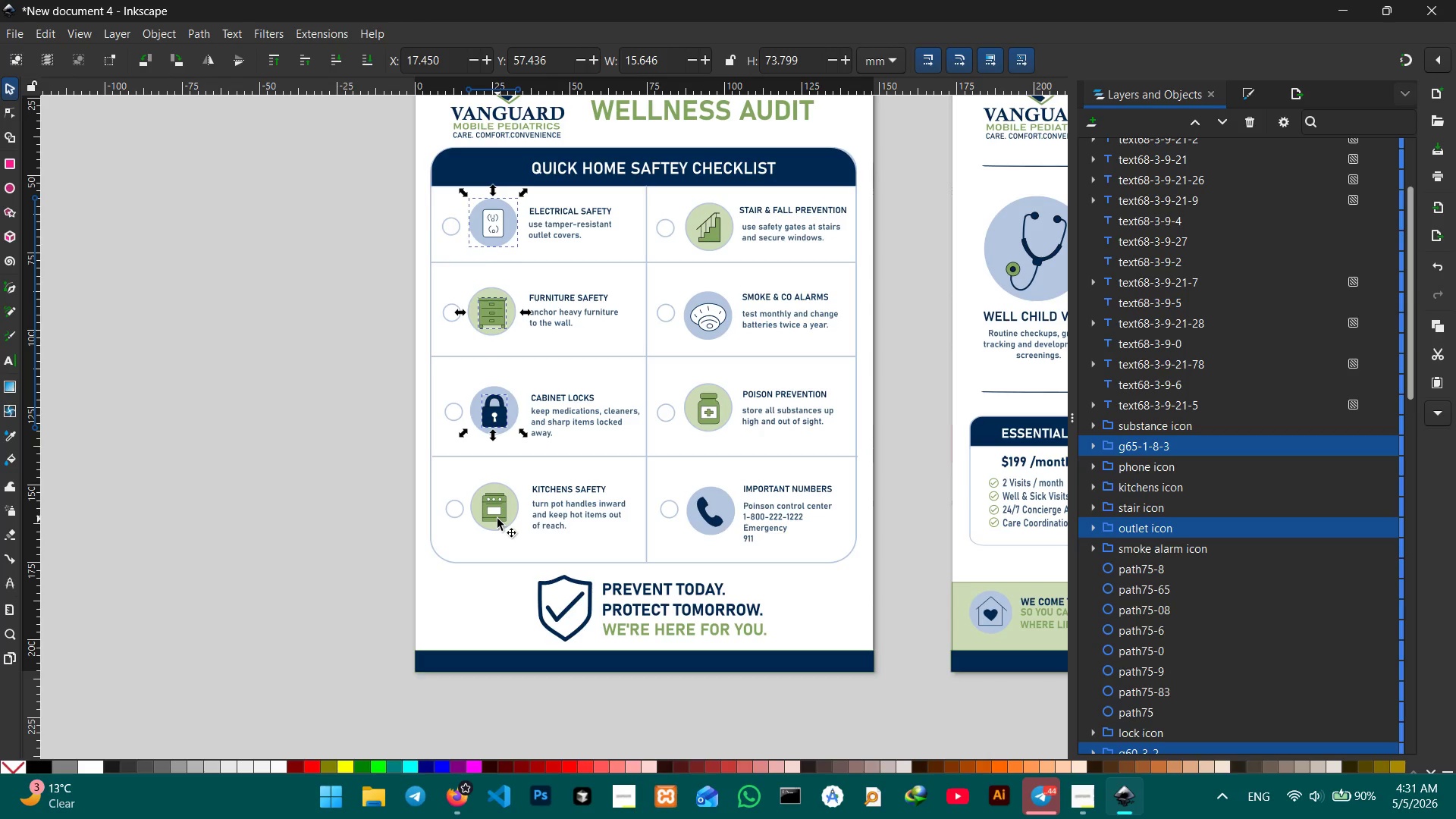 
left_click([497, 507])
 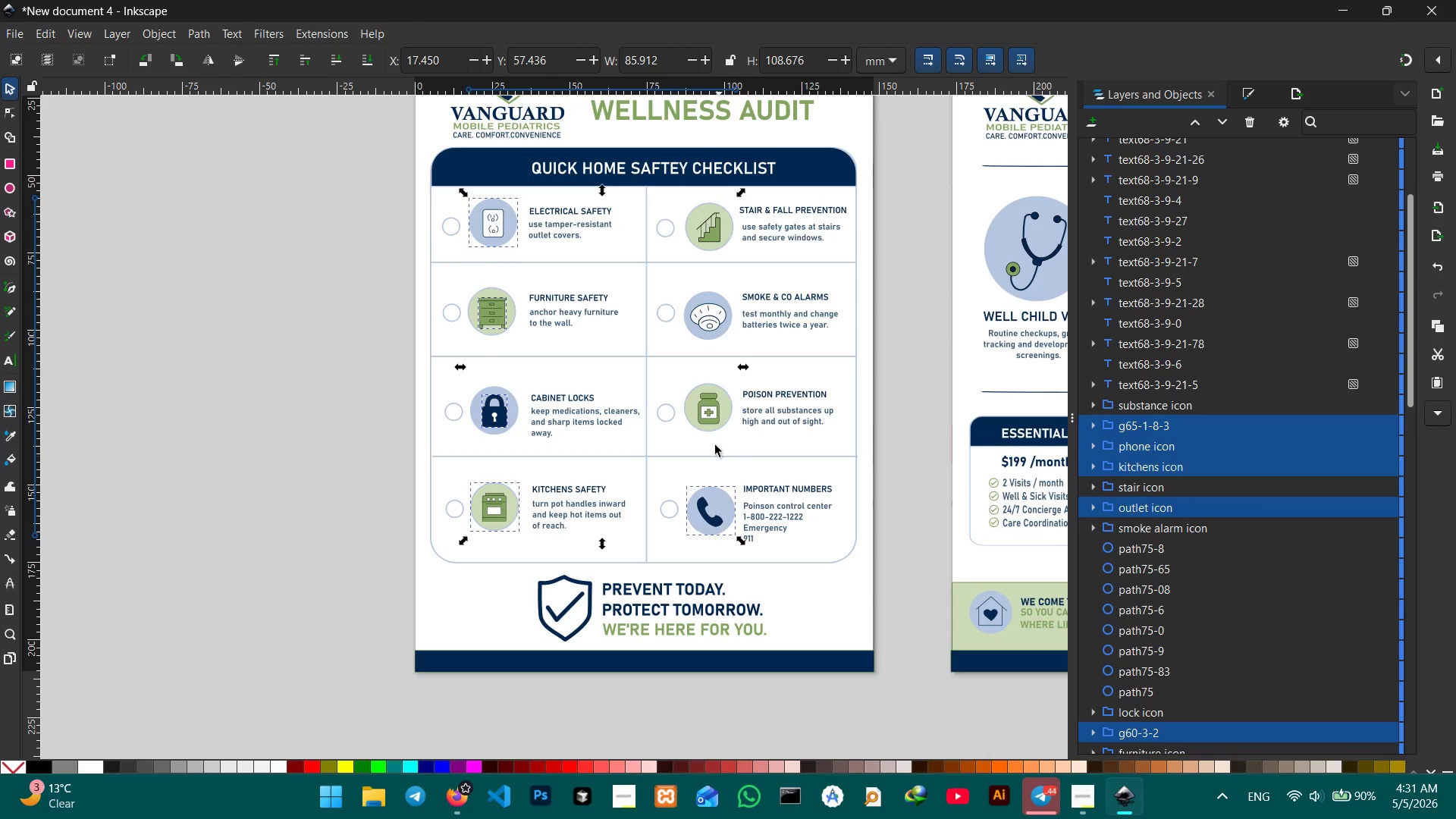 
double_click([717, 421])
 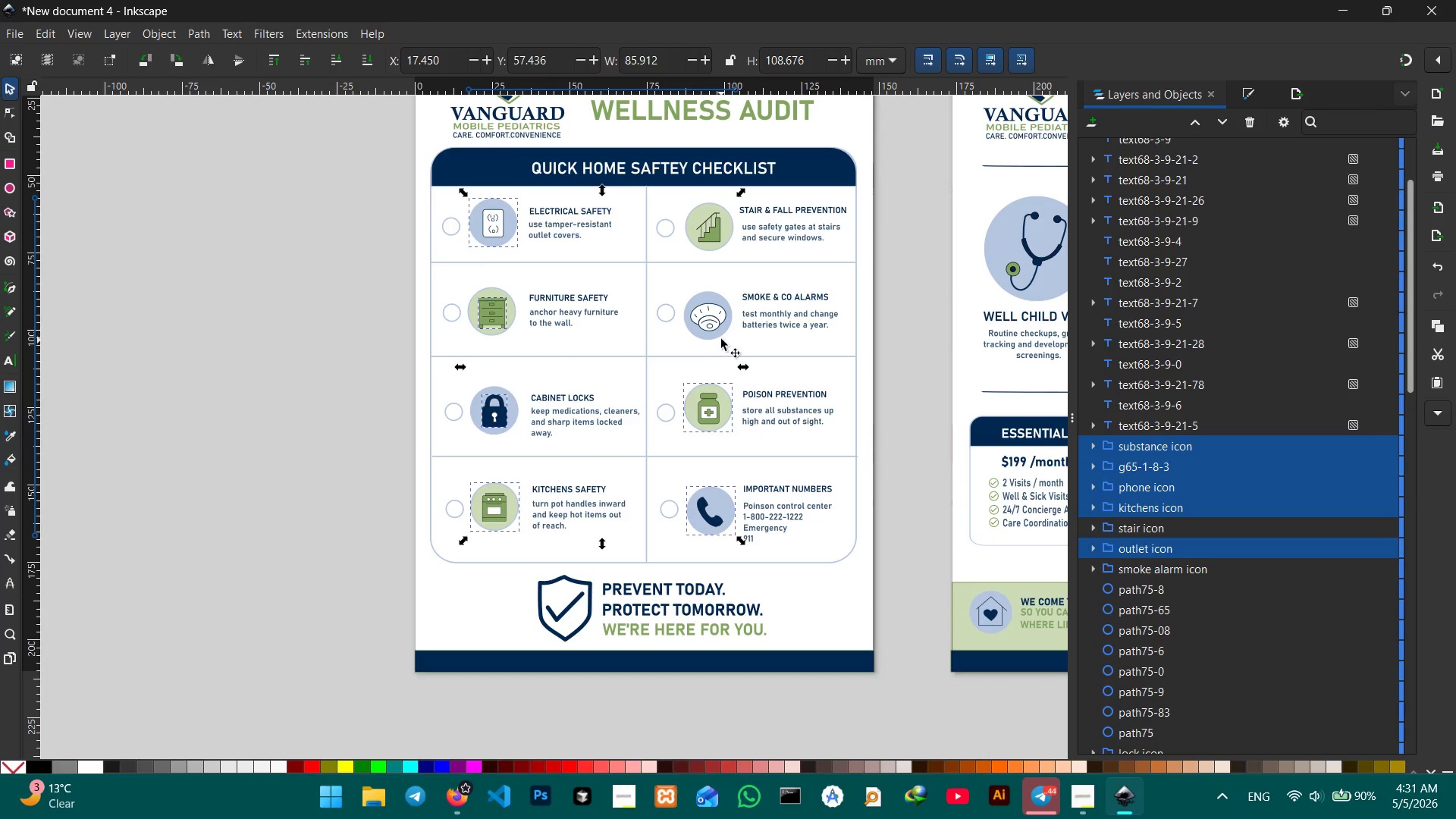 
triple_click([721, 337])
 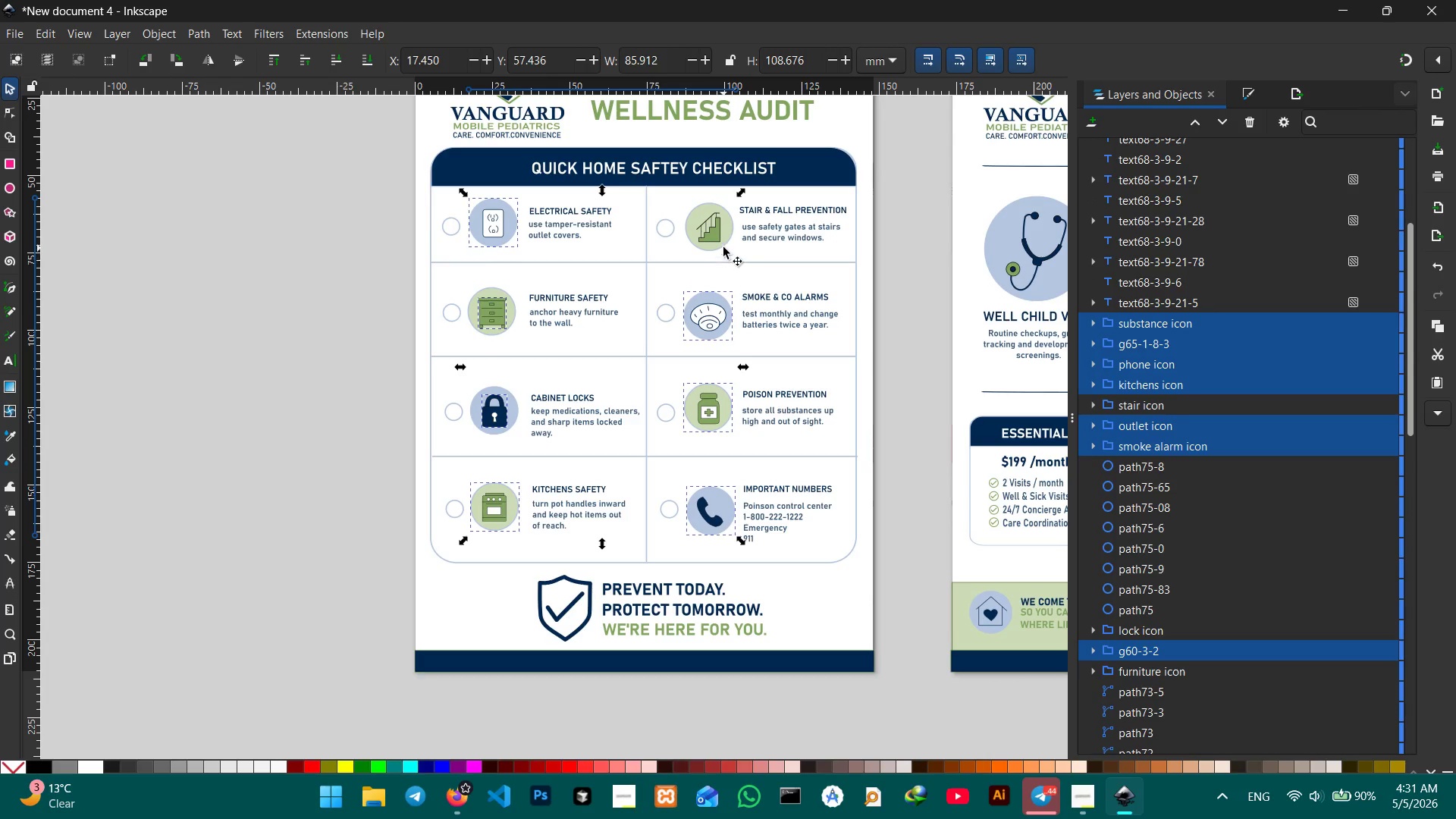 
left_click([716, 243])
 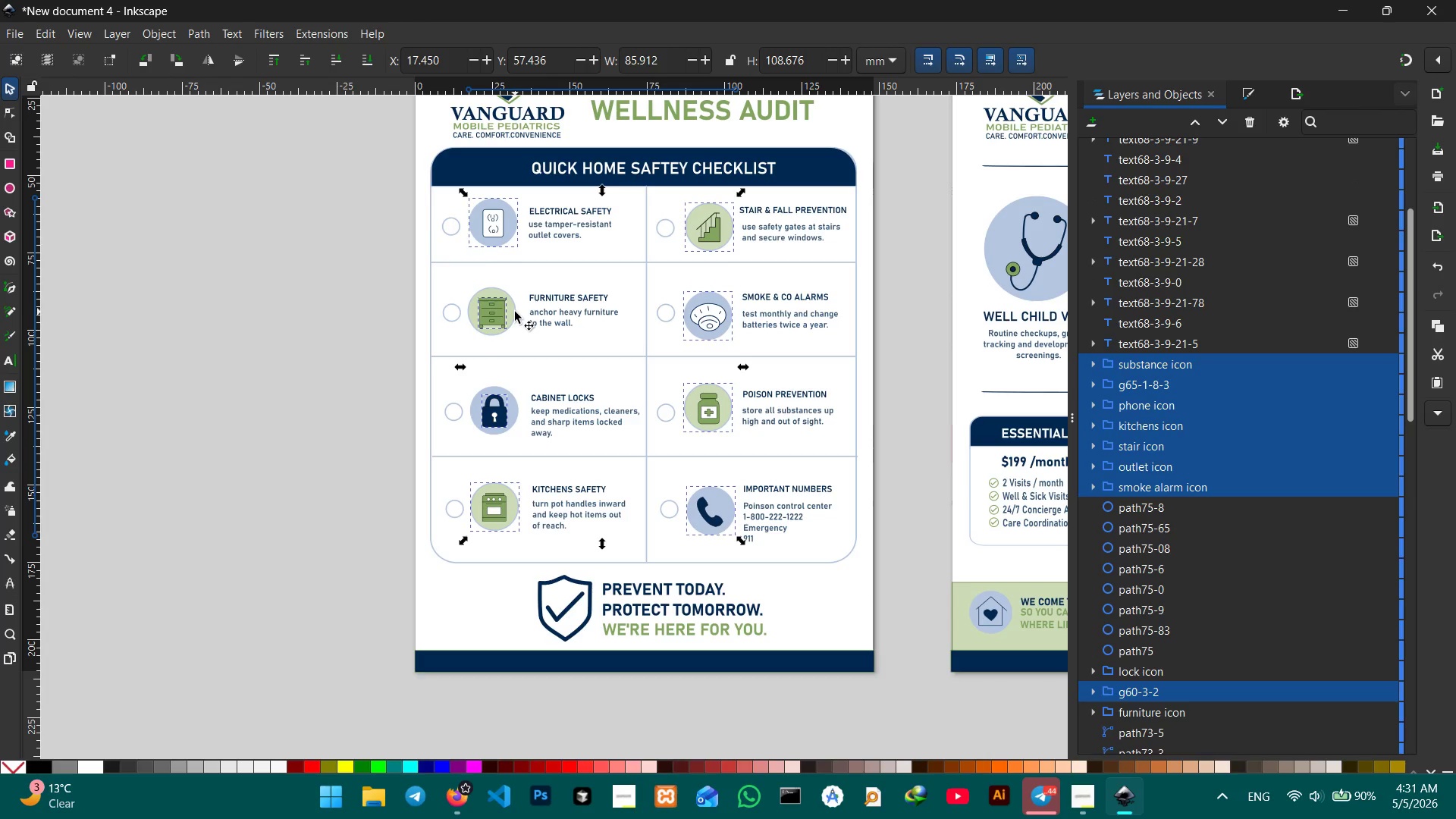 
left_click([303, 395])
 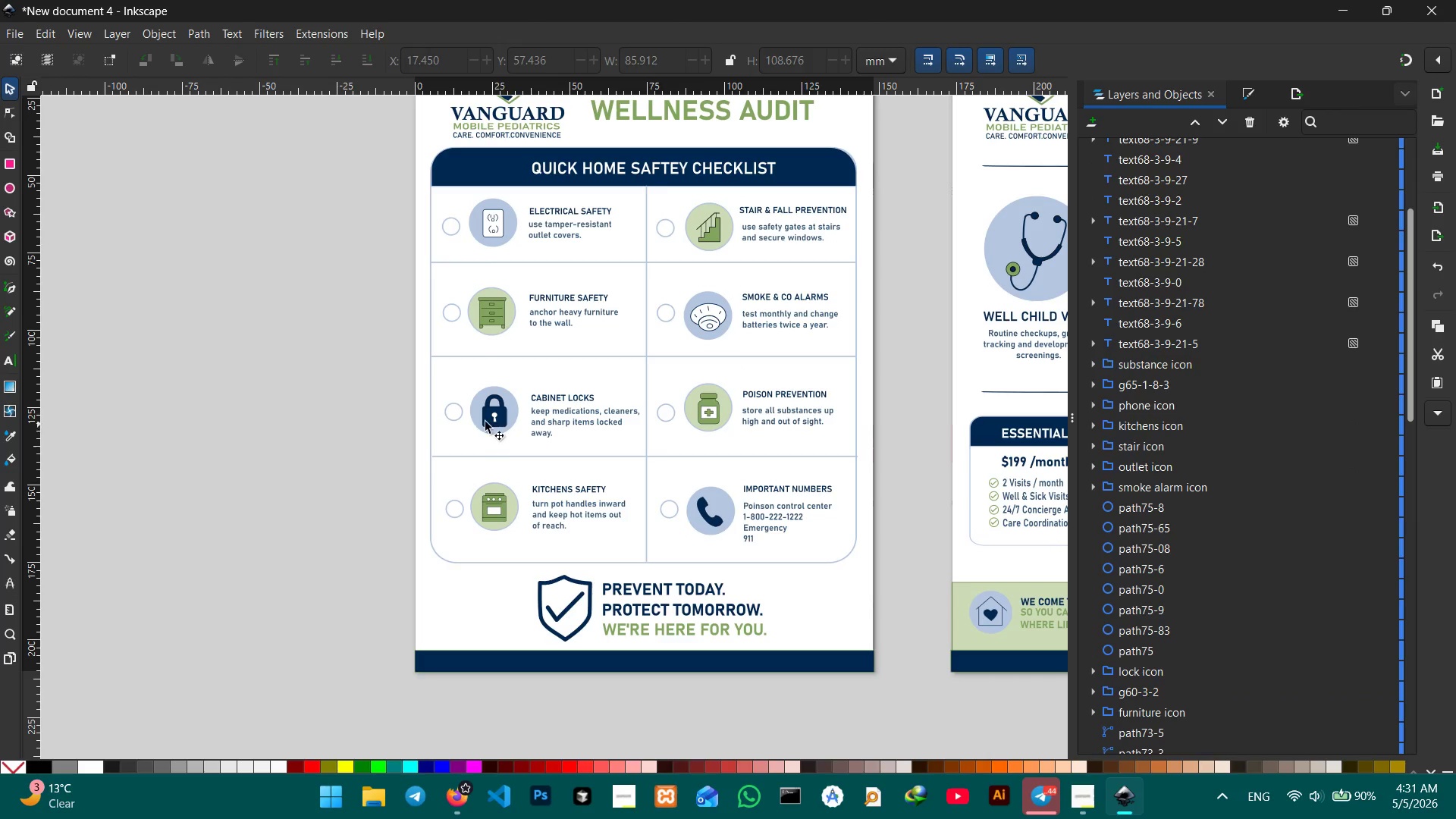 
left_click([490, 420])
 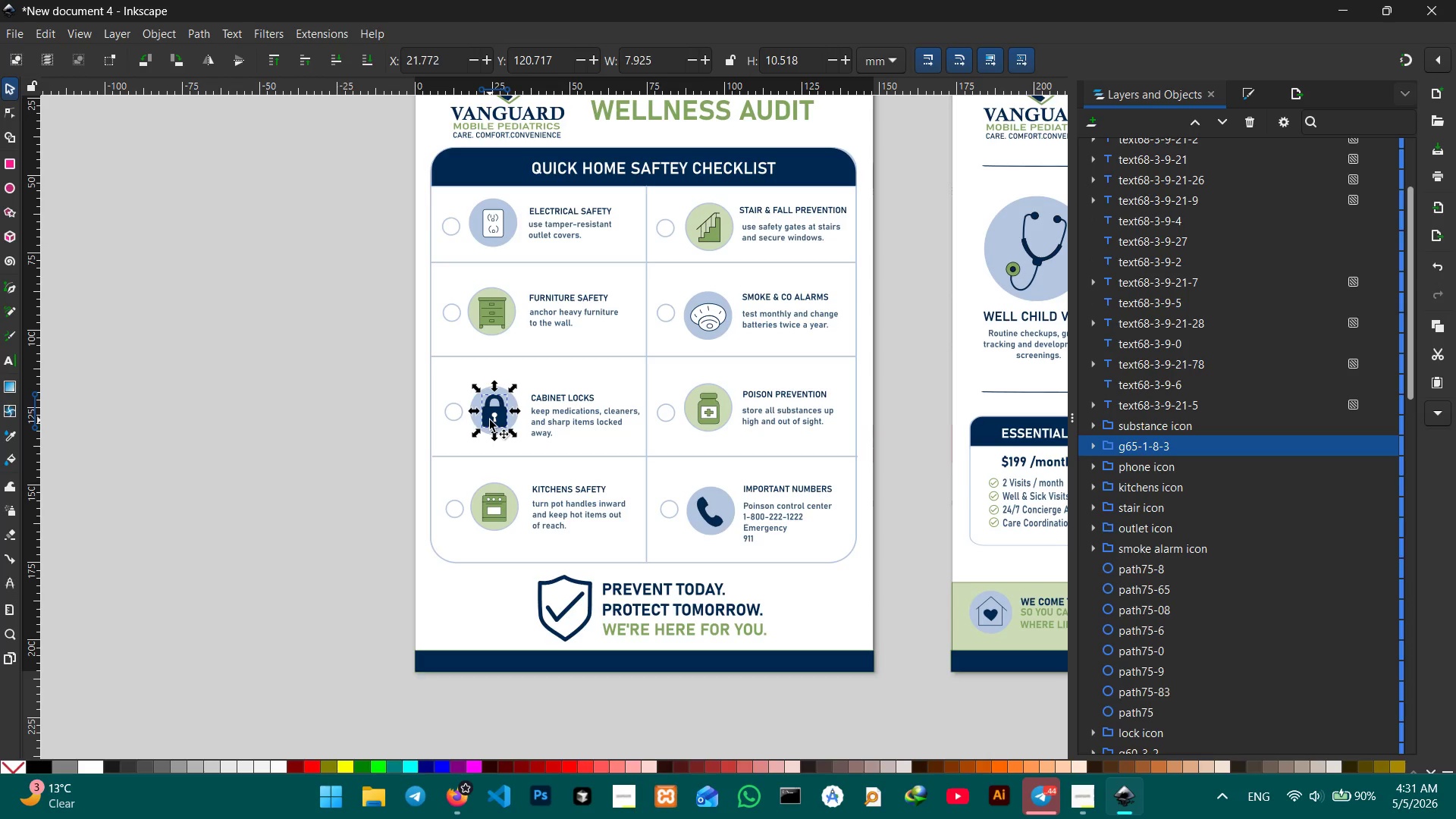 
hold_key(key=ControlLeft, duration=0.73)
scroll: coordinate [490, 420], scroll_direction: none, amount: 0.0
 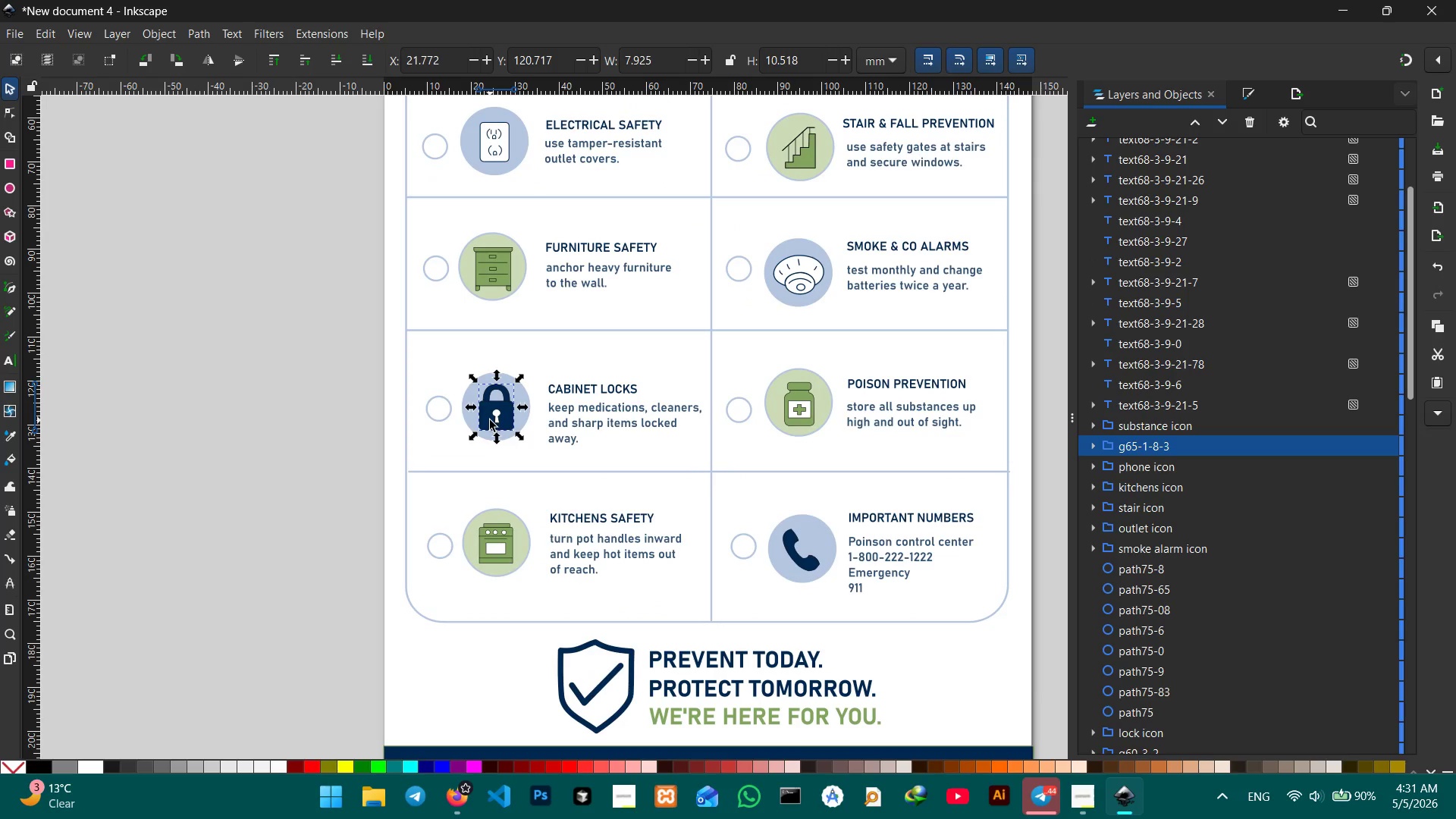 
scroll: coordinate [490, 420], scroll_direction: down, amount: 1.0
 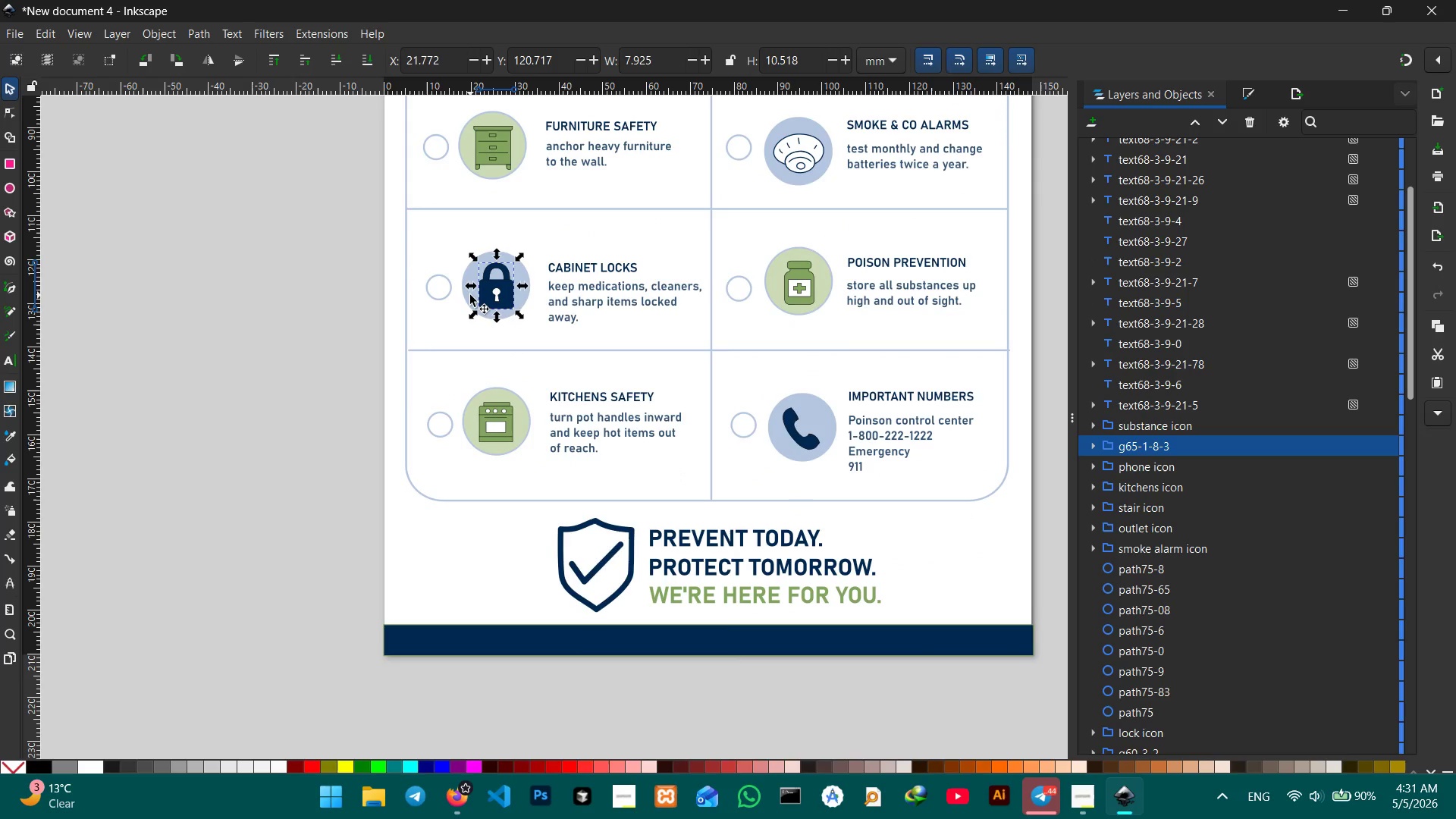 
hold_key(key=ShiftLeft, duration=1.0)
left_click([470, 295])
 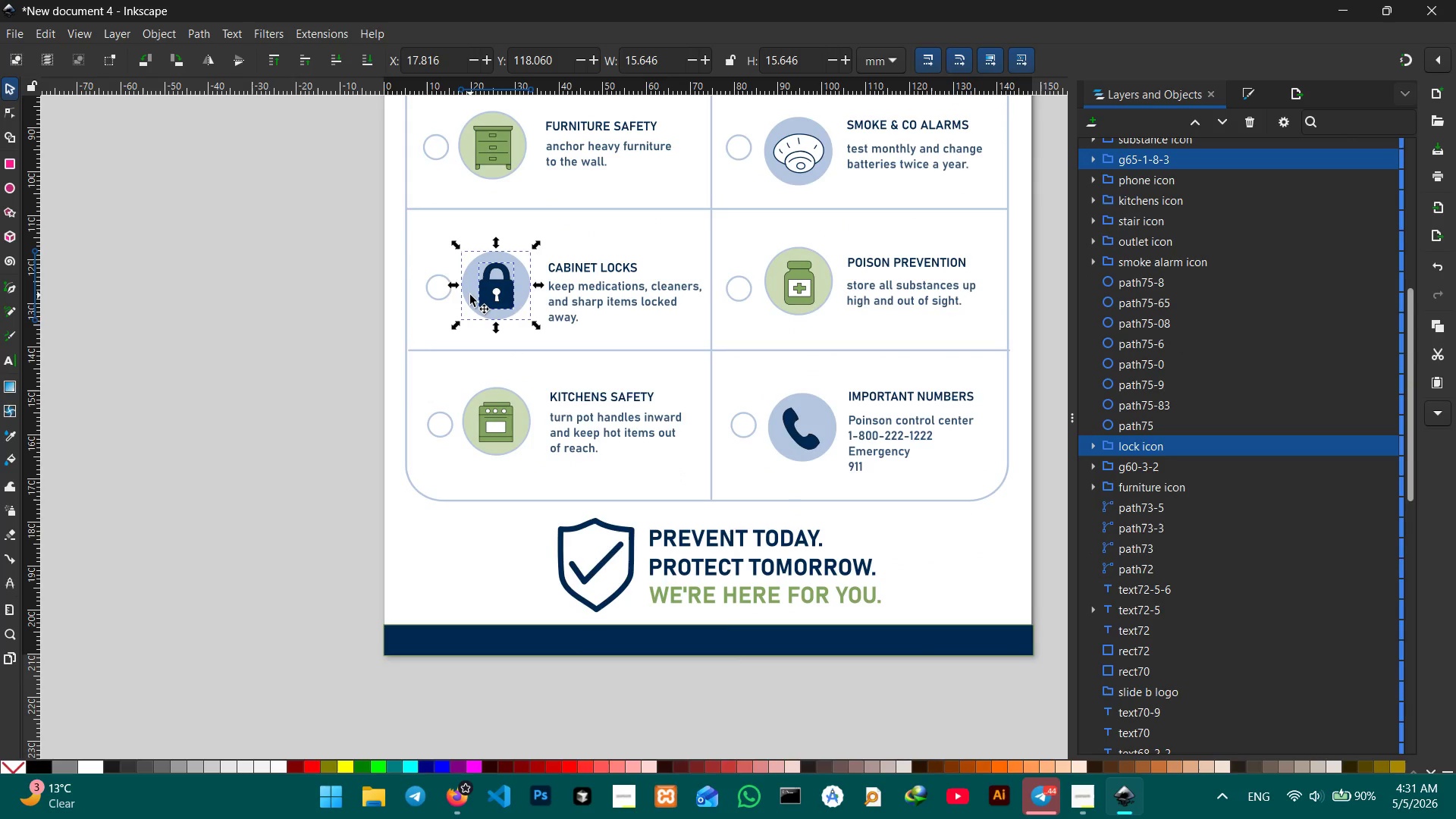 
hold_key(key=ControlLeft, duration=0.55)
 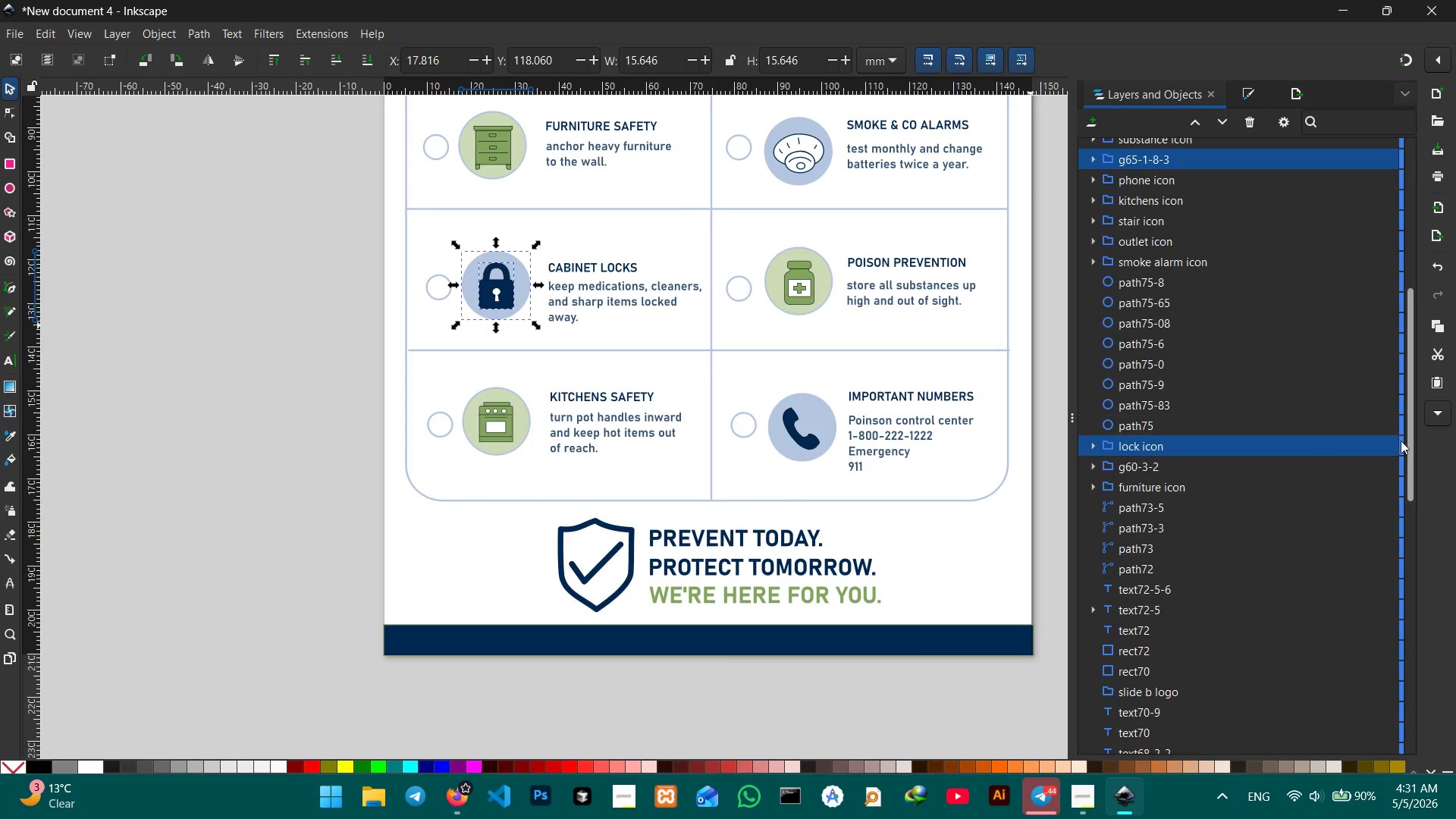 
left_click([1371, 444])
 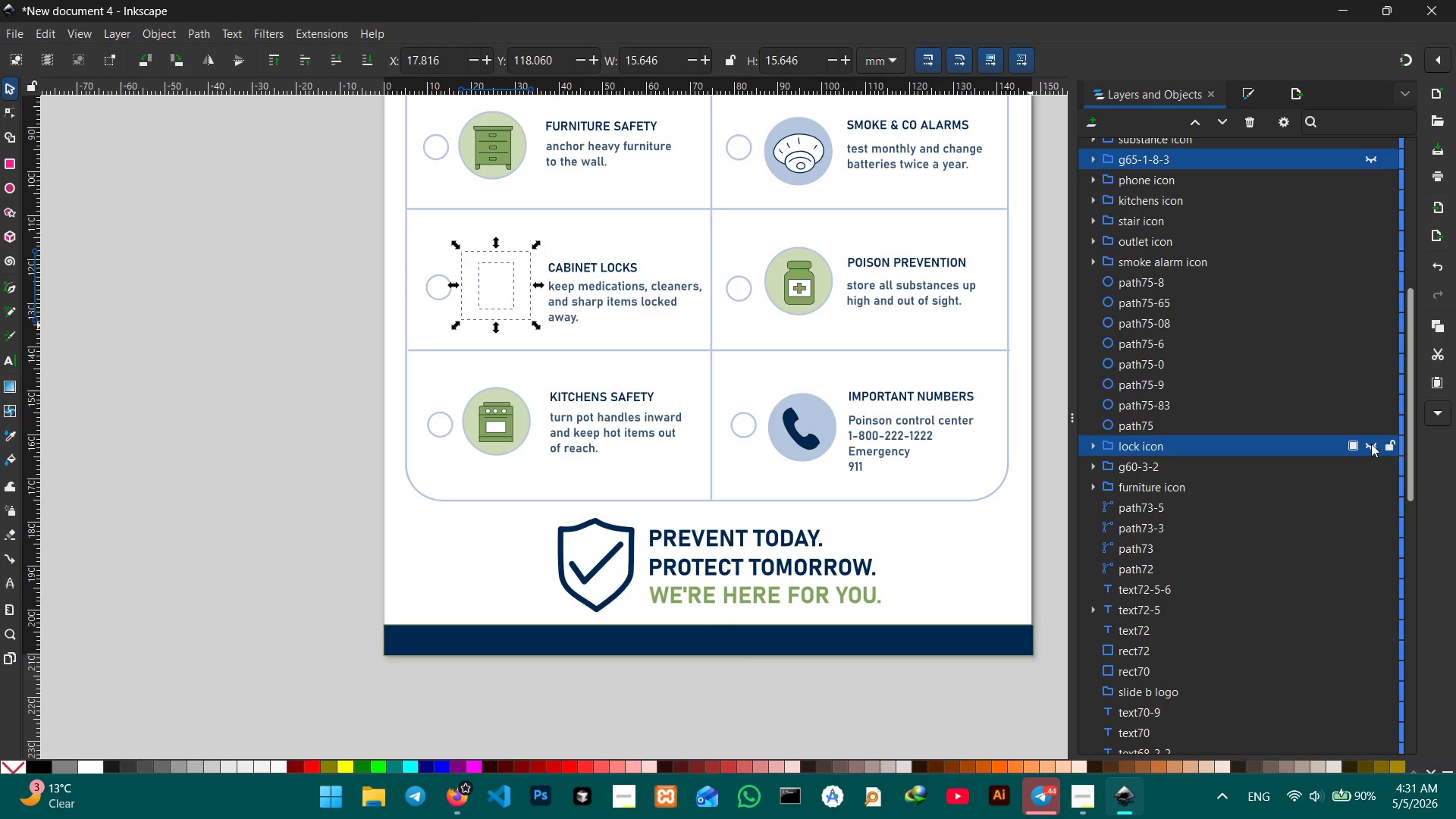 
left_click([1371, 444])
 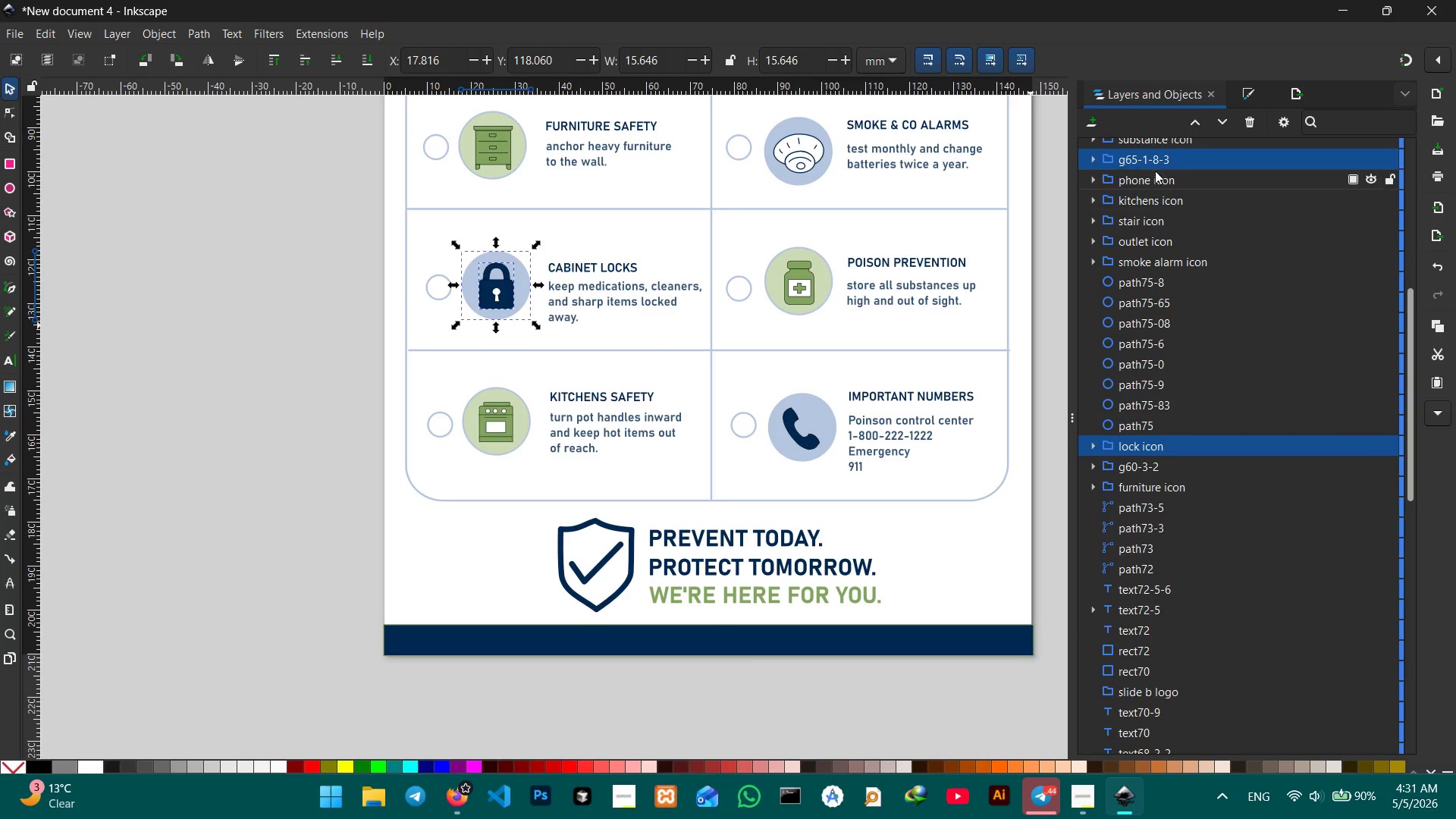 
left_click([1147, 165])
 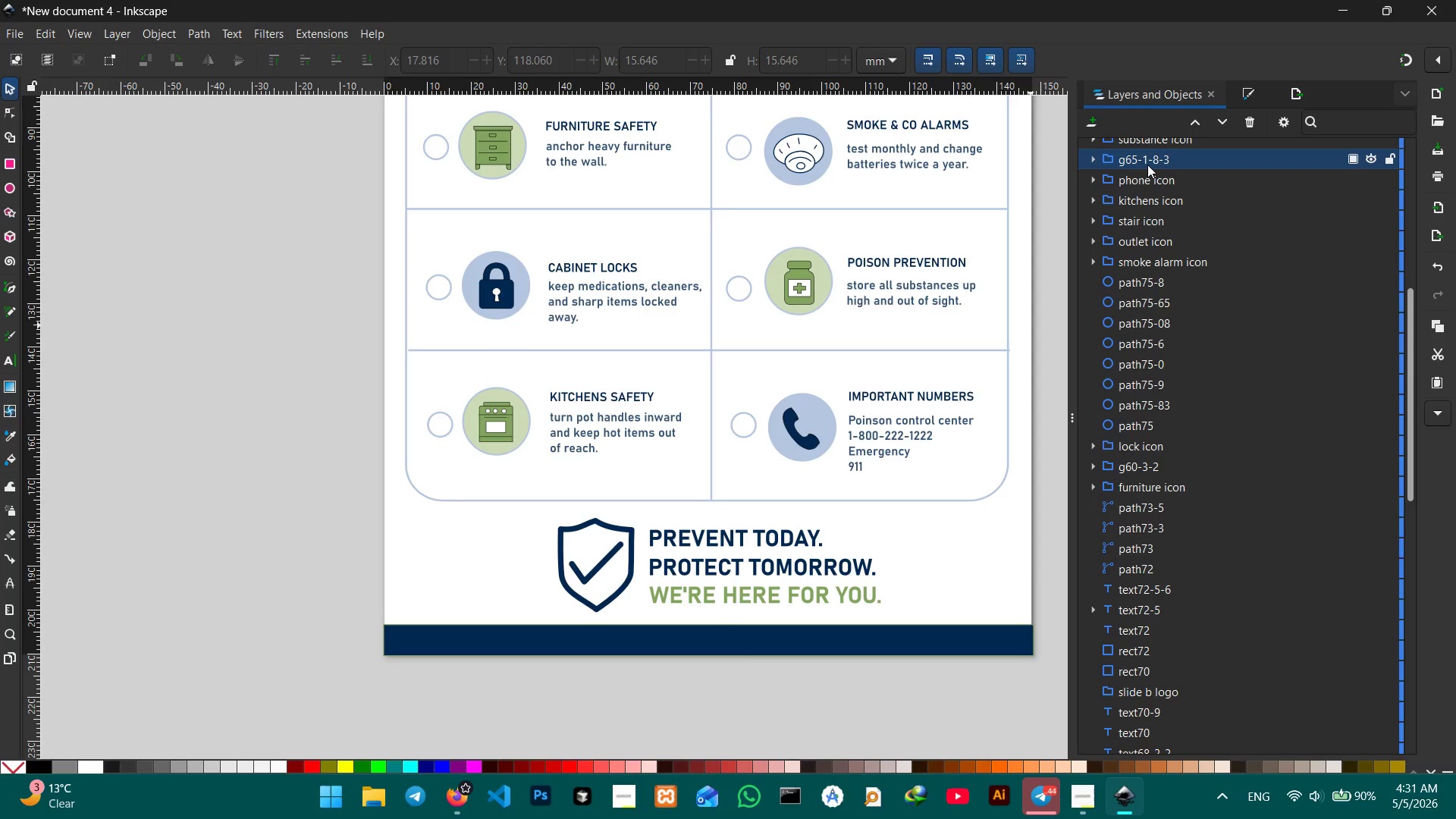 
left_click([1149, 165])
 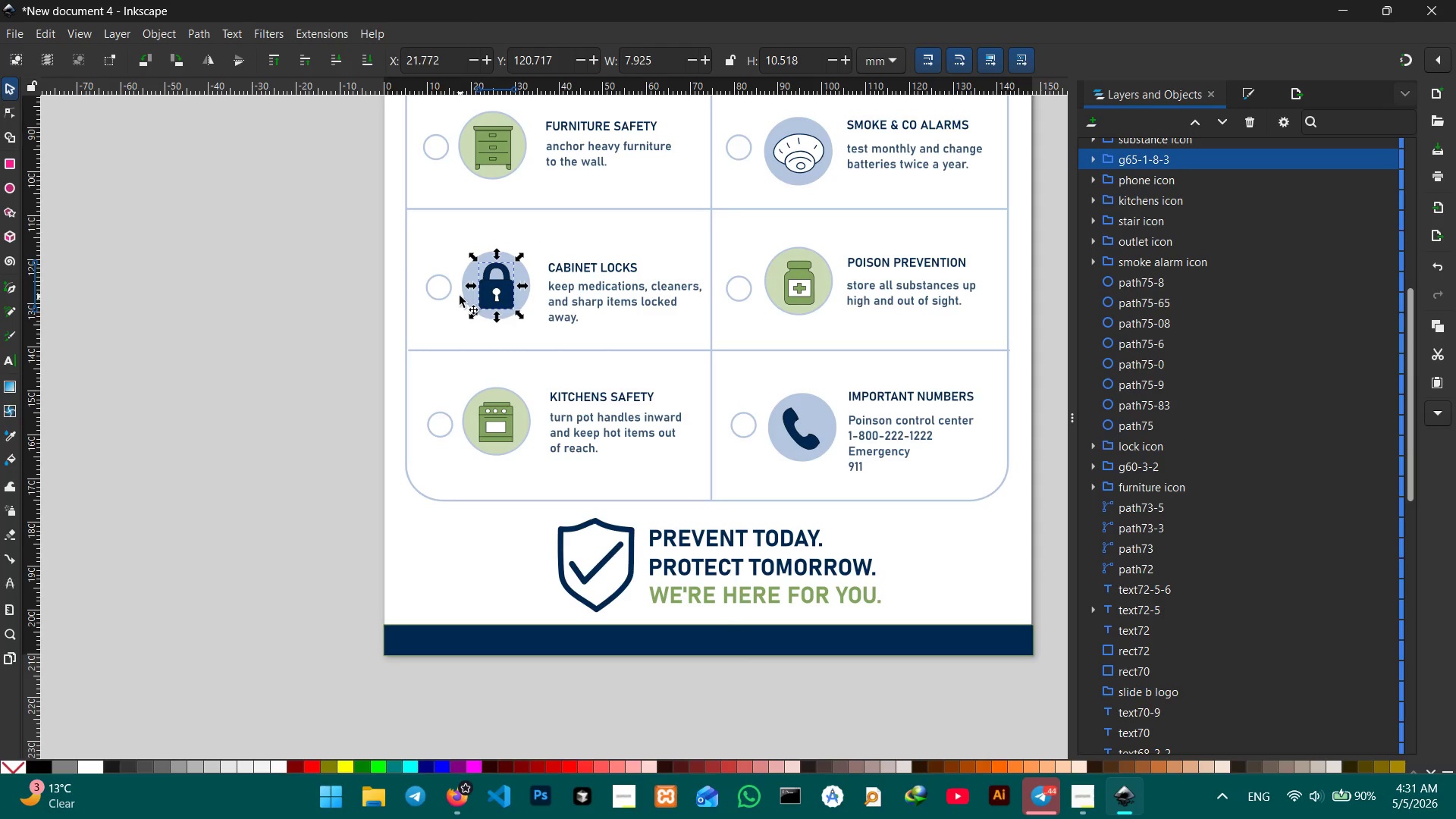 
left_click([431, 256])
 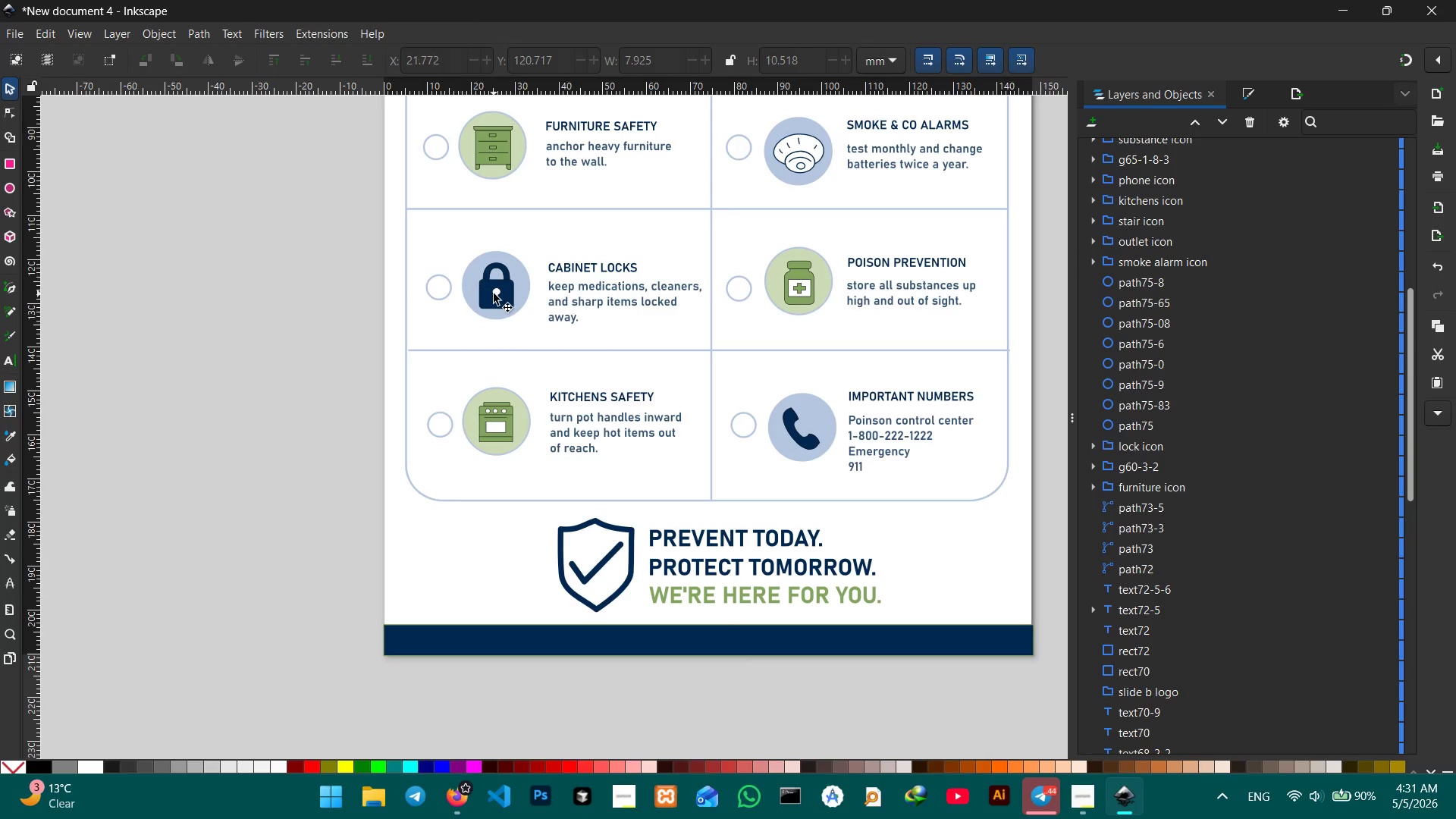 
double_click([494, 293])
 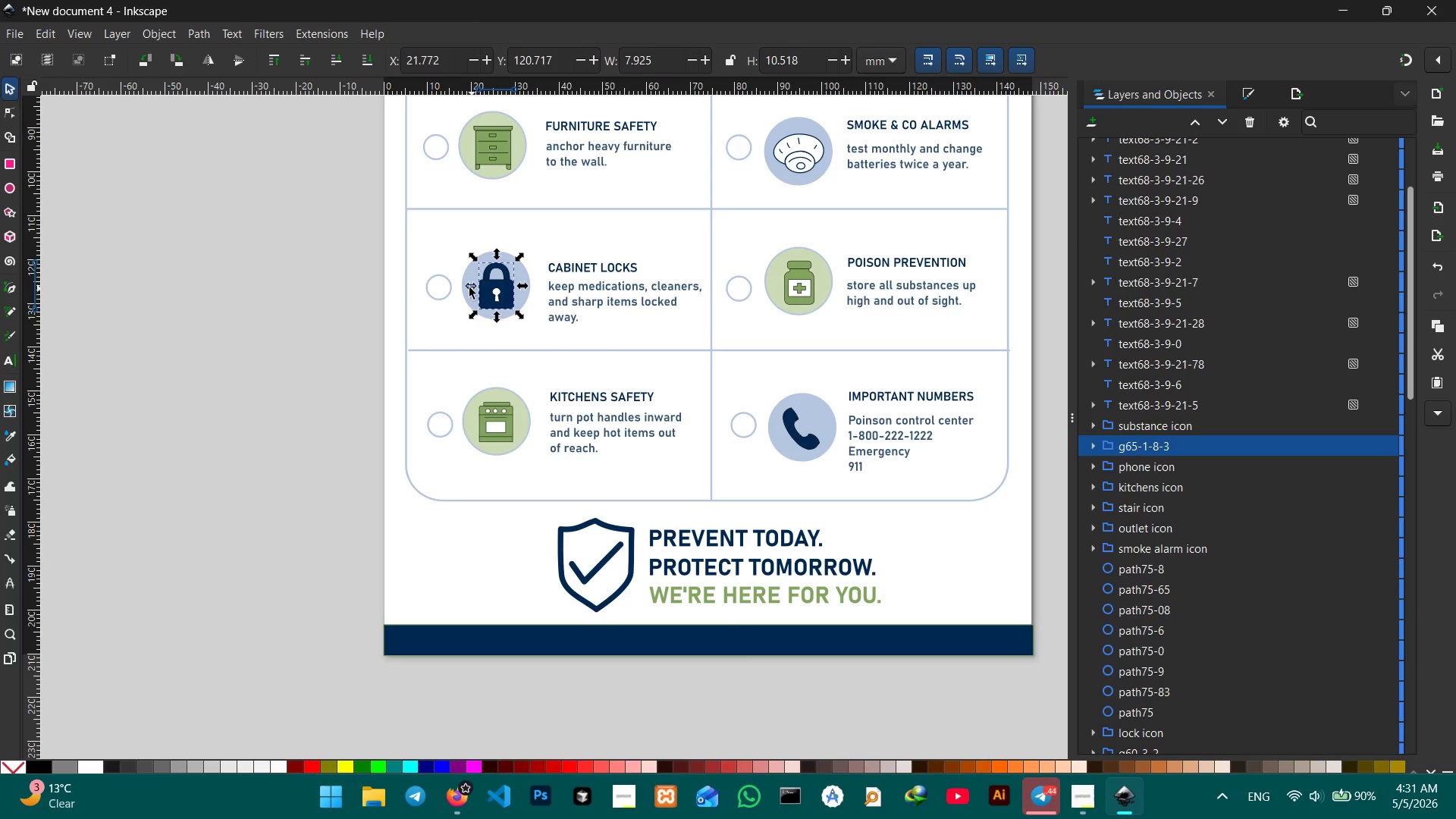 
hold_key(key=ShiftLeft, duration=0.97)
left_click([467, 295])
 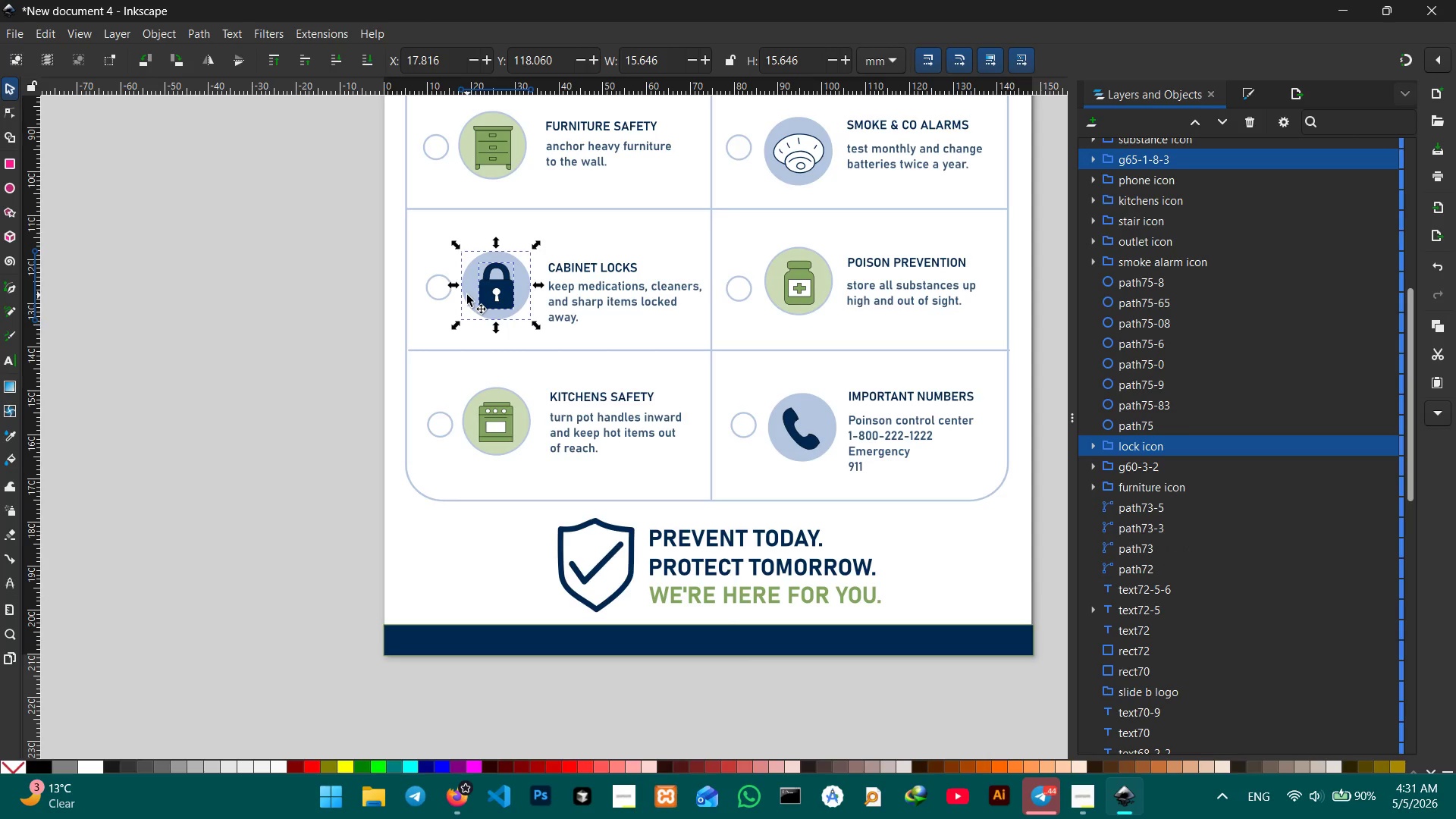 
key(Control+G)
 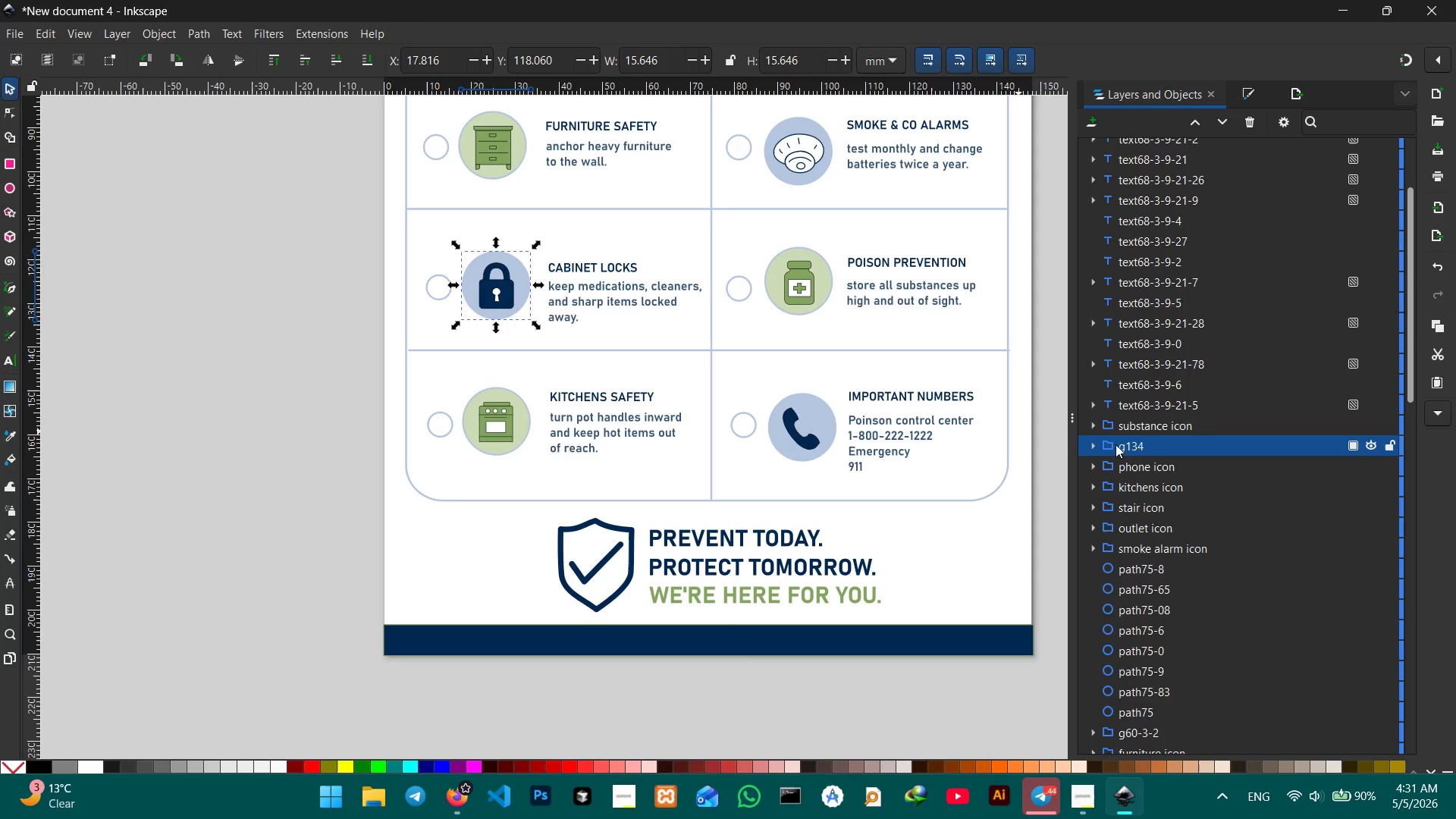 
double_click([1127, 447])
 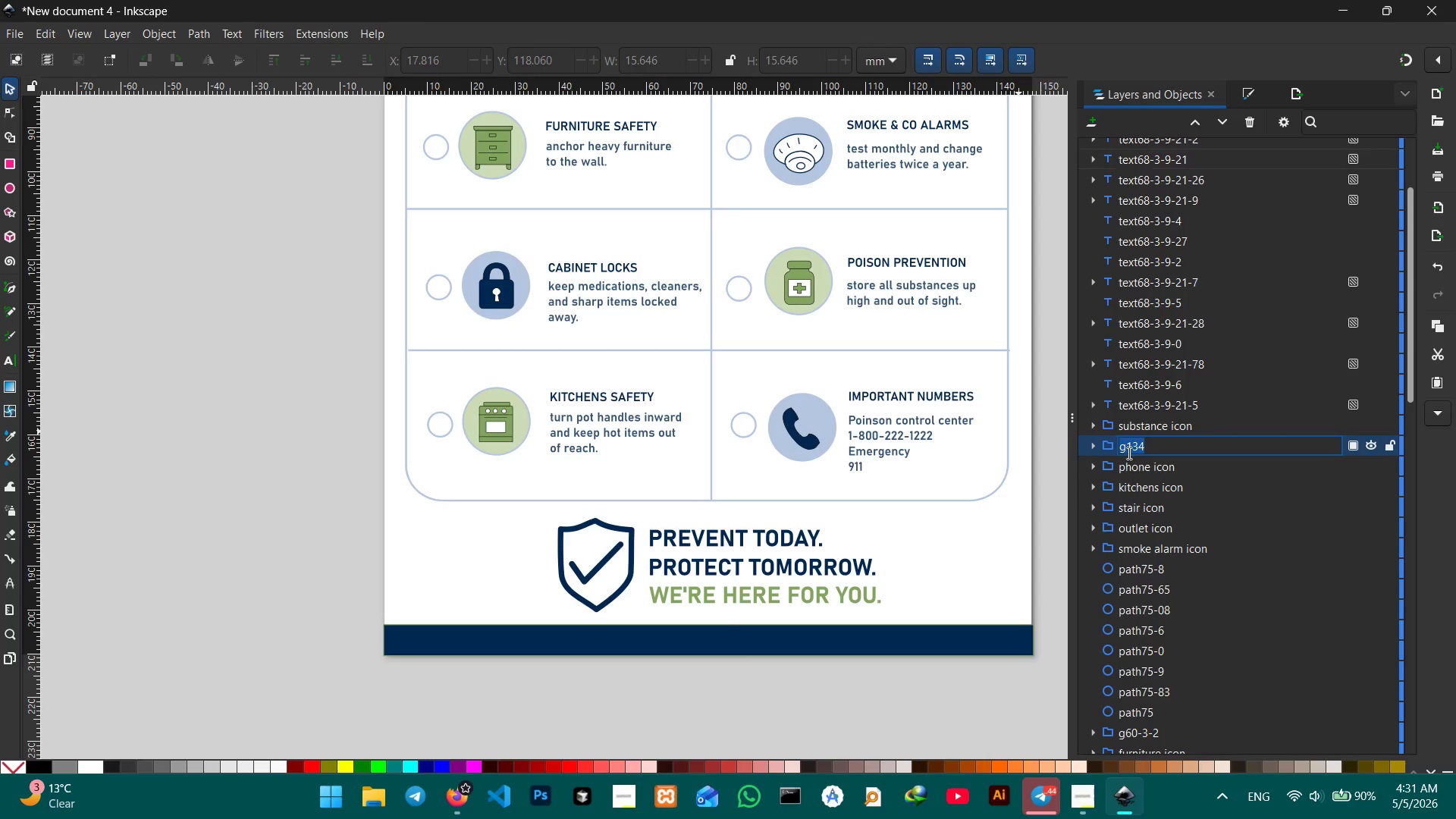 
type(lock icon)
 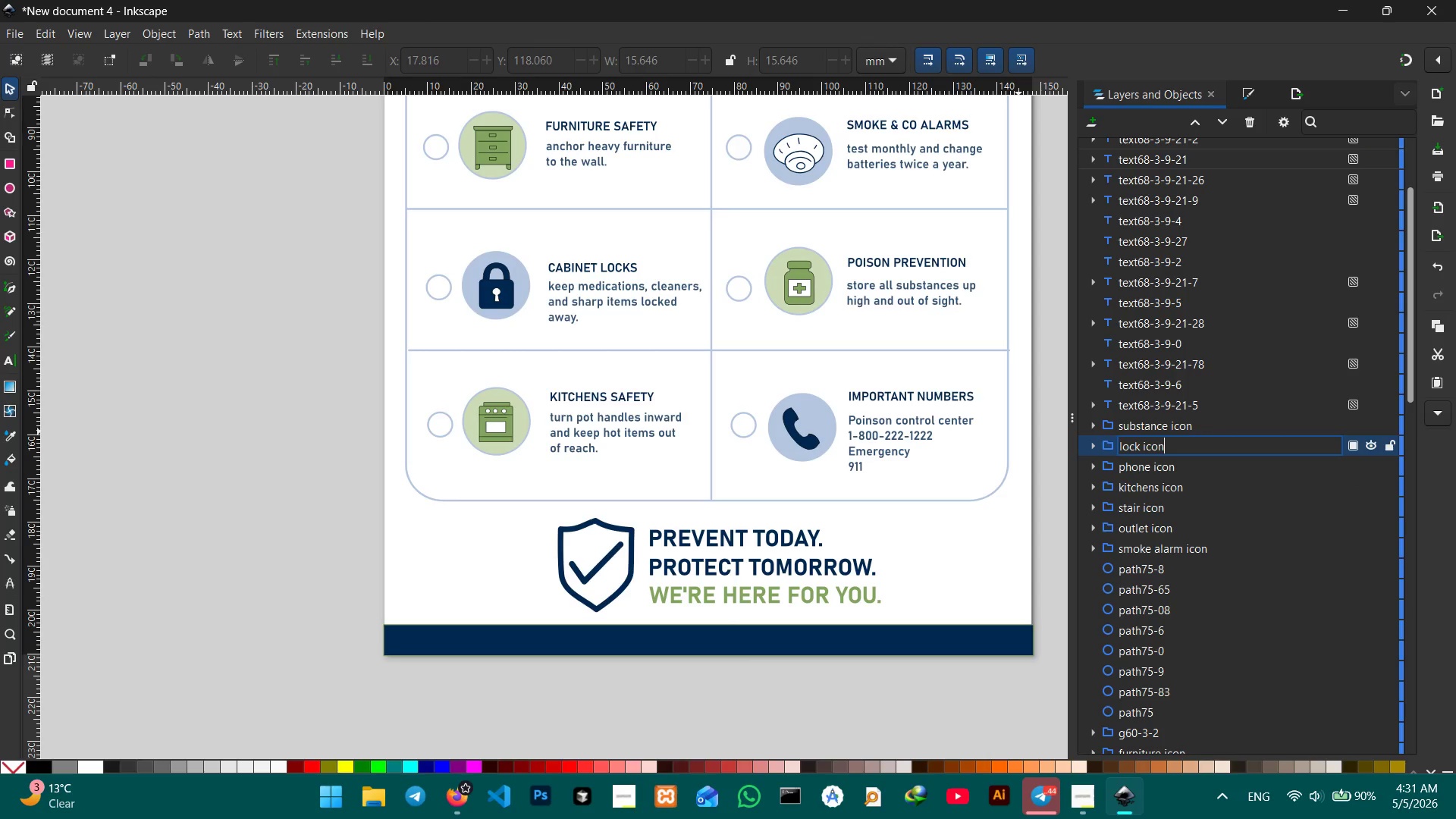 
key(Enter)
 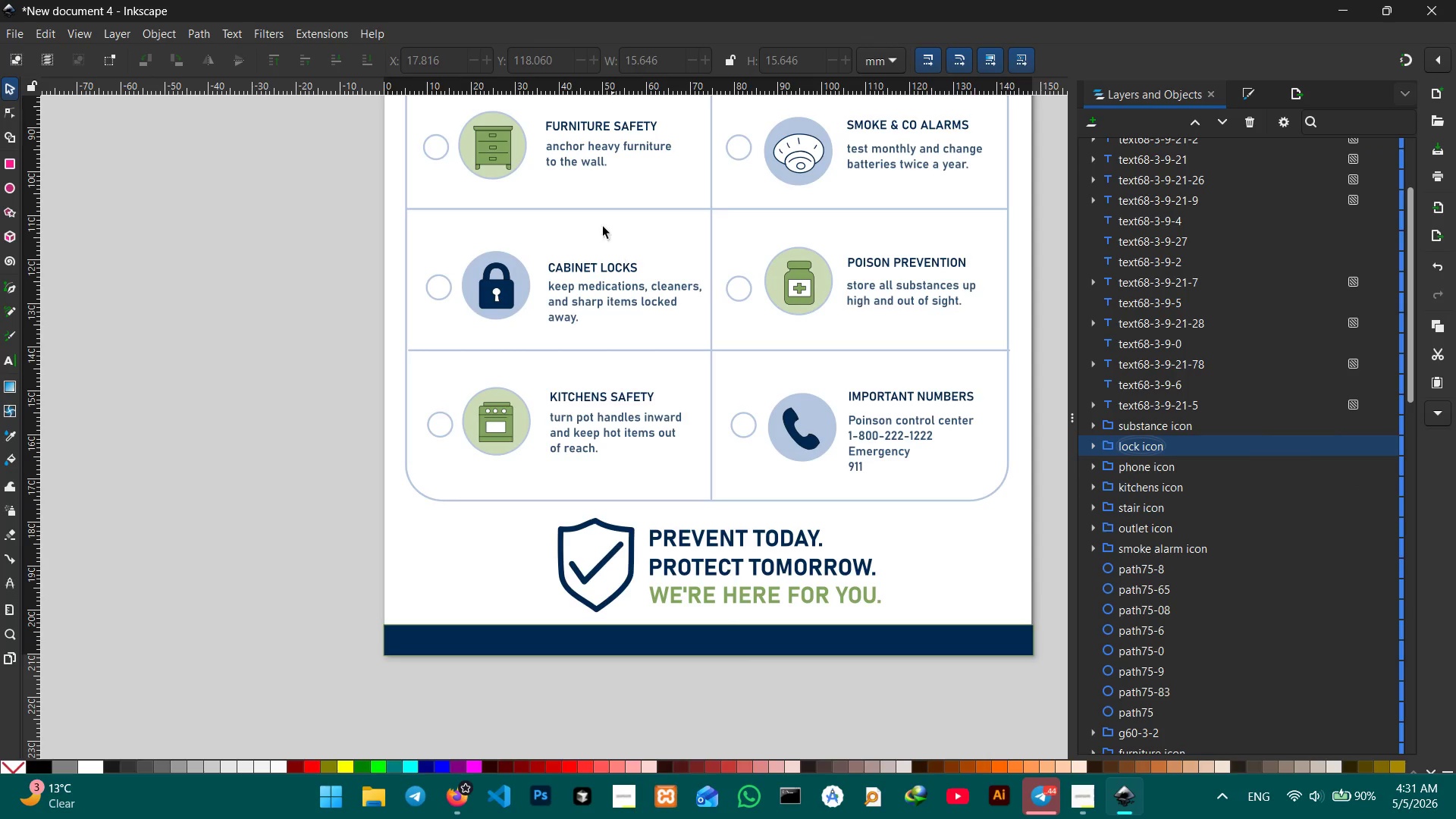 
scroll: coordinate [579, 231], scroll_direction: none, amount: 0.0
 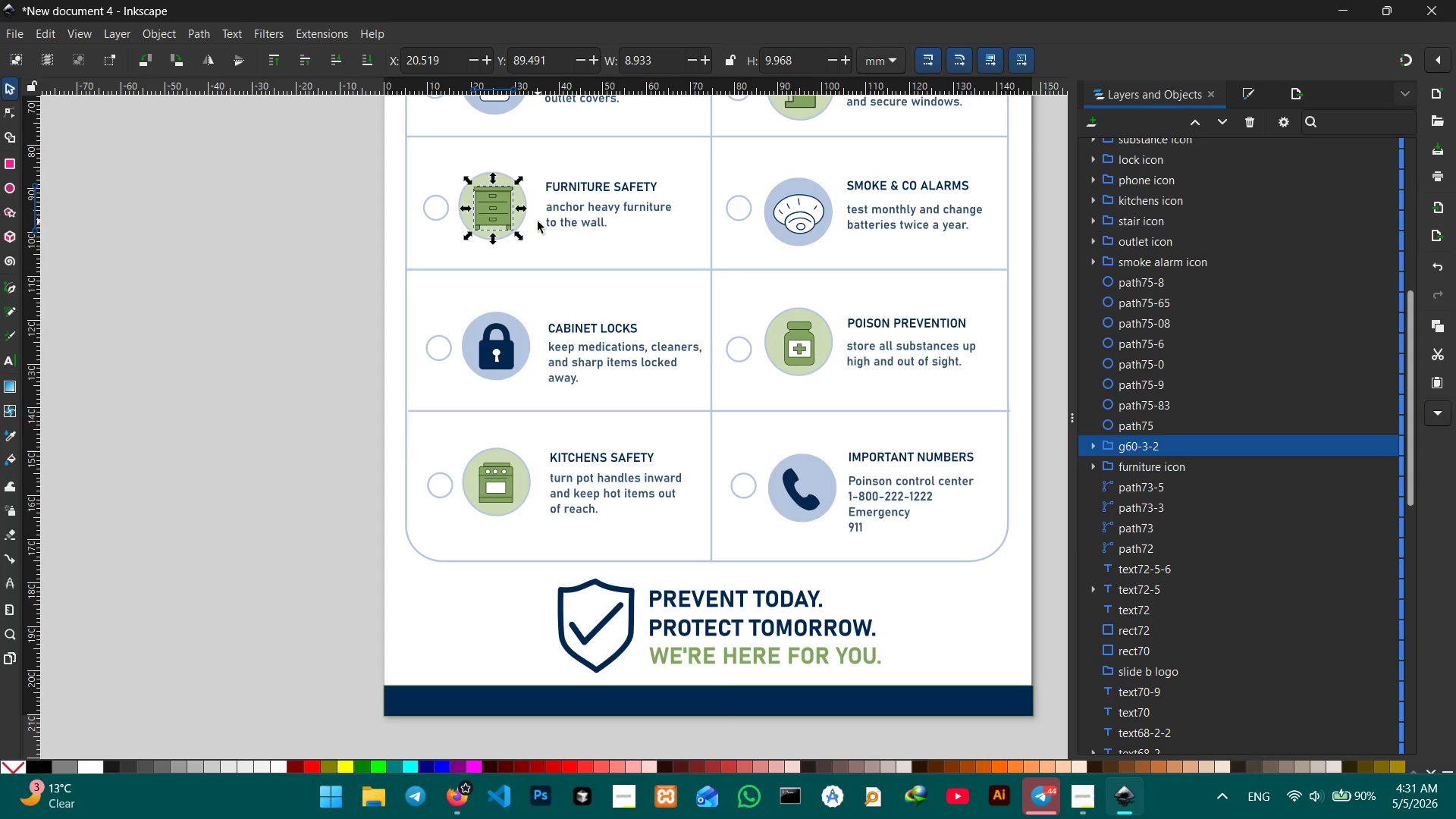 
hold_key(key=ShiftLeft, duration=1.44)
left_click([504, 238])
 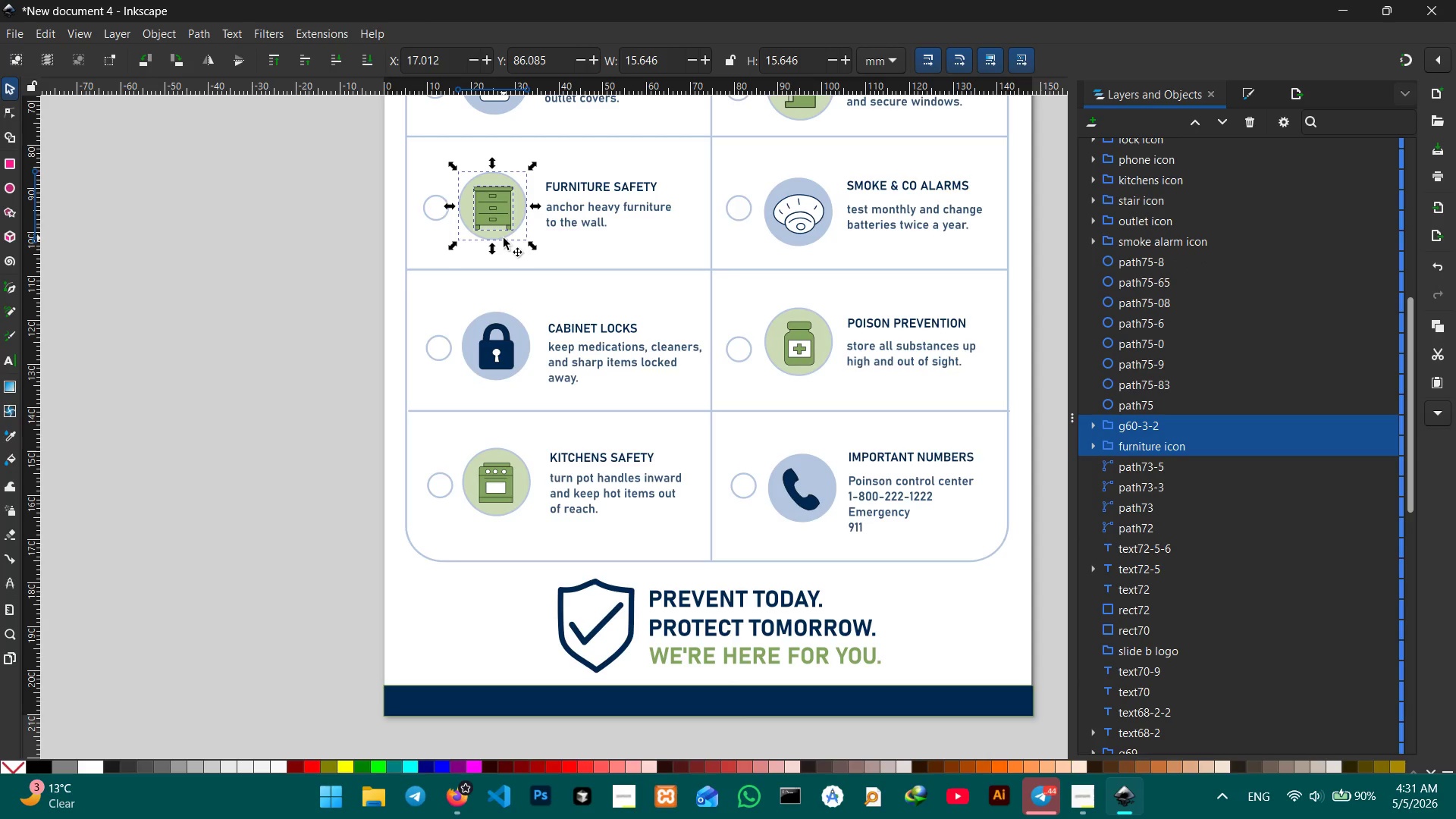 
key(Control+G)
 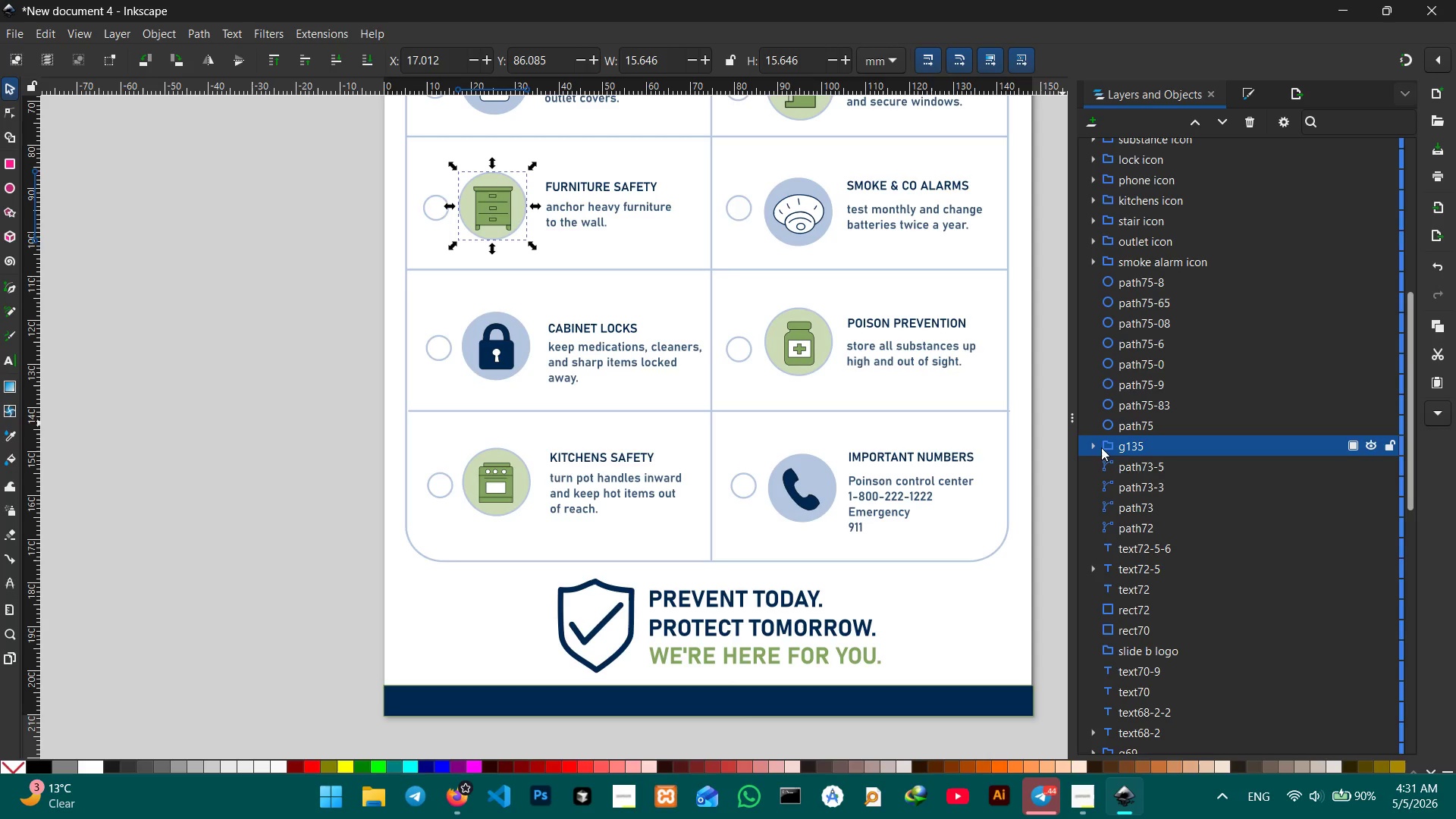 
double_click([1123, 445])
 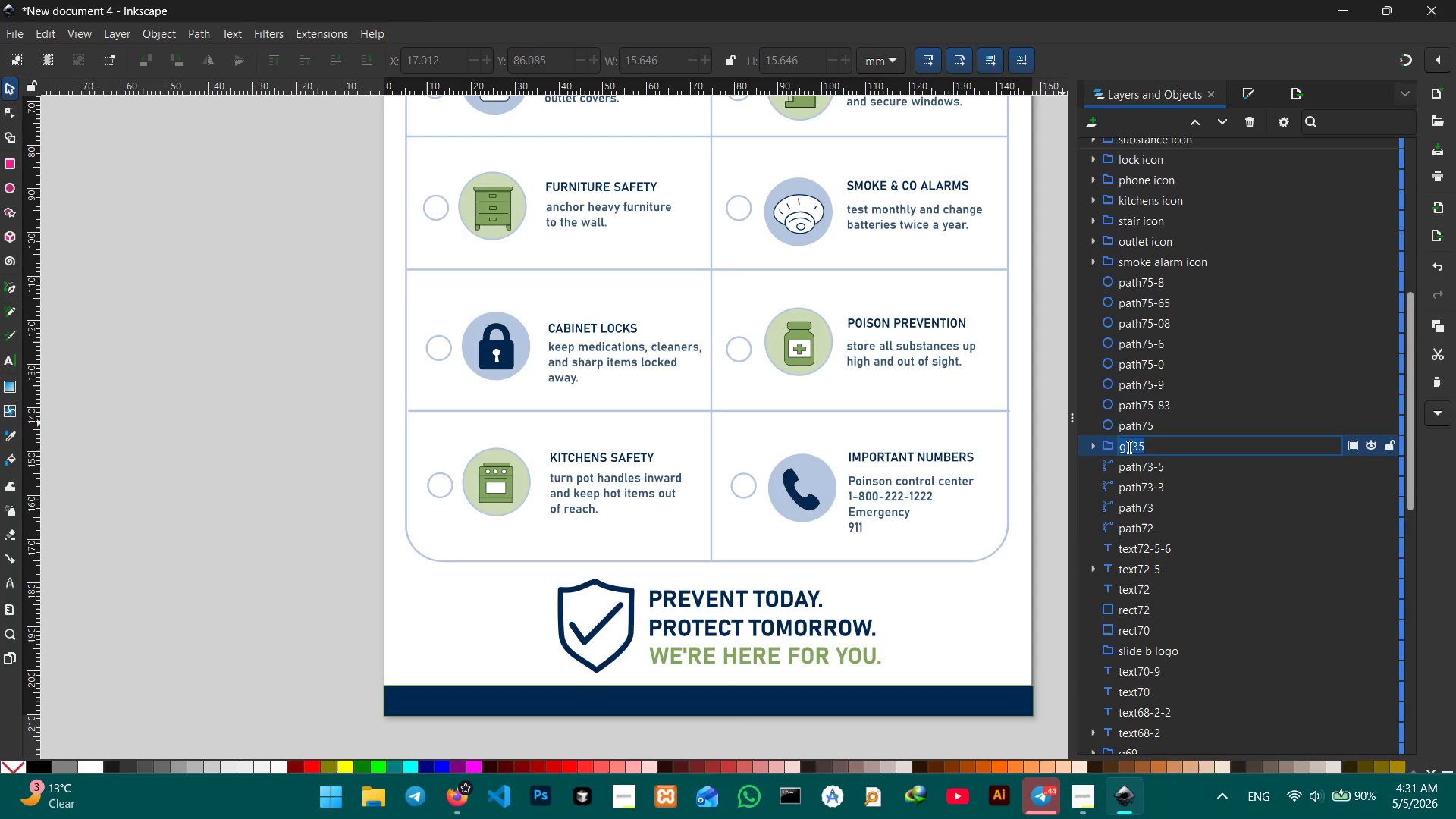 
type(fi)
key(Backspace)
type(urniture icon)
 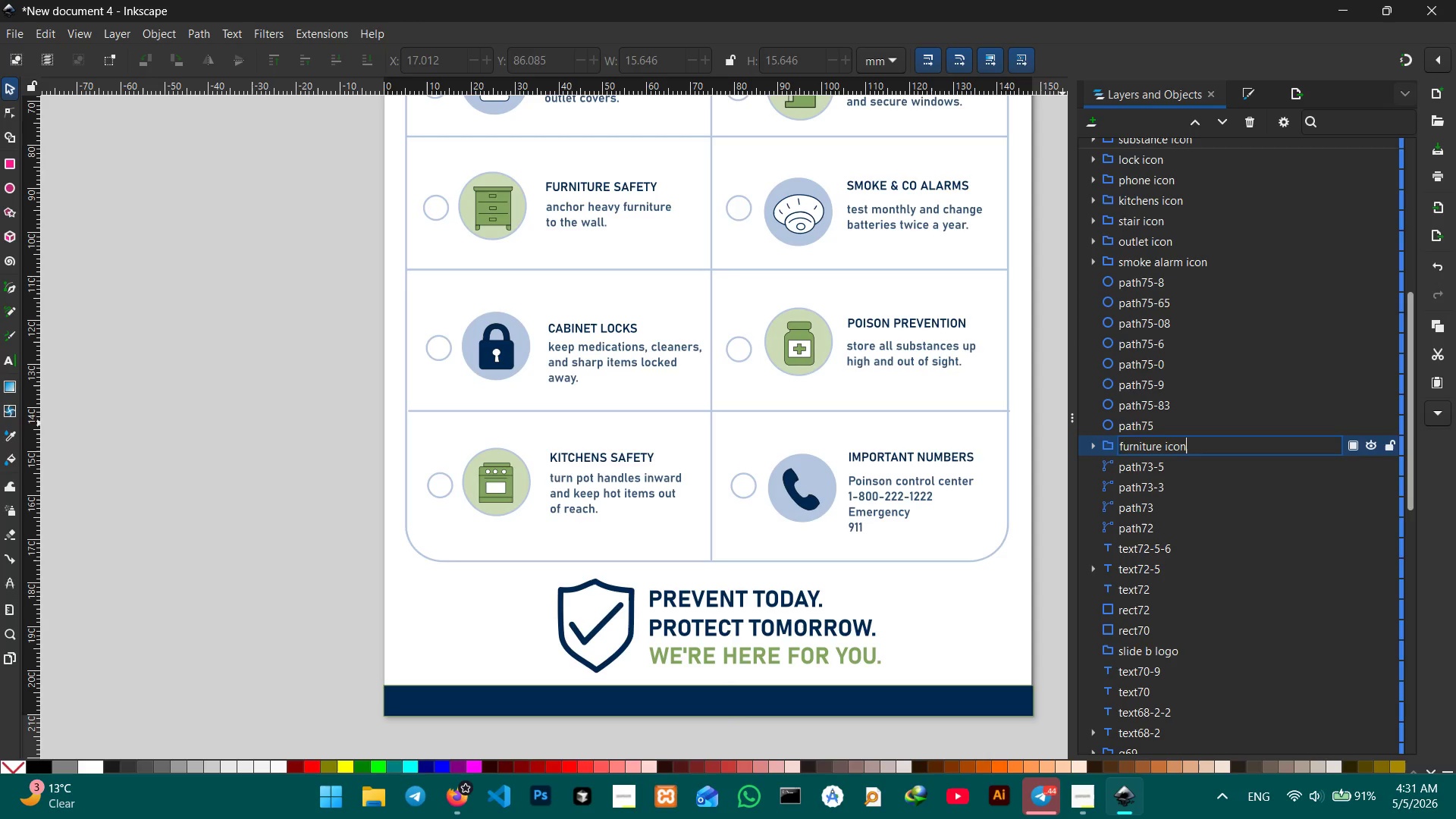 
key(Enter)
 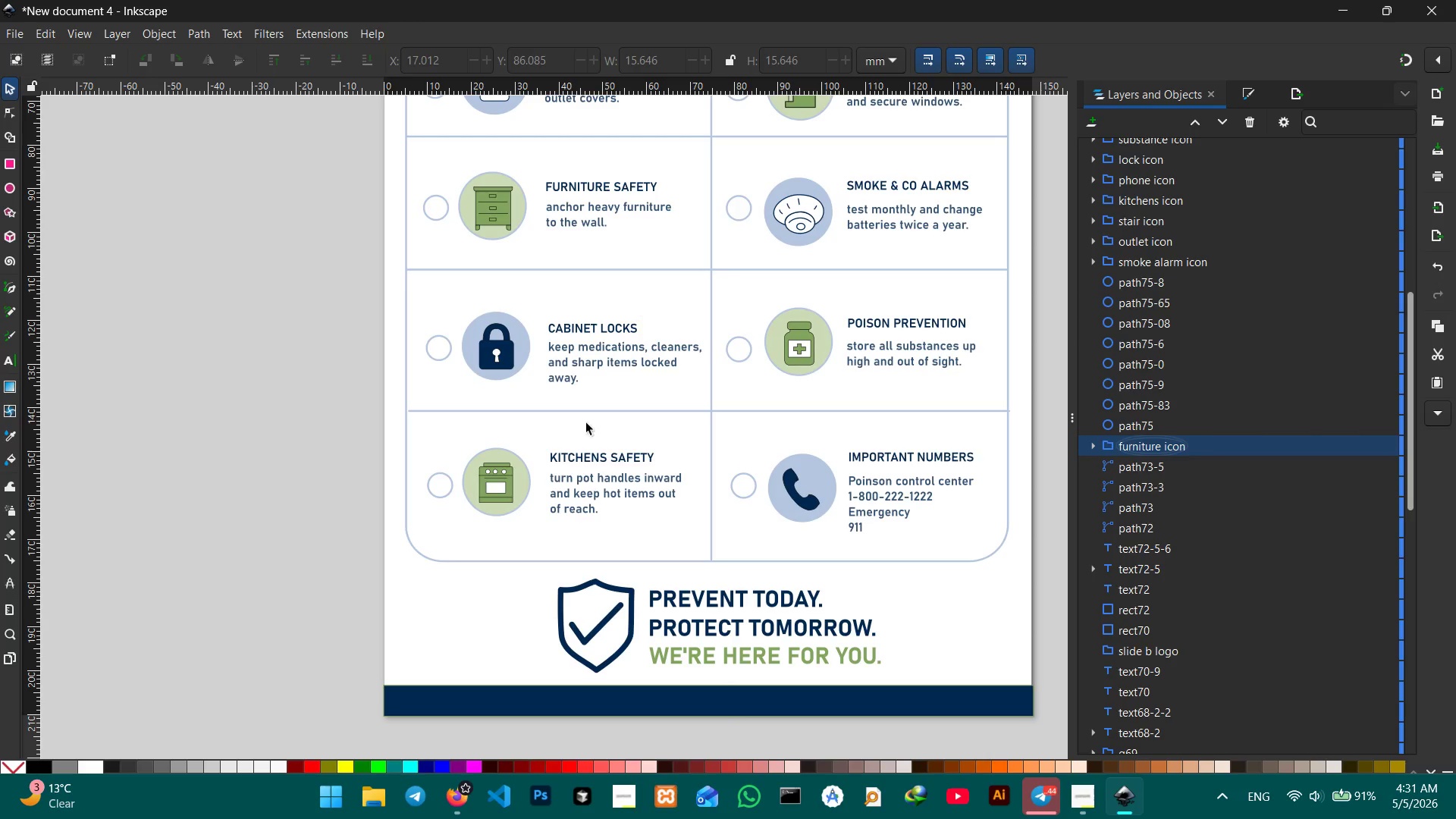 
scroll: coordinate [566, 504], scroll_direction: up, amount: 2.0
 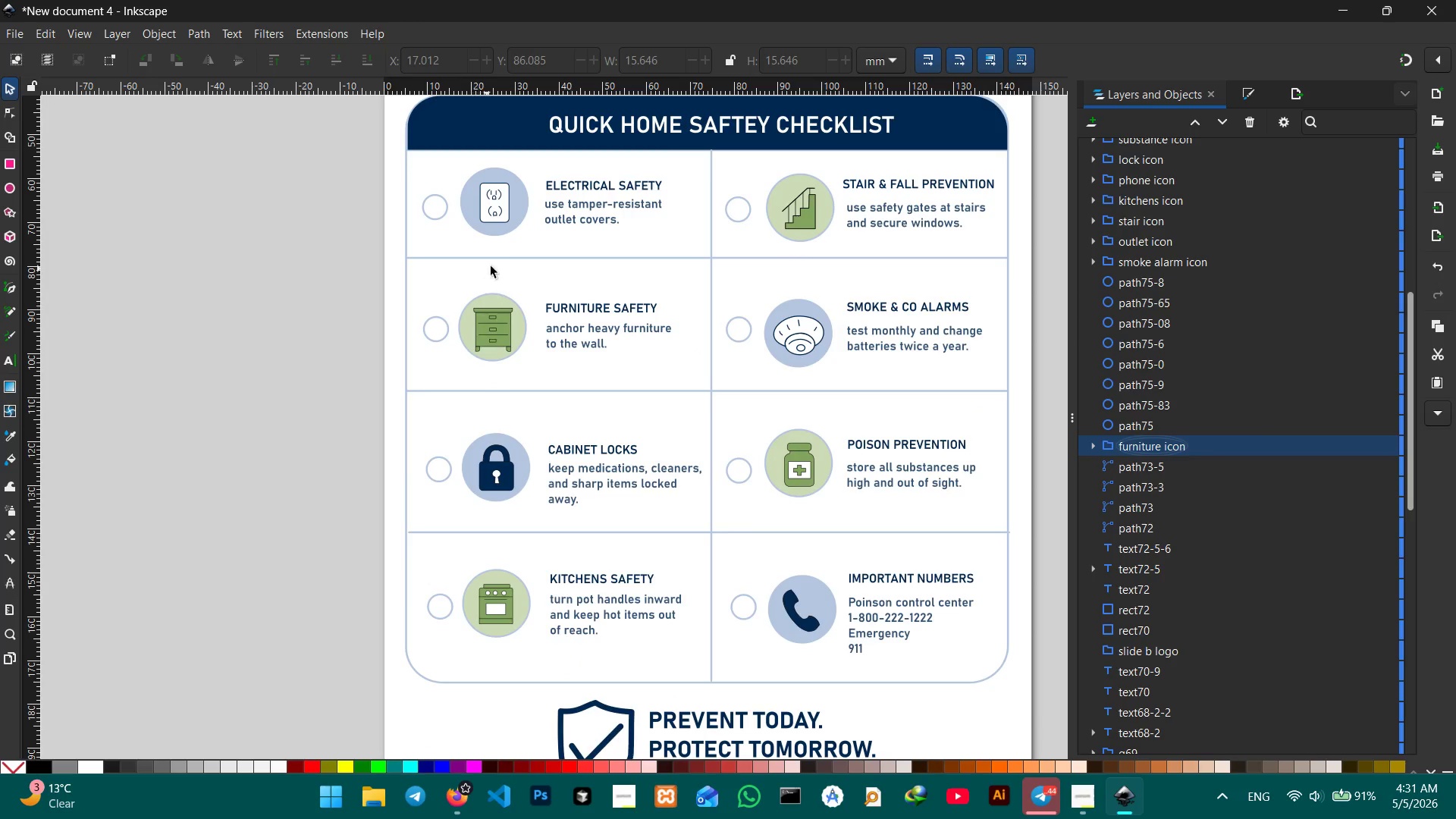 
hold_key(key=ShiftLeft, duration=0.42)
left_click([499, 221])
 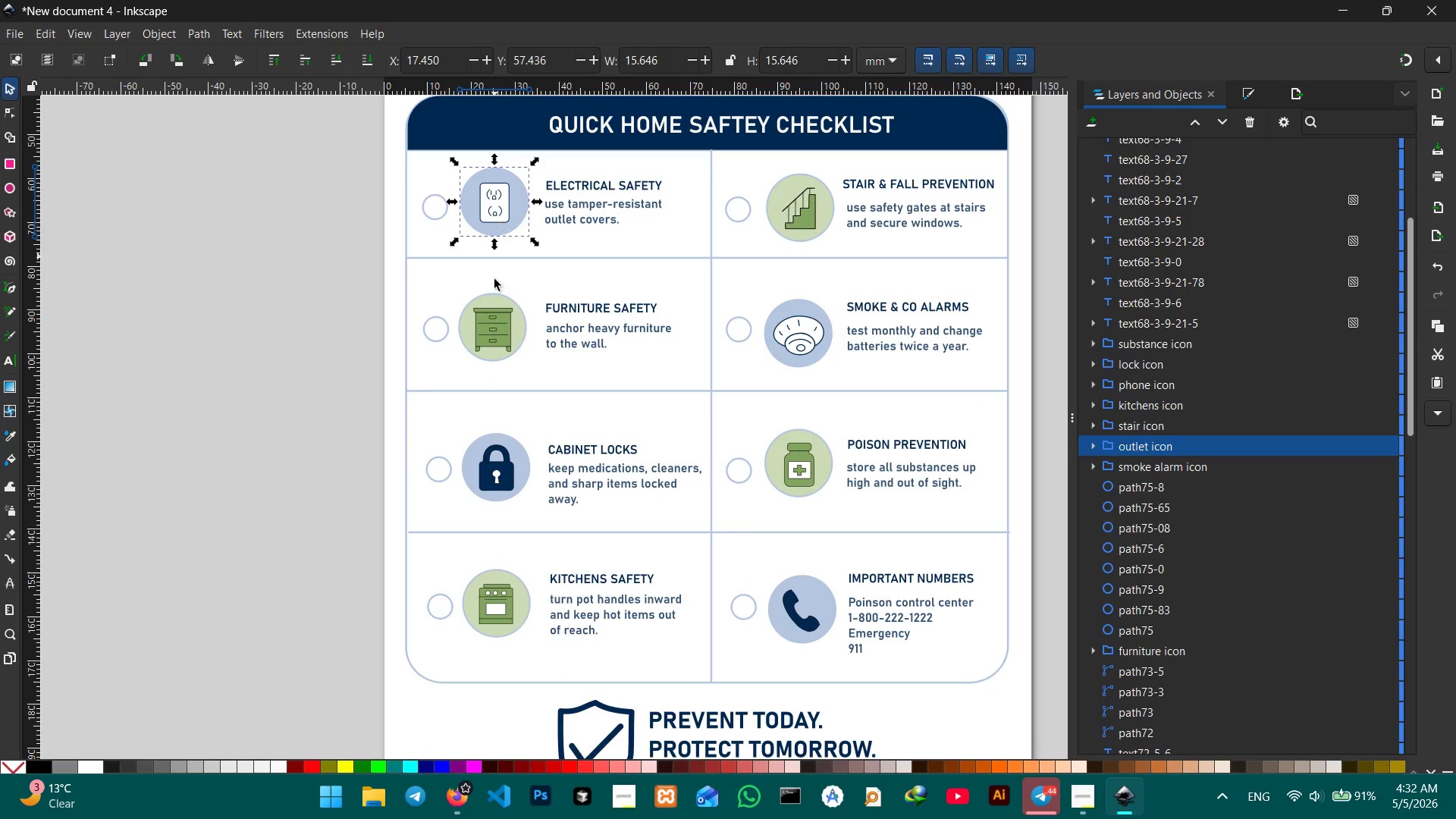 
hold_key(key=ShiftLeft, duration=5.2)
left_click([510, 346])
 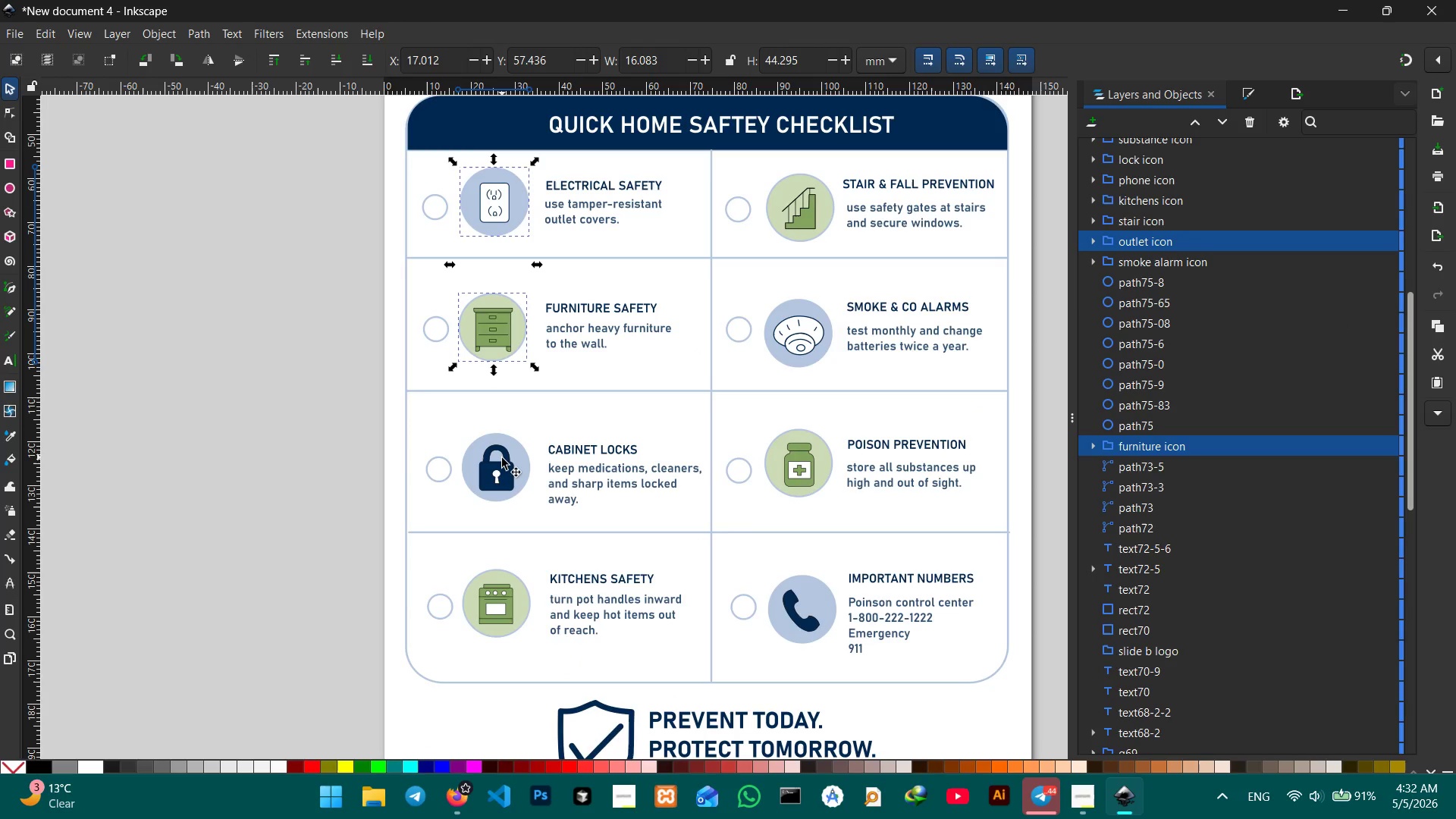 
left_click([502, 459])
 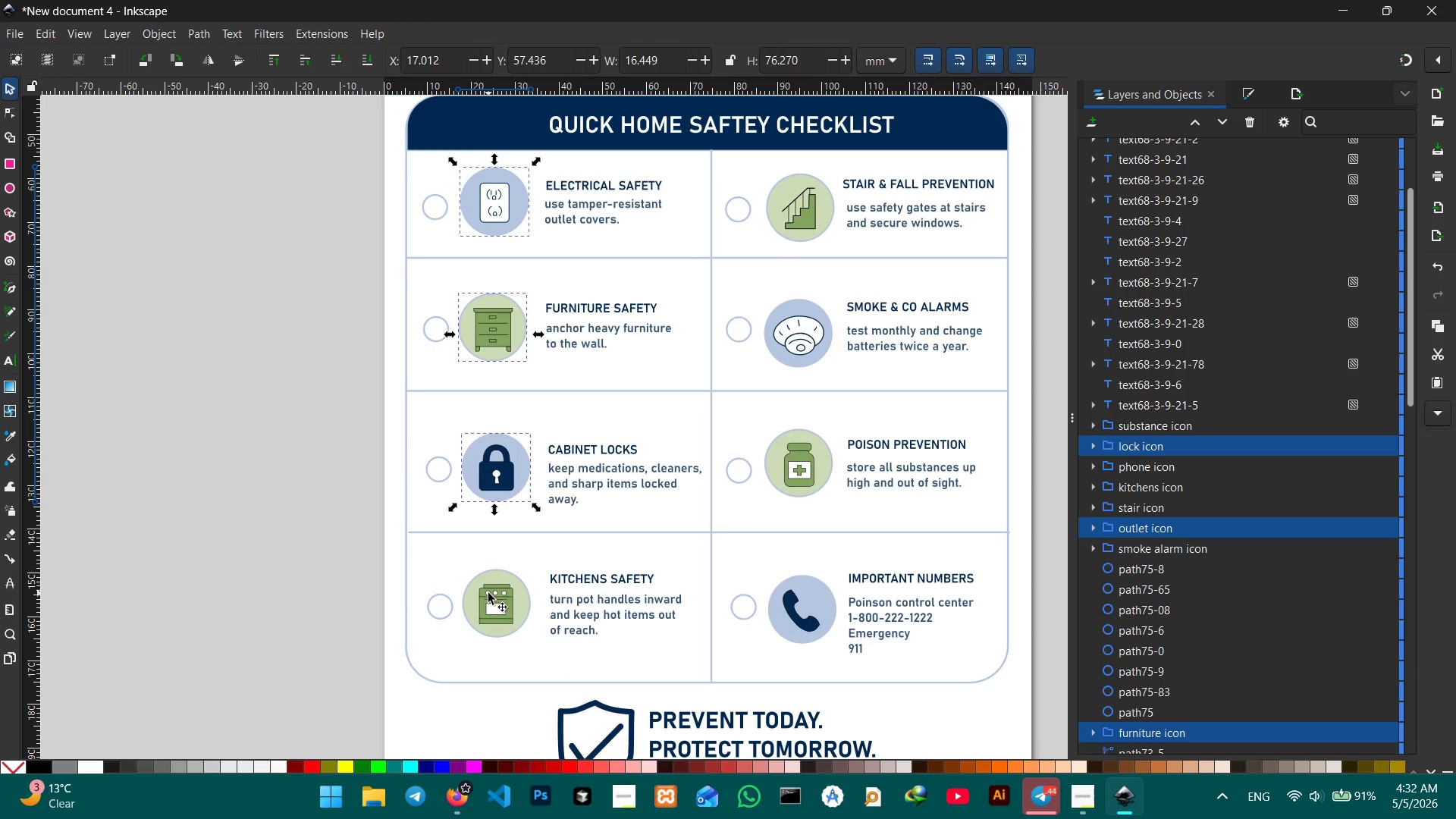 
double_click([488, 593])
 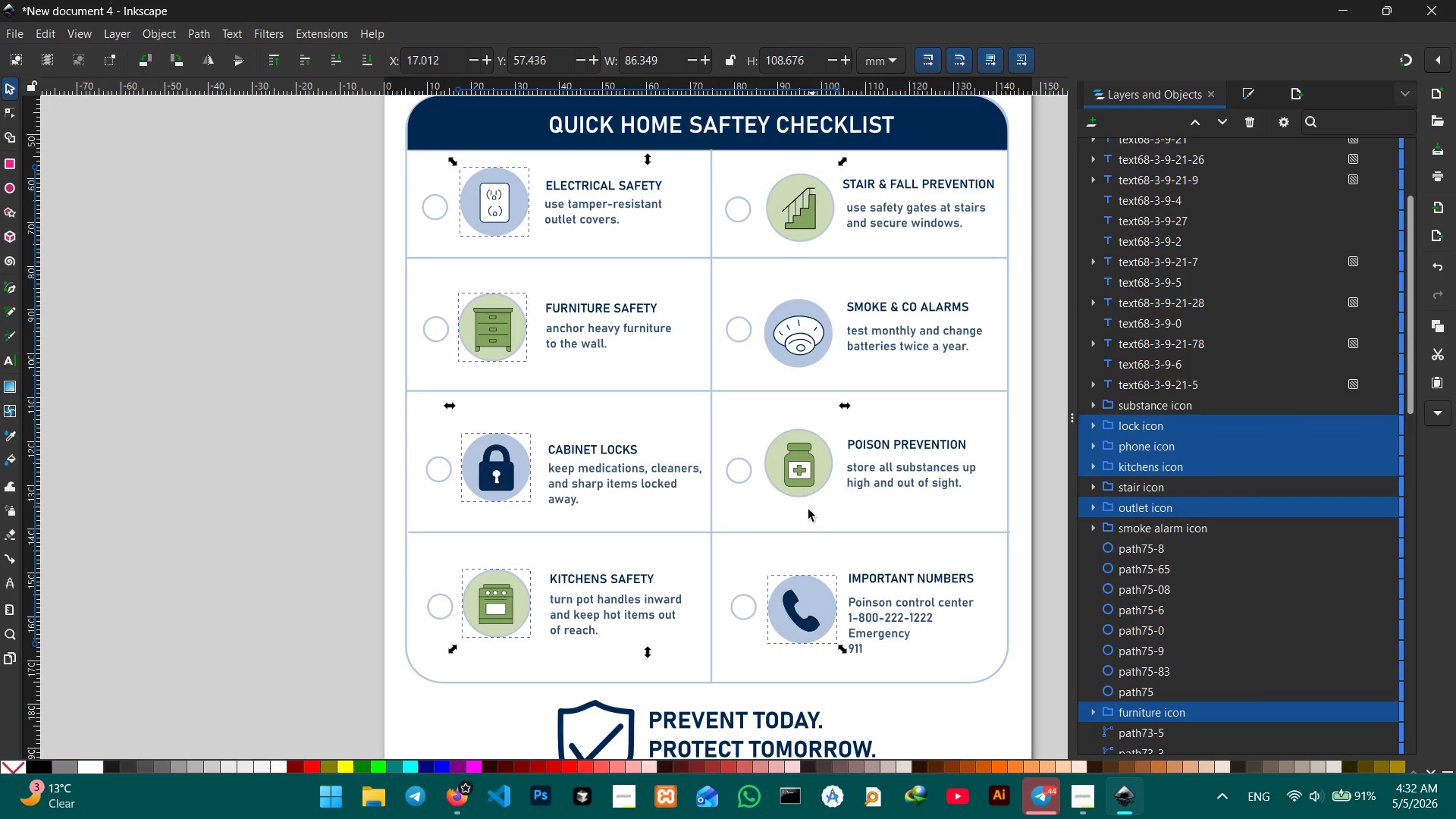 
left_click([805, 472])
 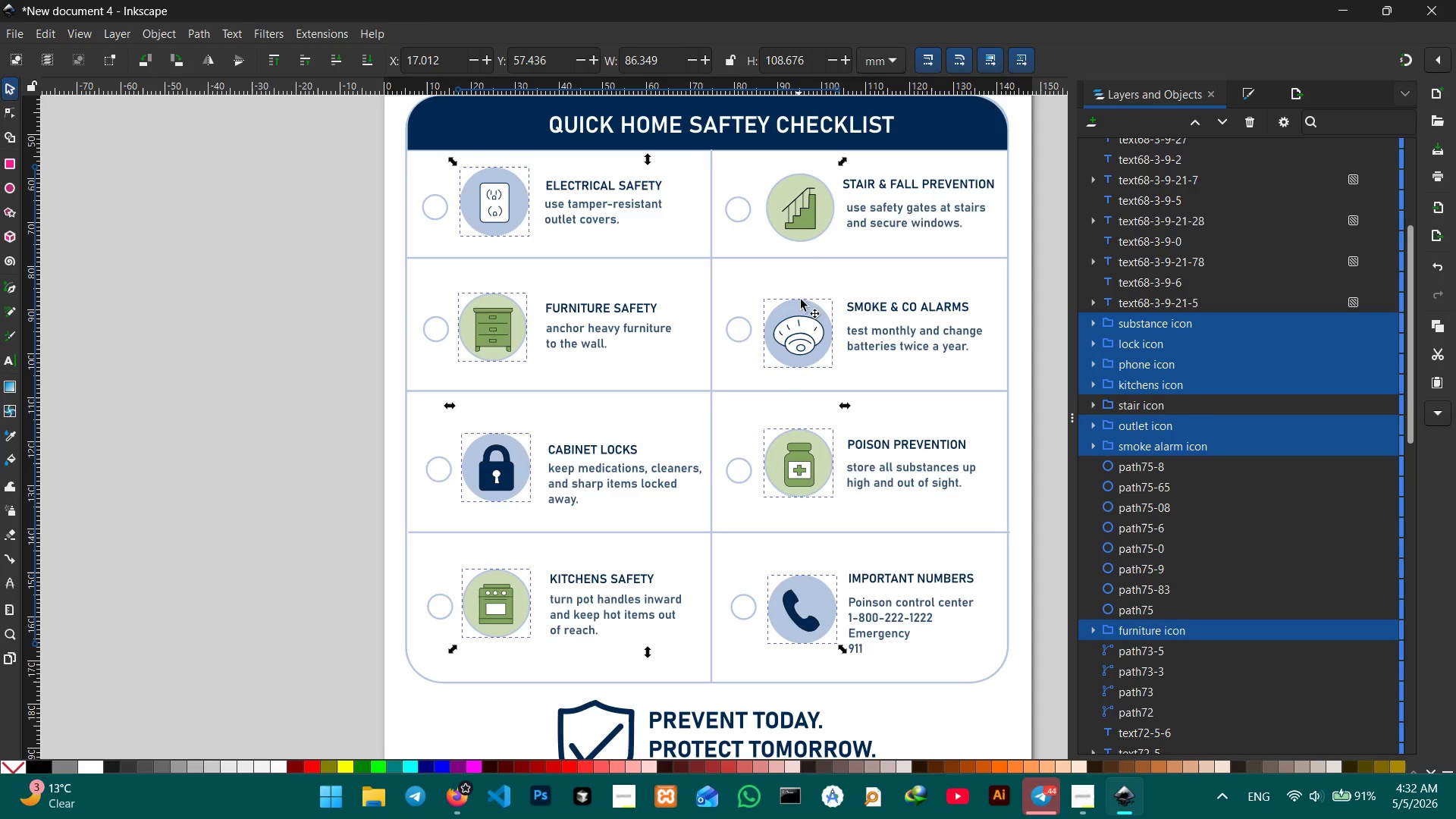 
left_click([800, 222])
 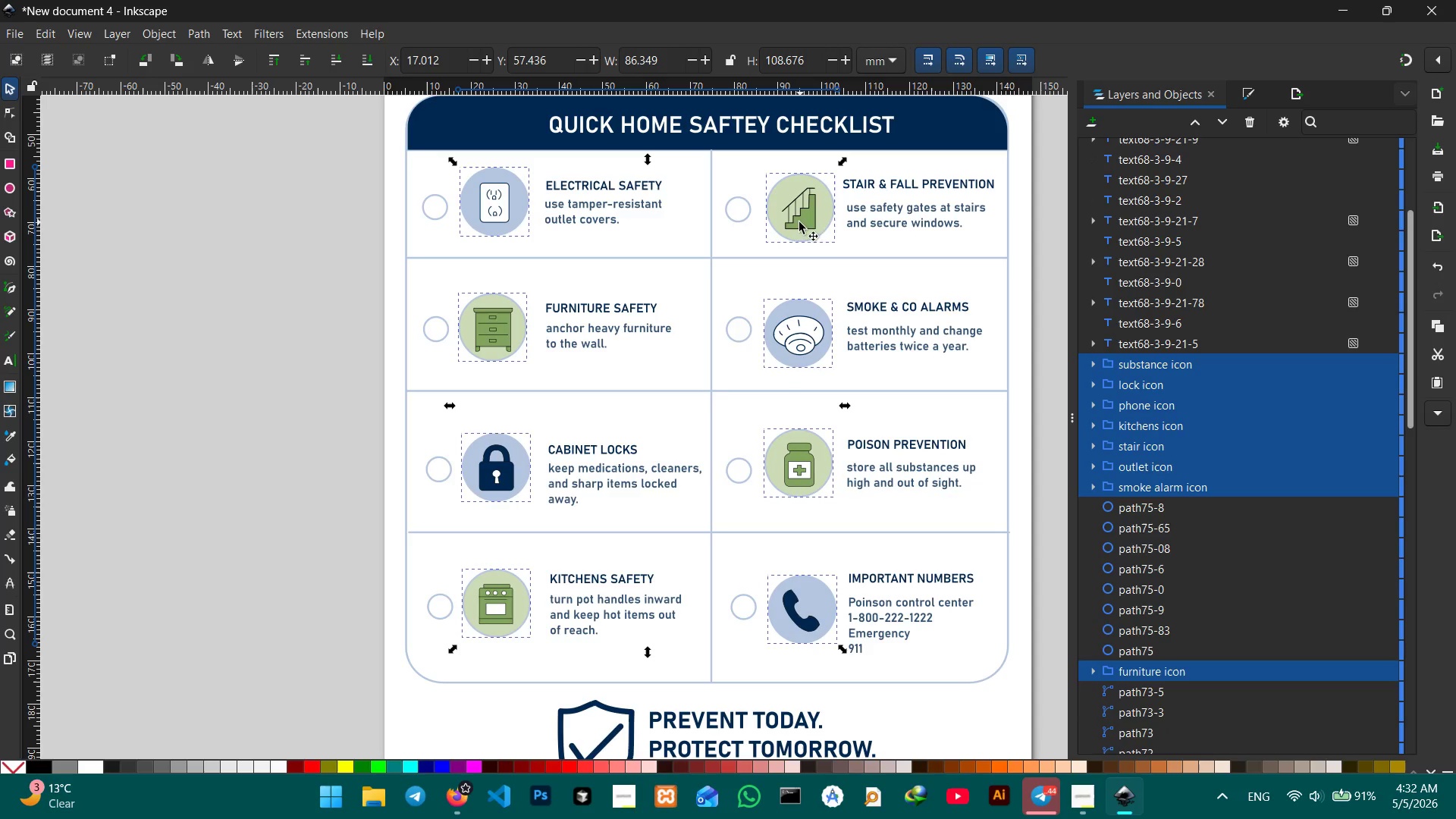 
key(Control+G)
 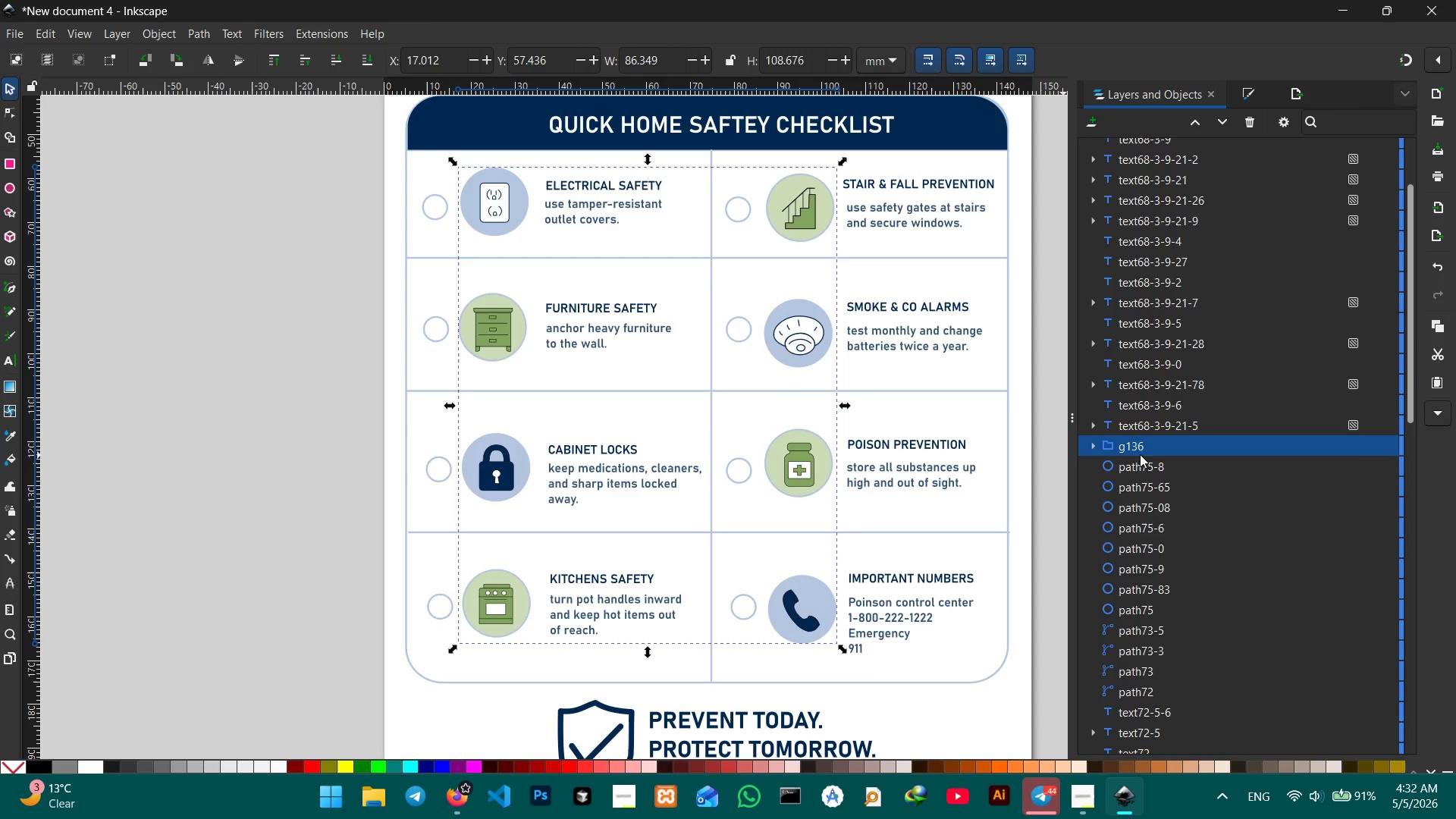 
double_click([1139, 446])
 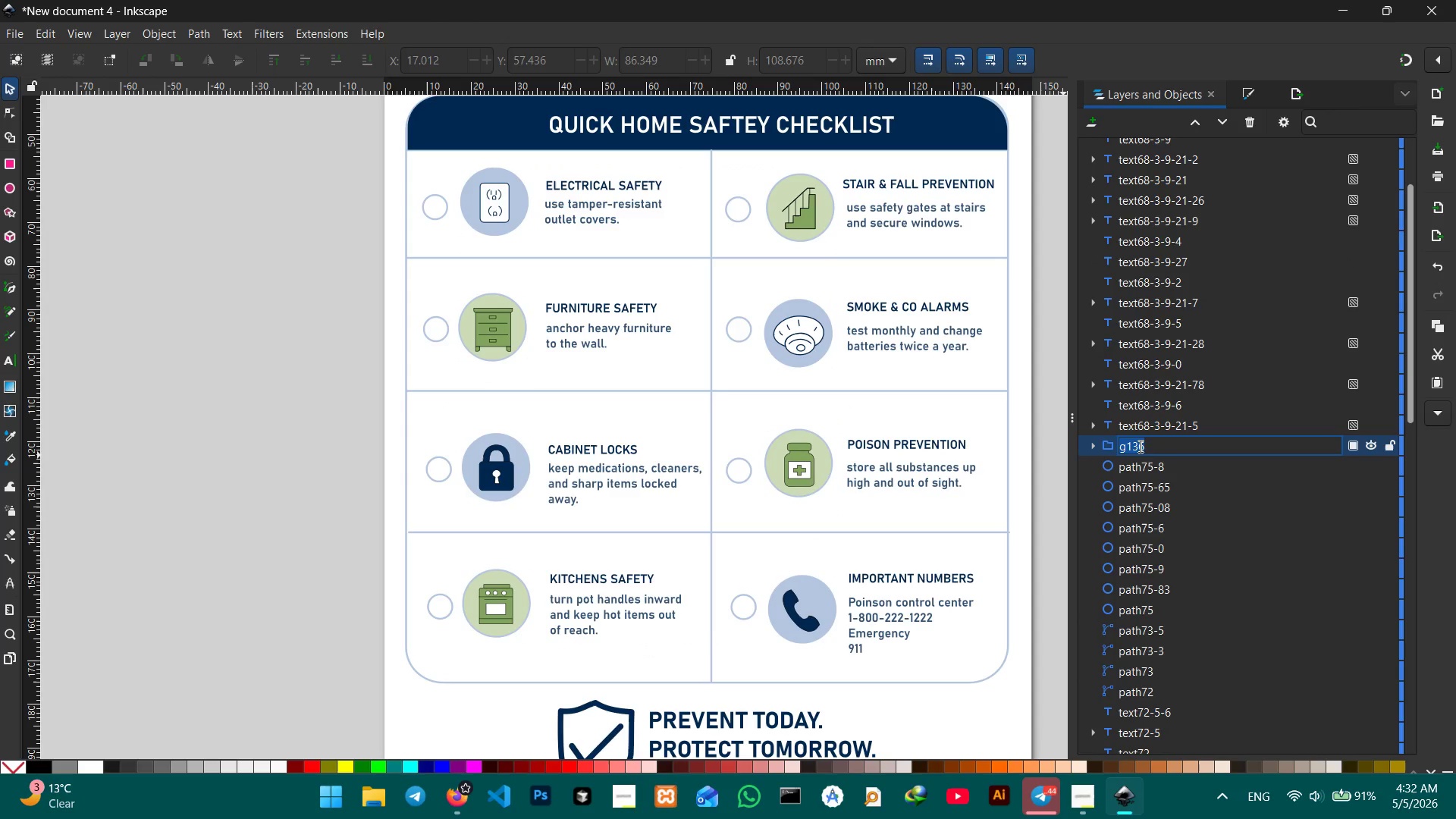 
type(icons)
 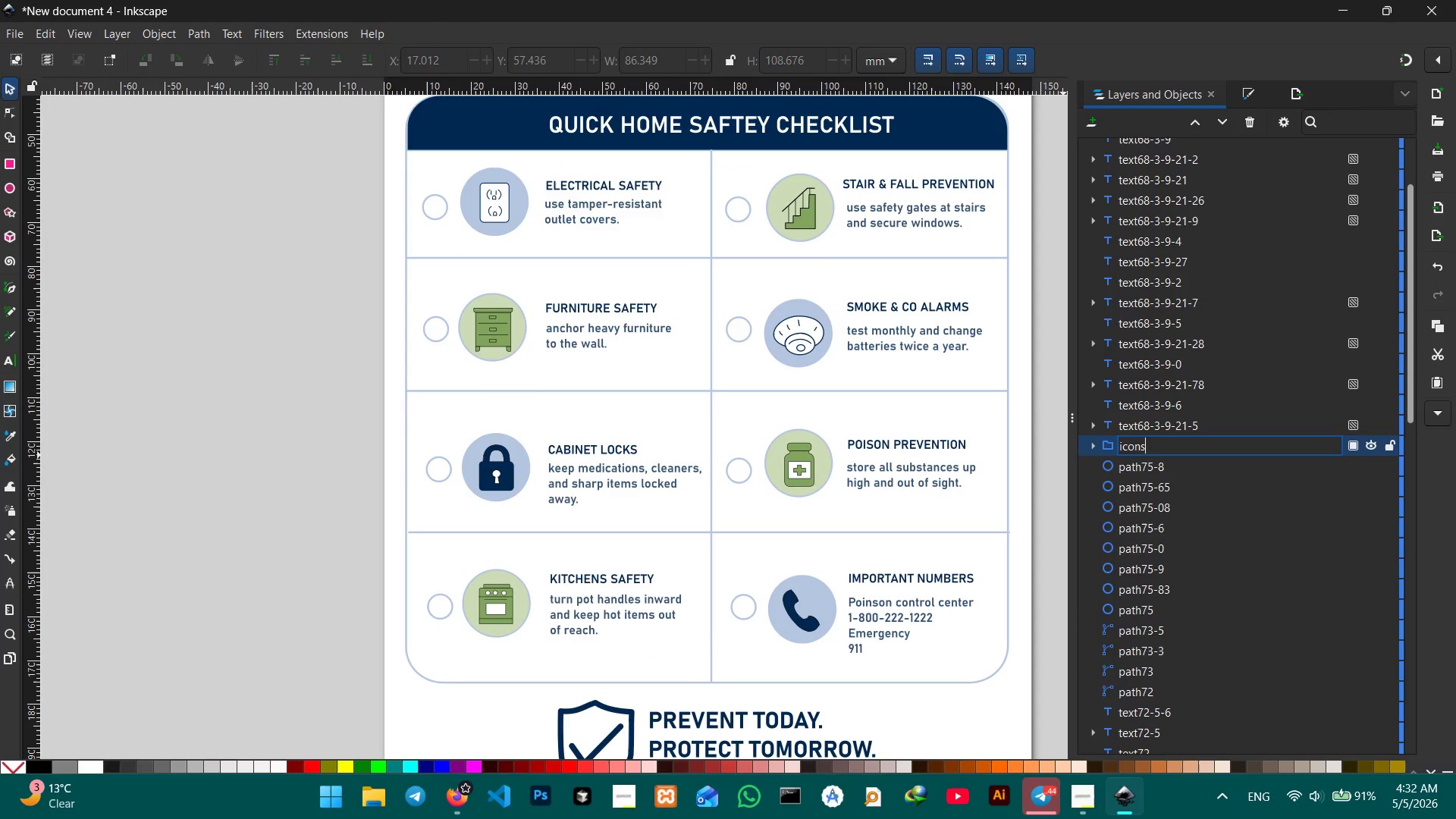 
key(Enter)
 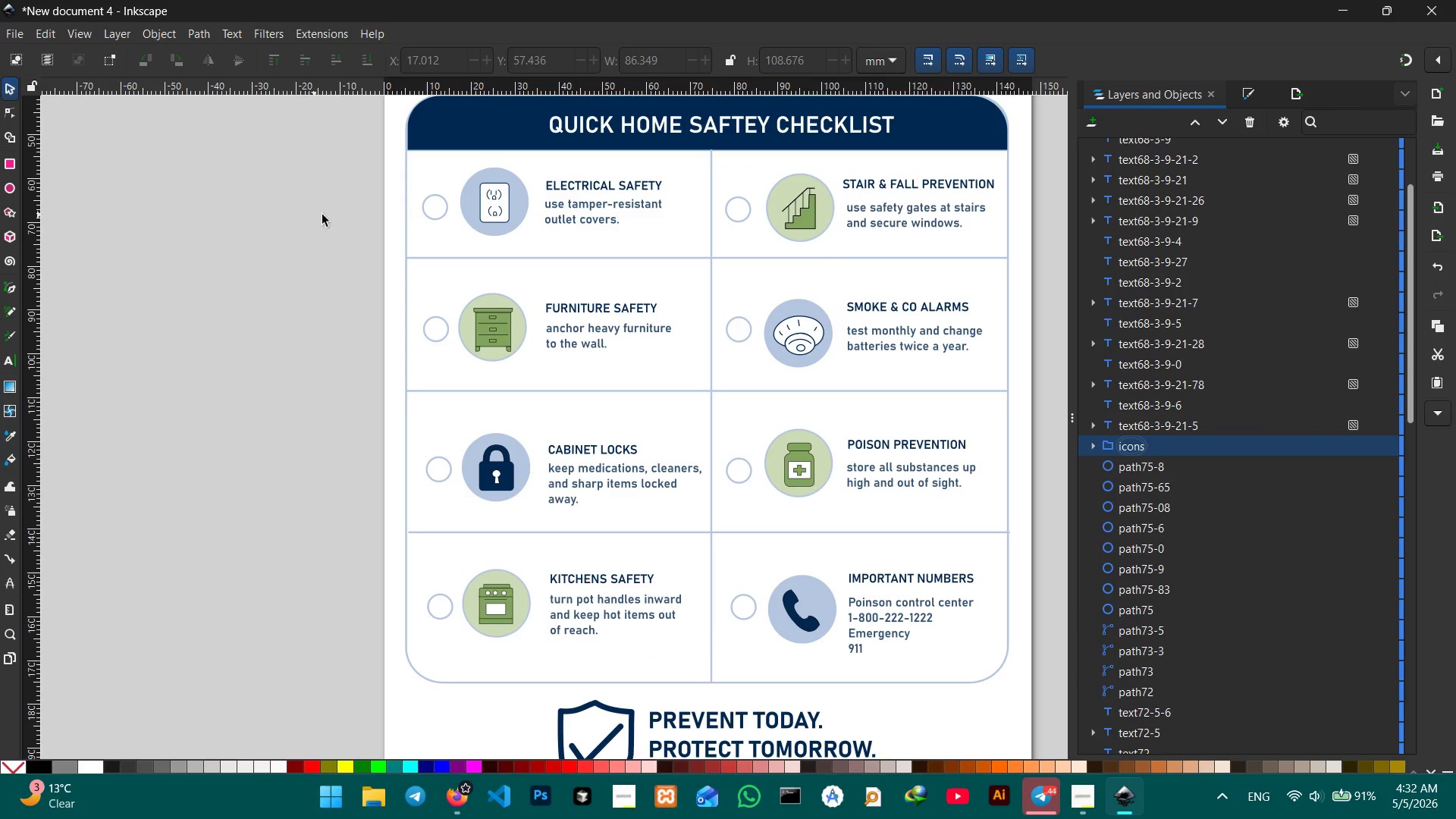 
left_click([440, 220])
 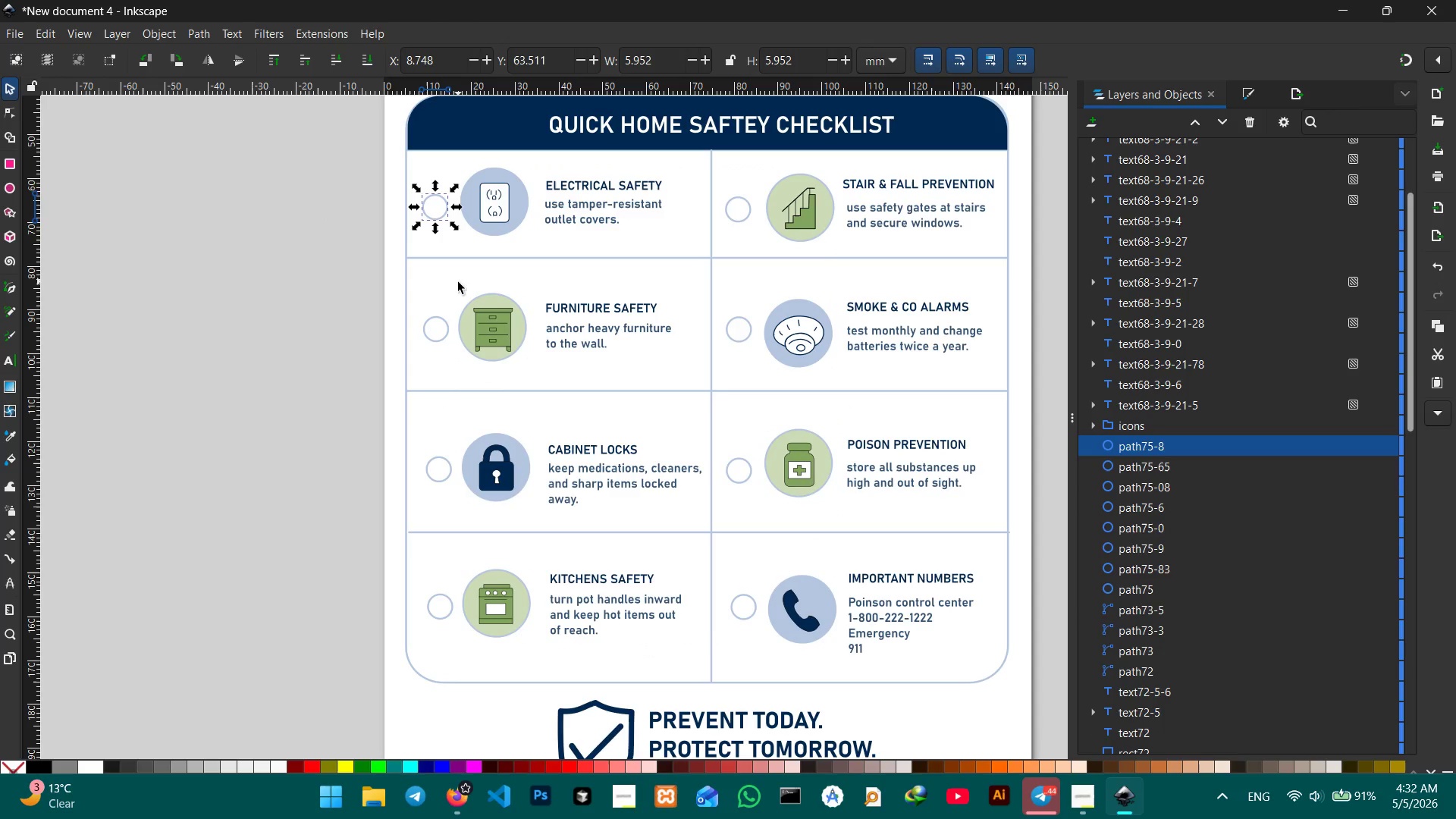 
hold_key(key=ShiftLeft, duration=9.03)
left_click([438, 340])
 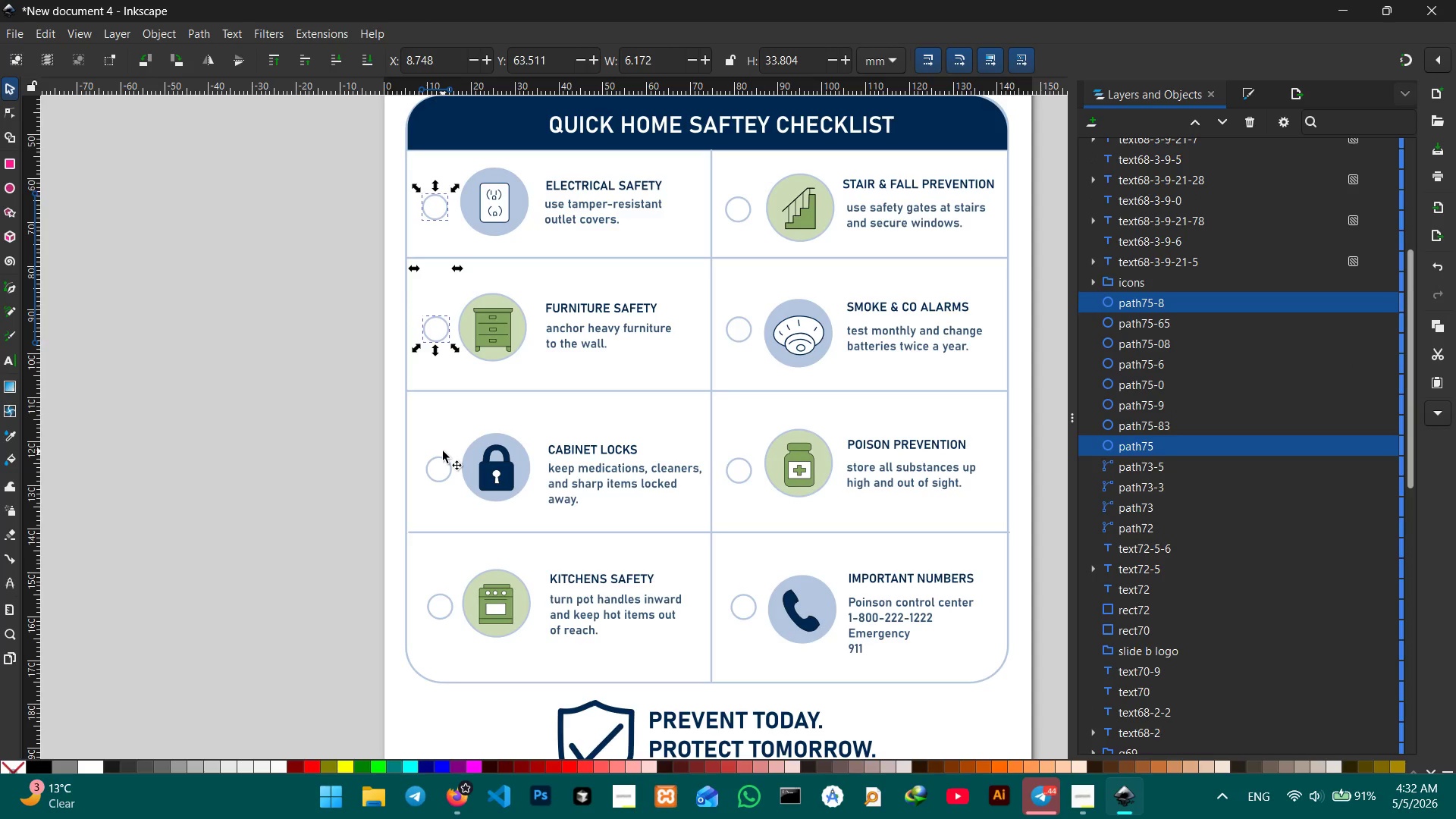 
left_click([441, 460])
 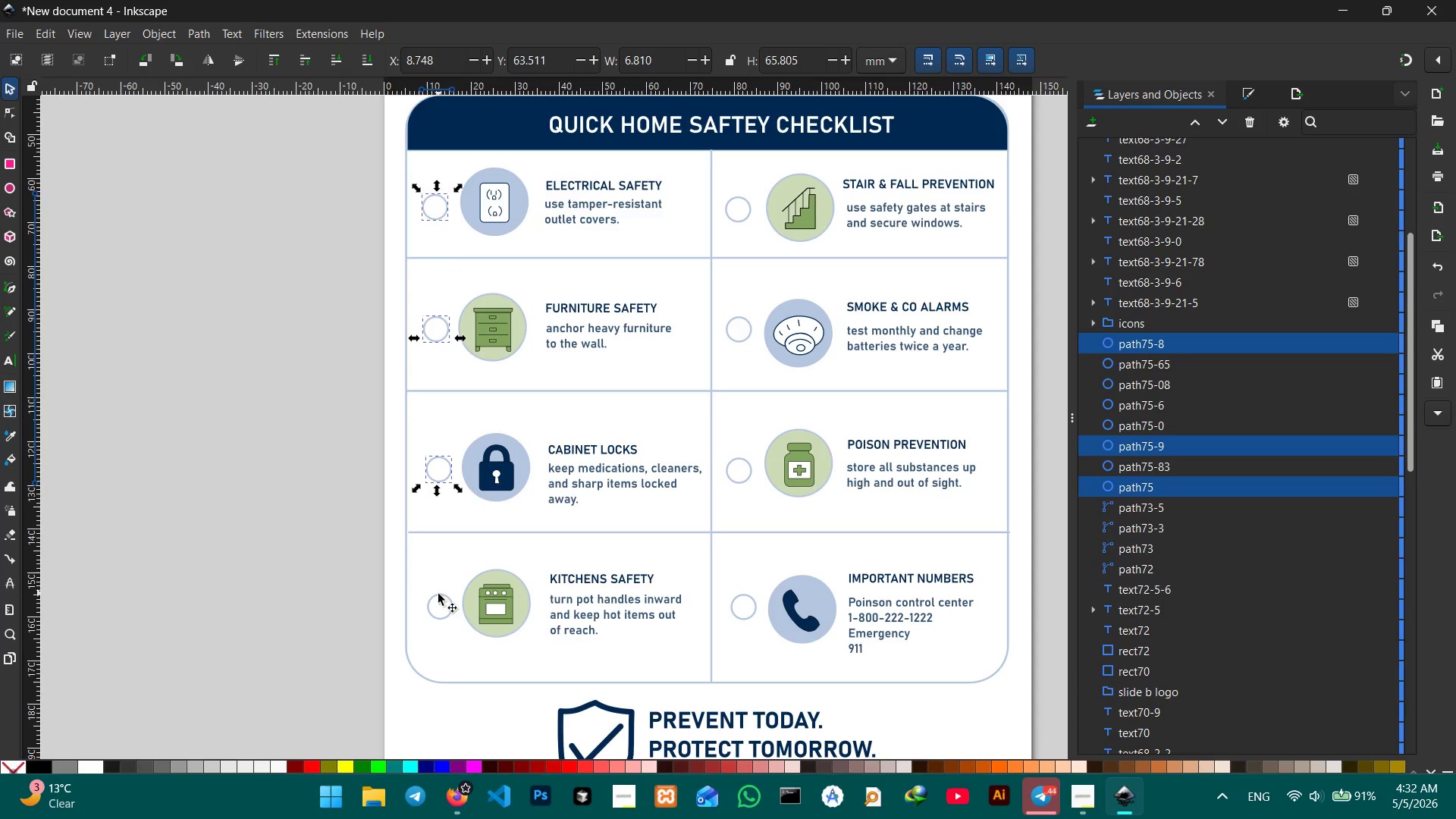 
left_click([438, 595])
 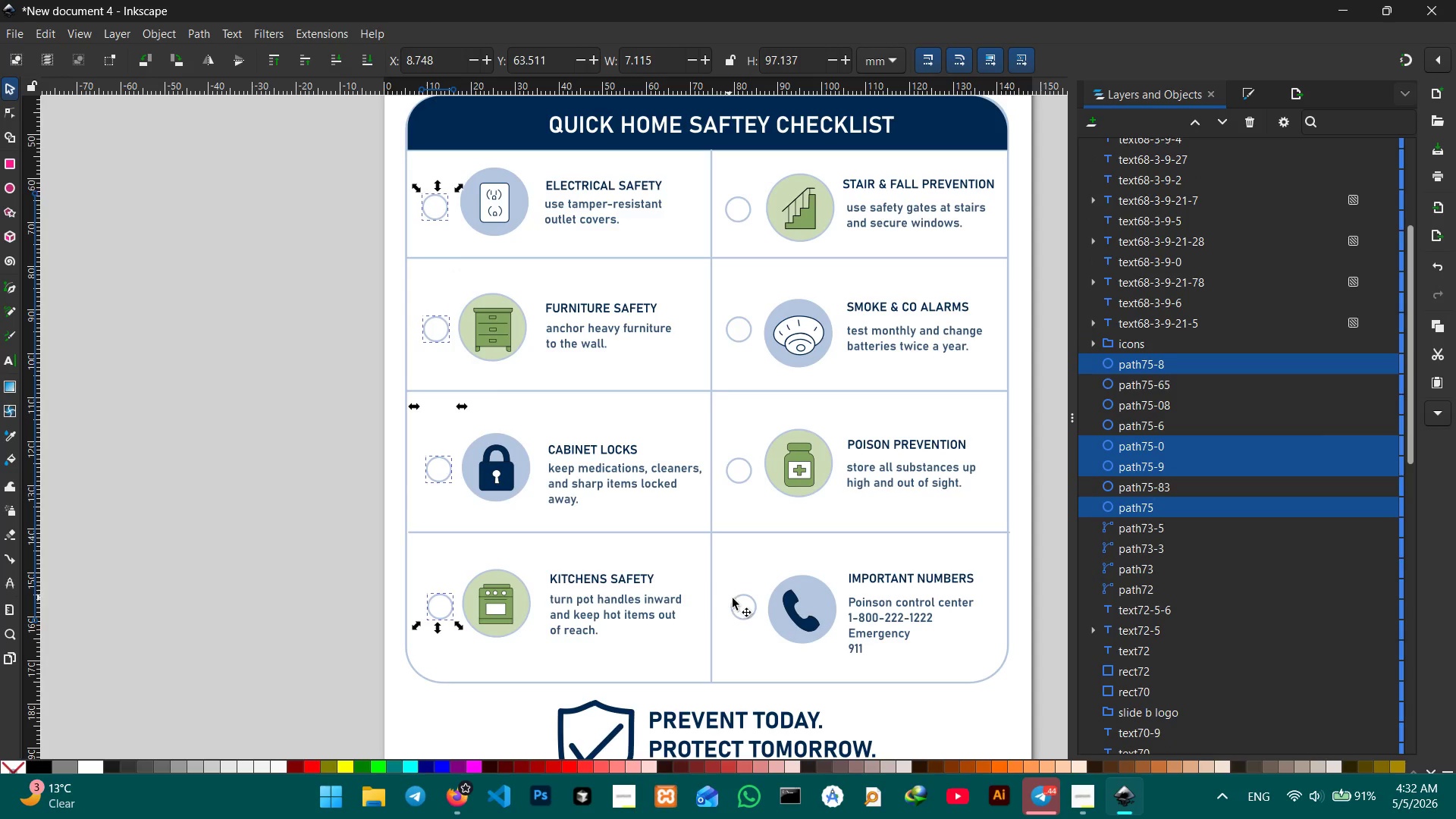 
left_click([739, 598])
 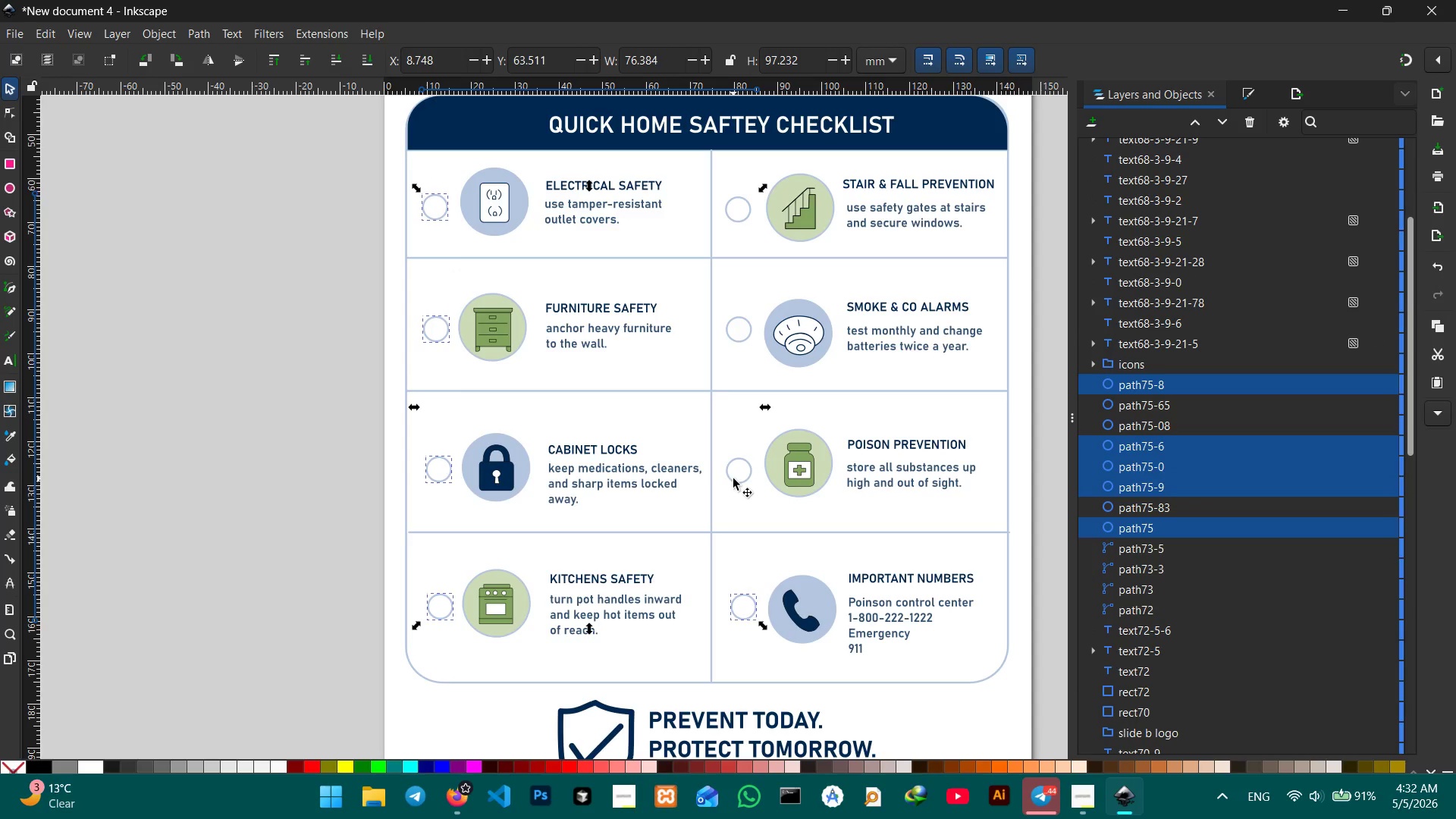 
left_click([733, 479])
 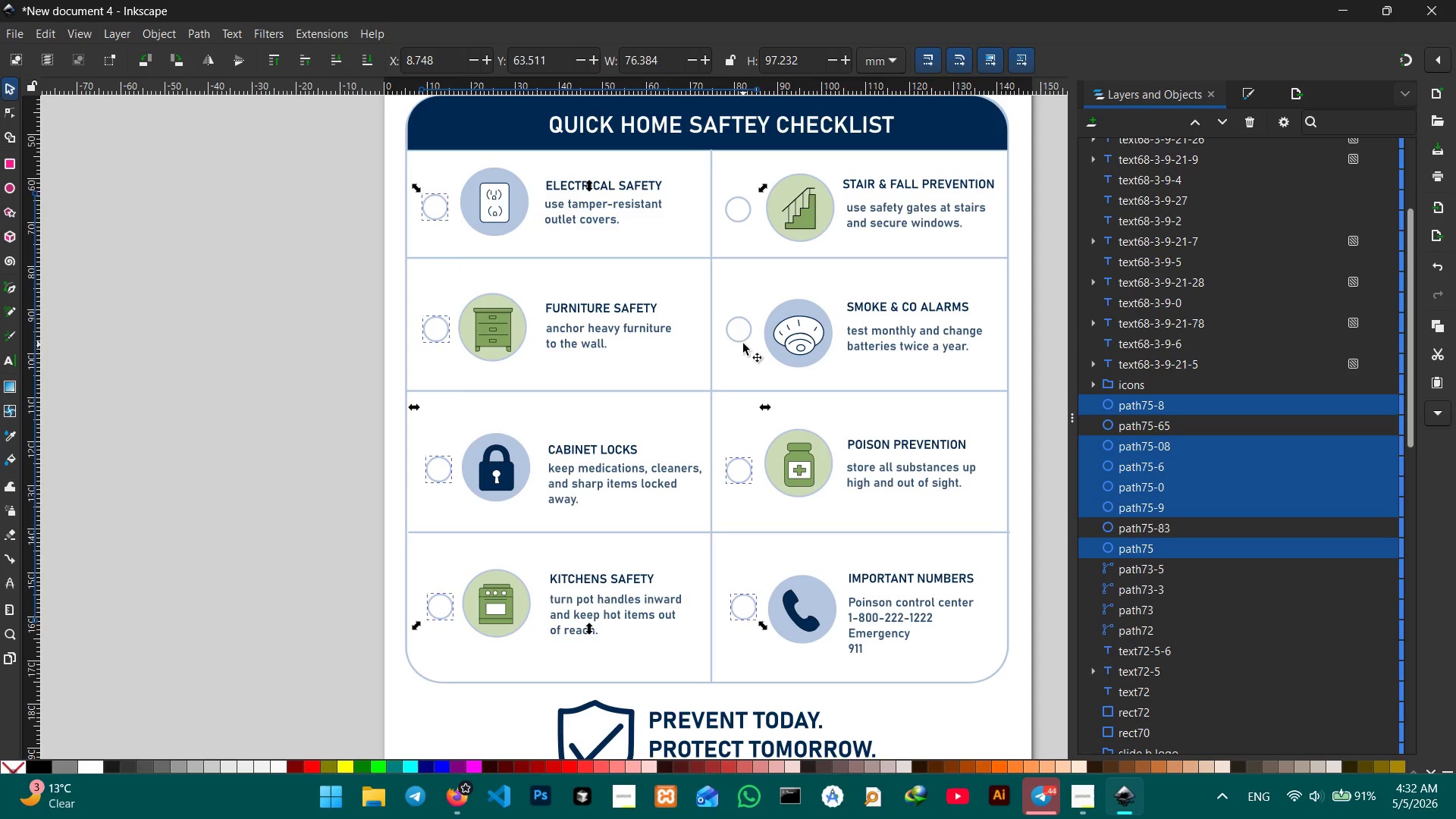 
left_click([743, 337])
 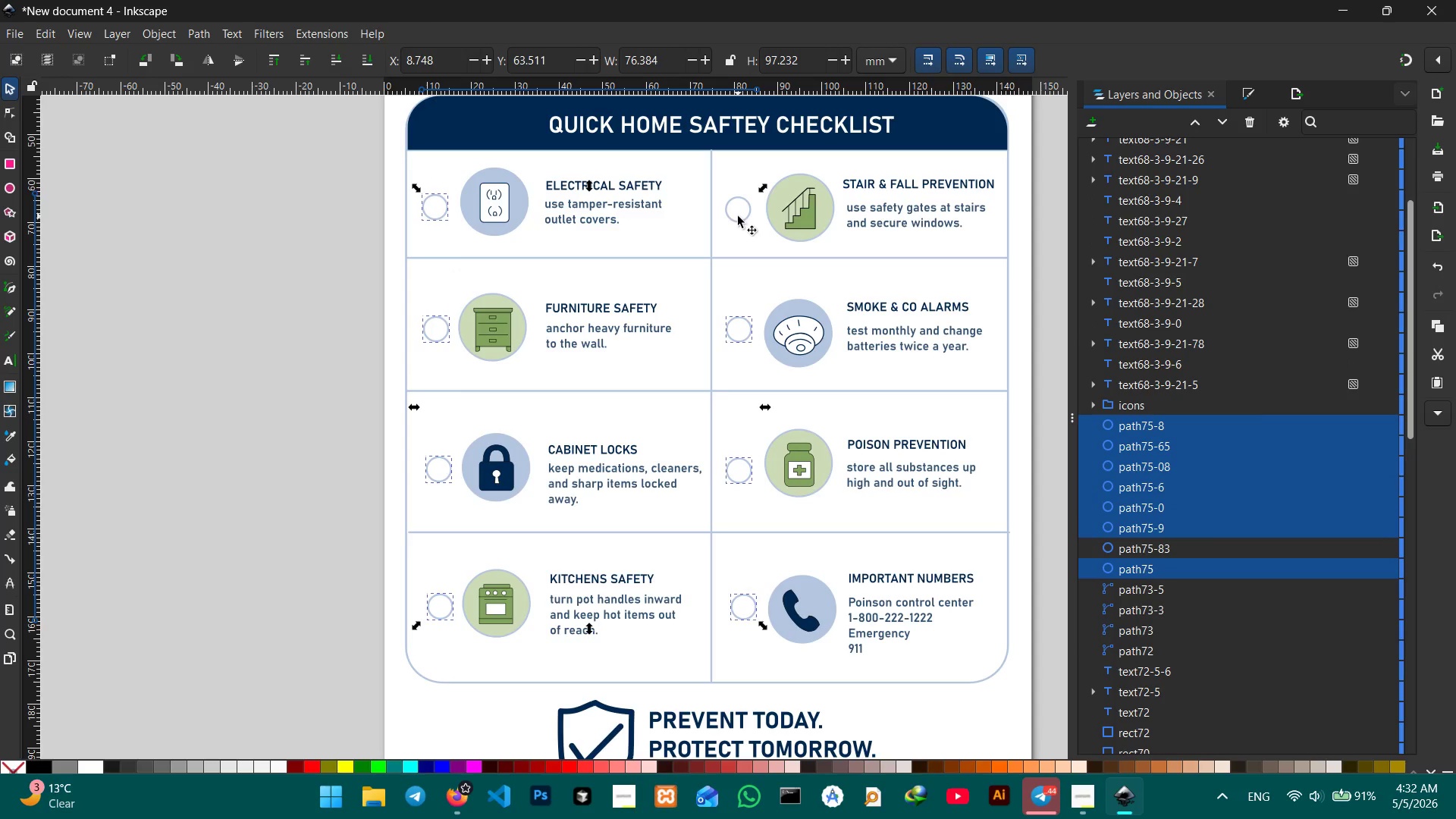 
left_click([738, 221])
 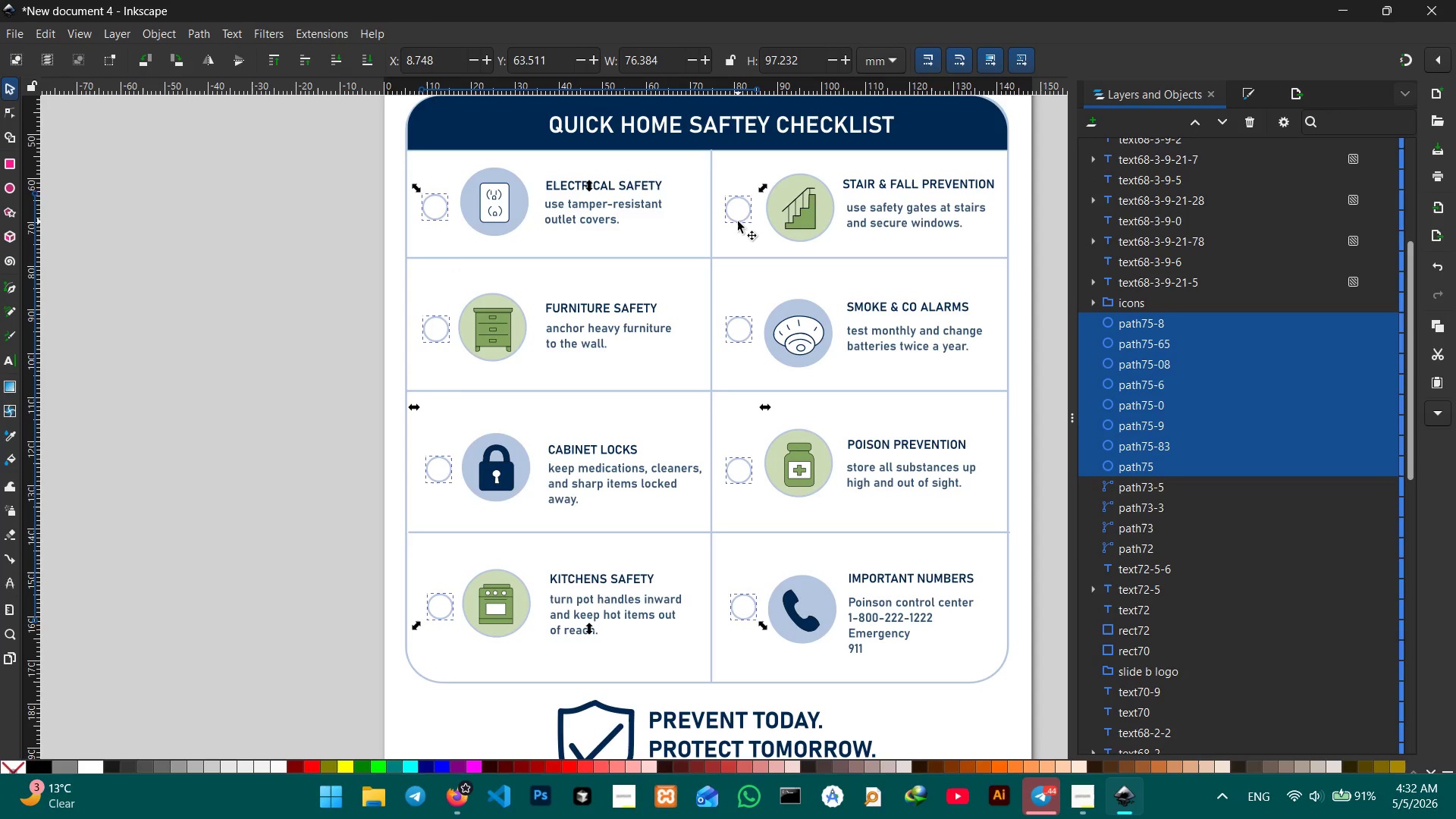 
key(Control+G)
 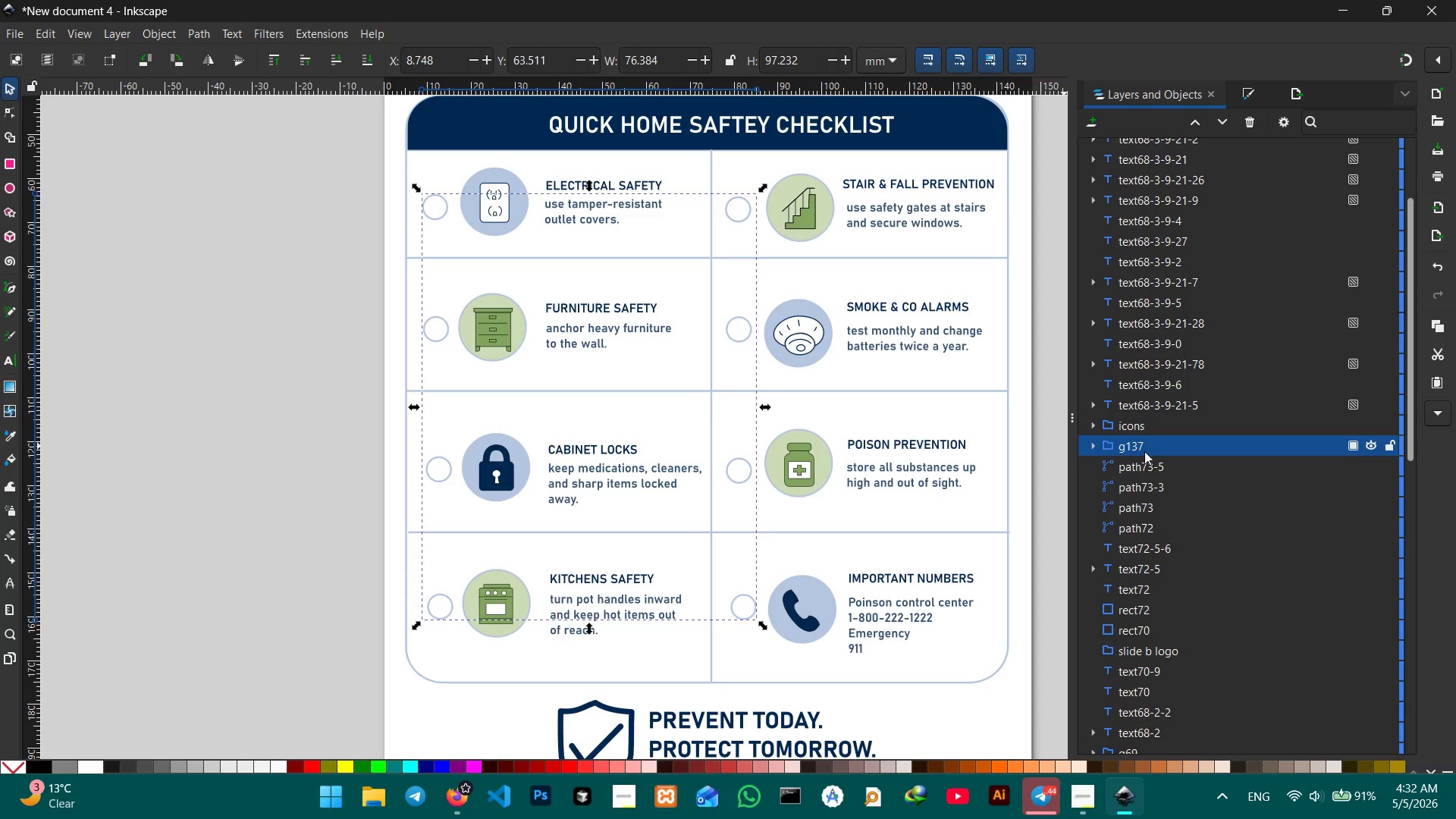 
double_click([1141, 451])
 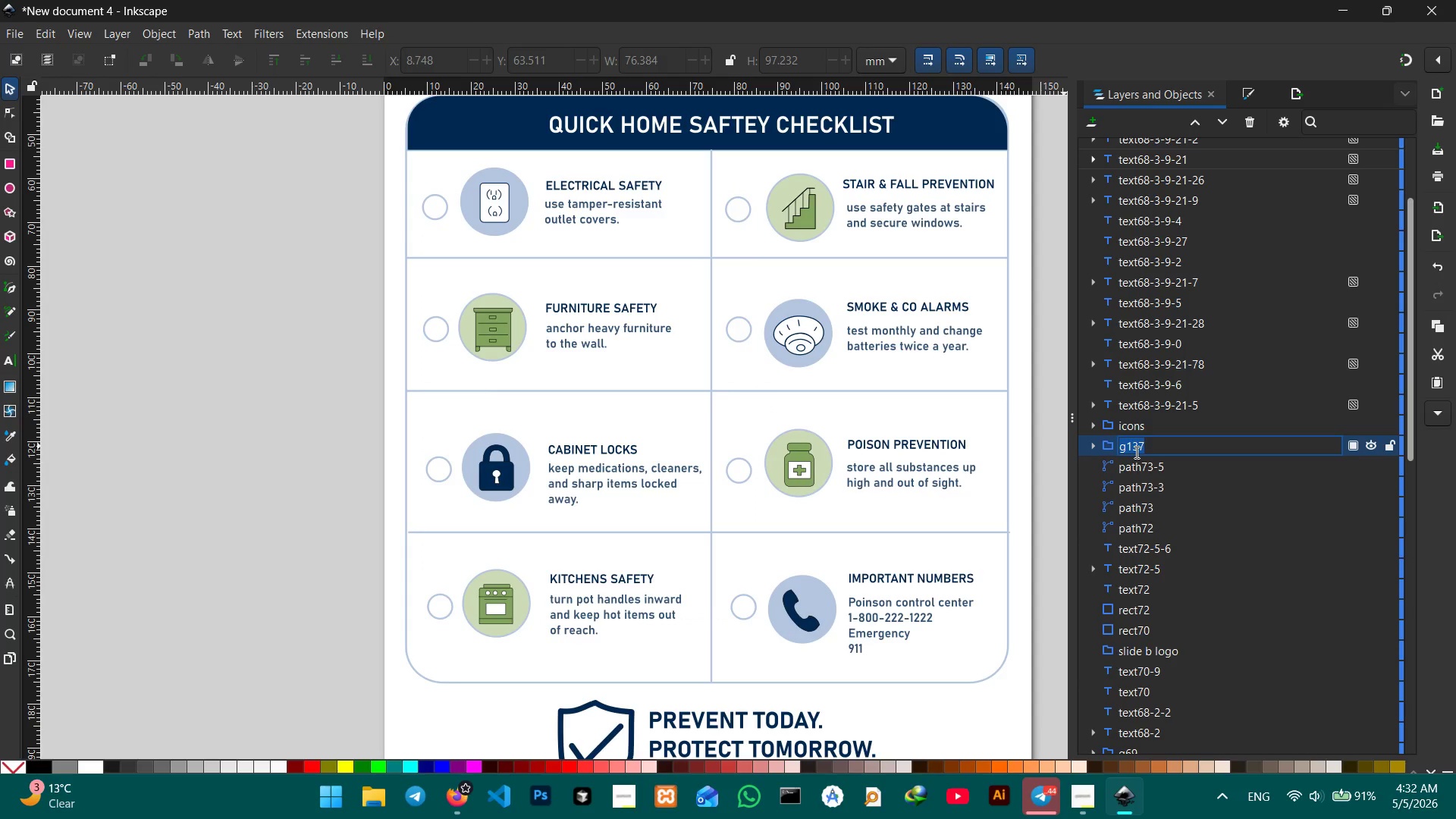 
type(check mark circles)
 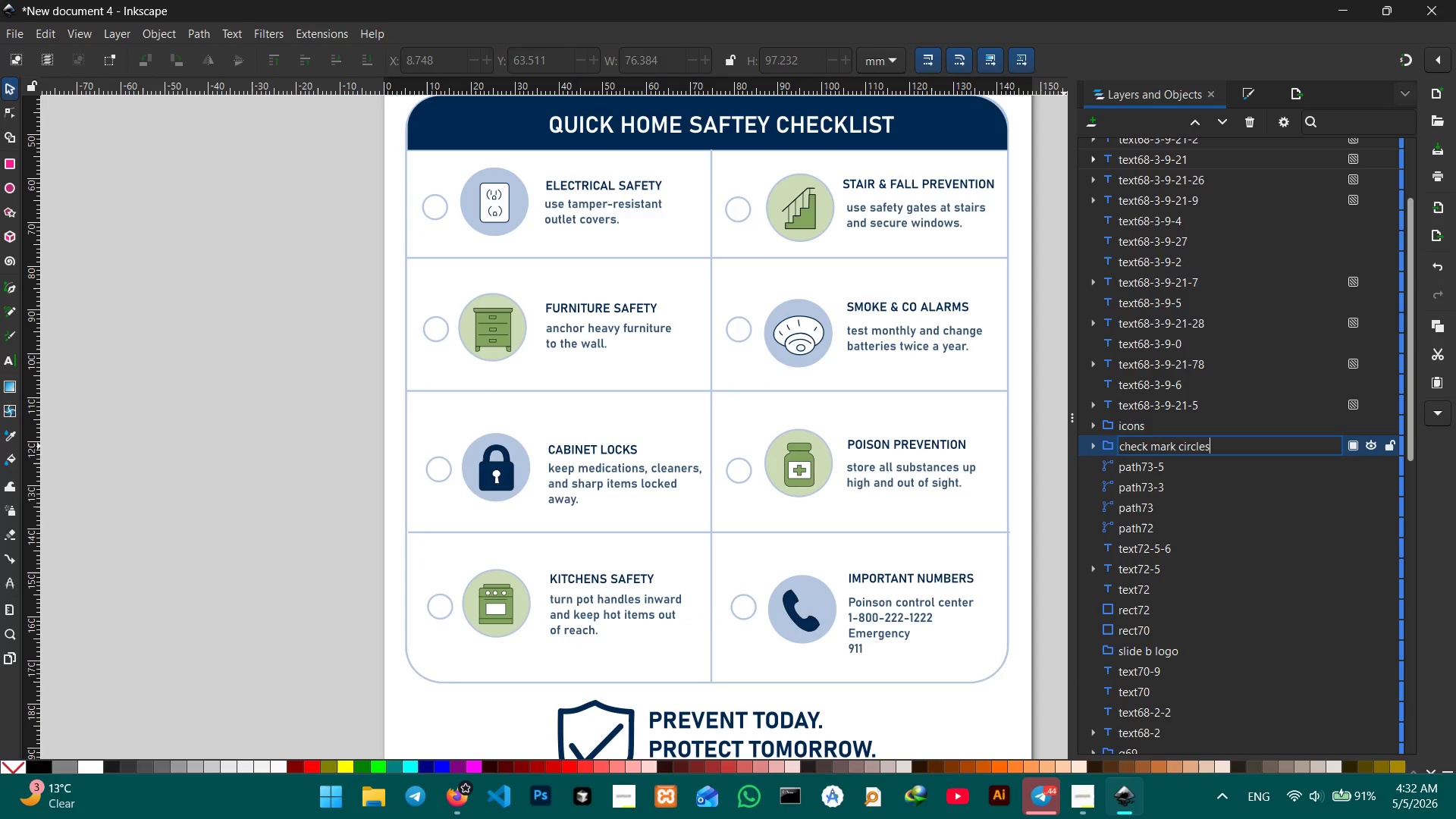 
key(Enter)
 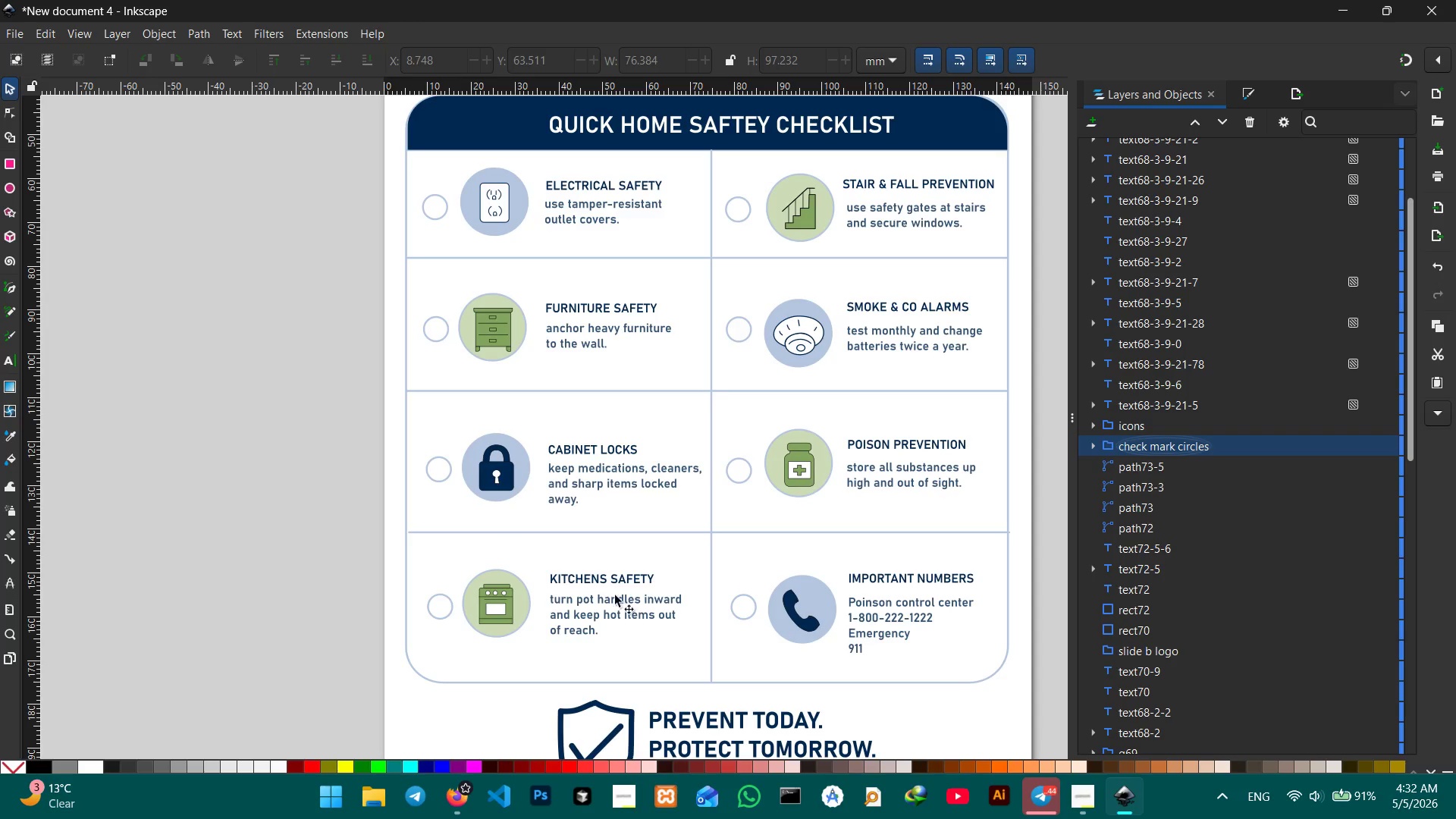 
scroll: coordinate [657, 585], scroll_direction: down, amount: 3.0
 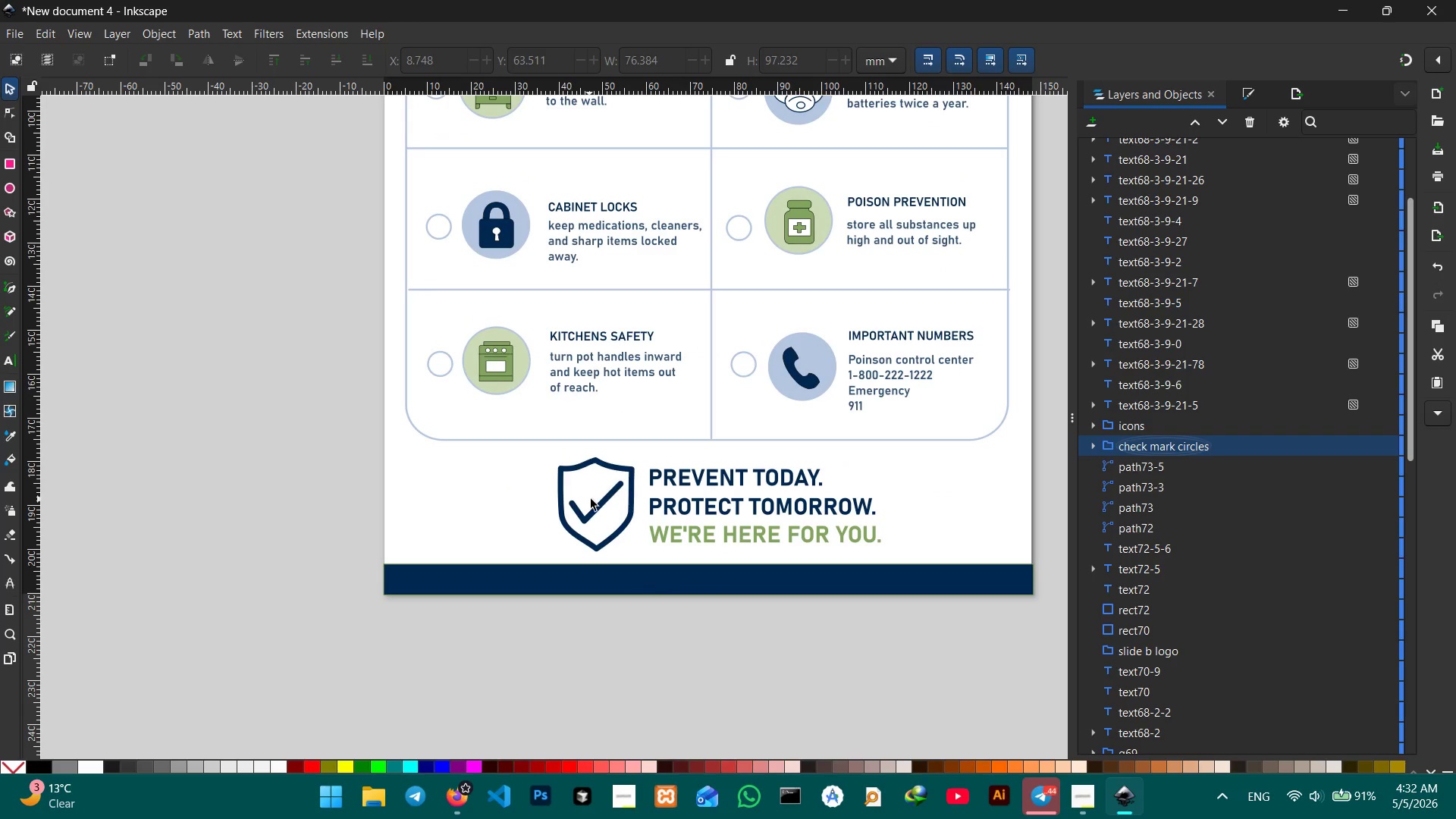 
left_click([592, 499])
 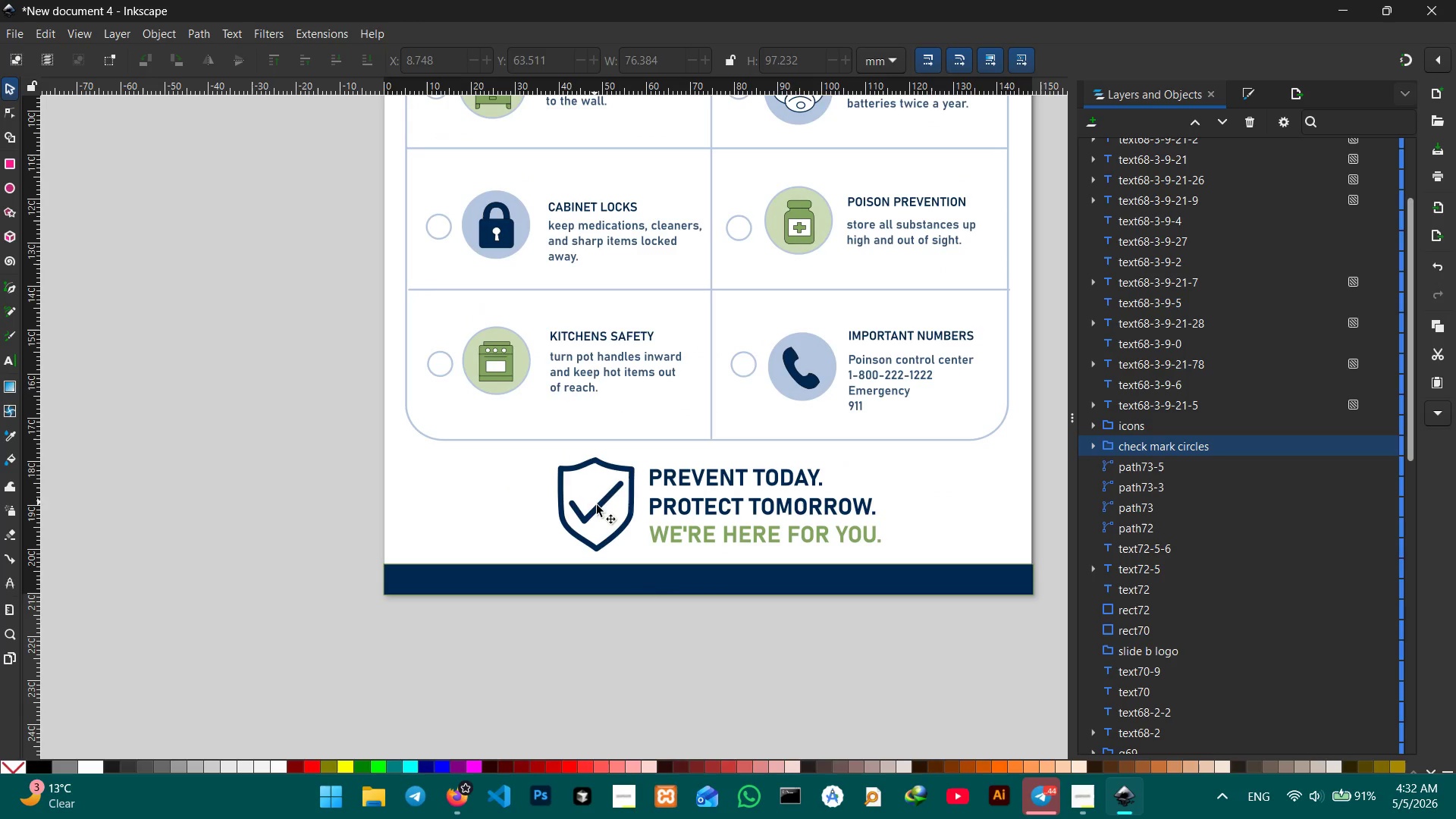 
left_click([598, 509])
 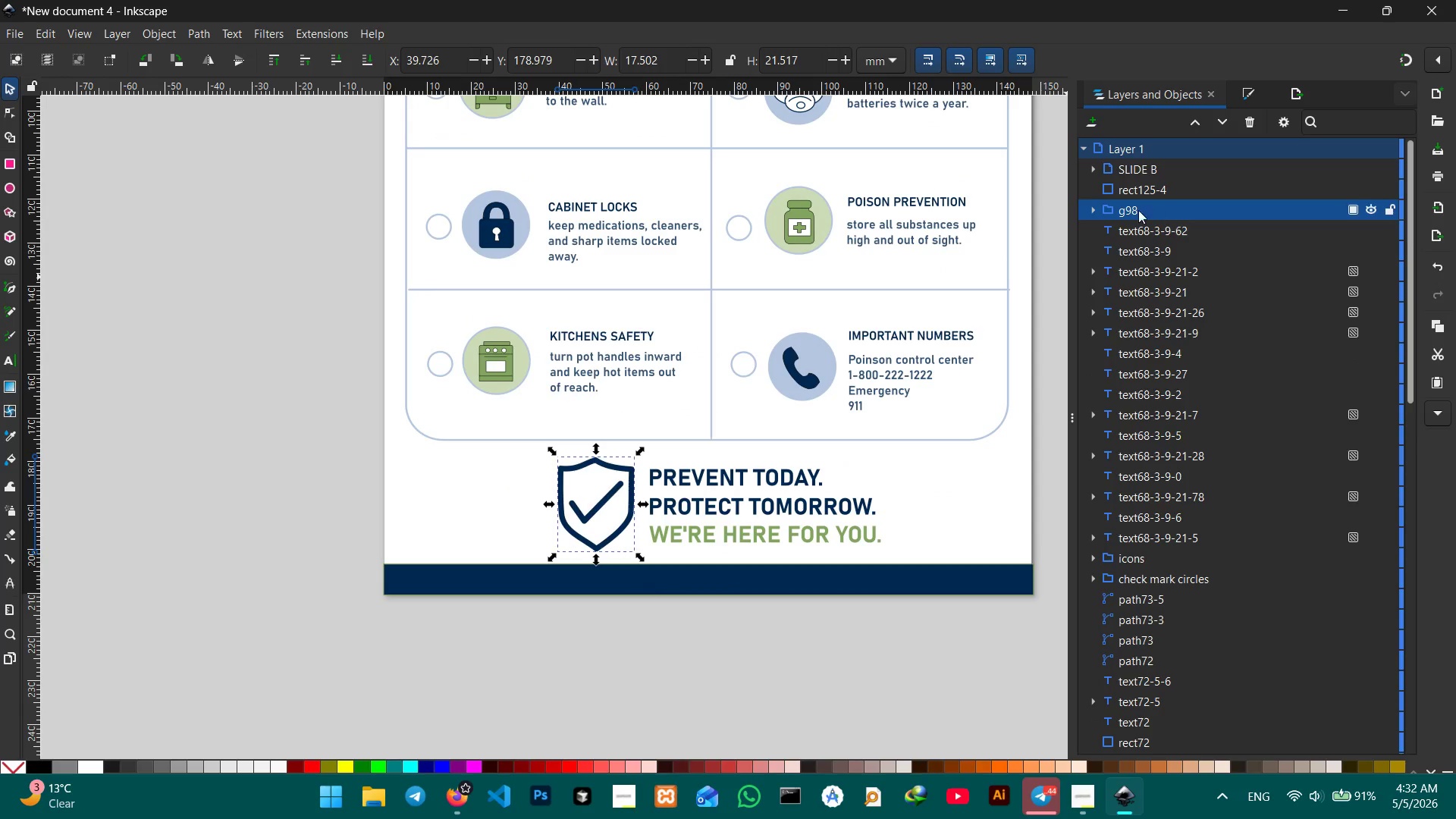 
double_click([1134, 210])
 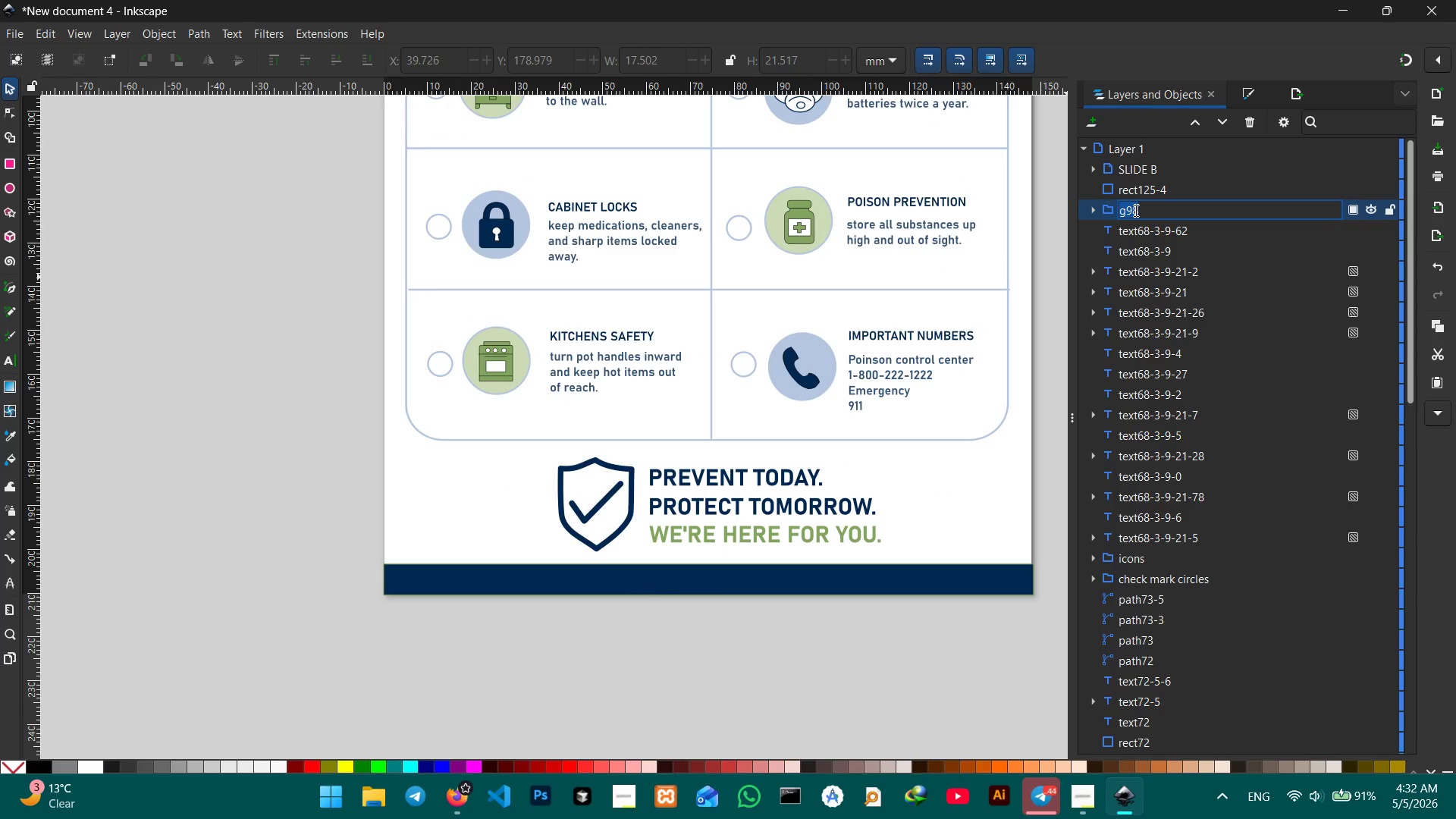 
type(protect icon)
 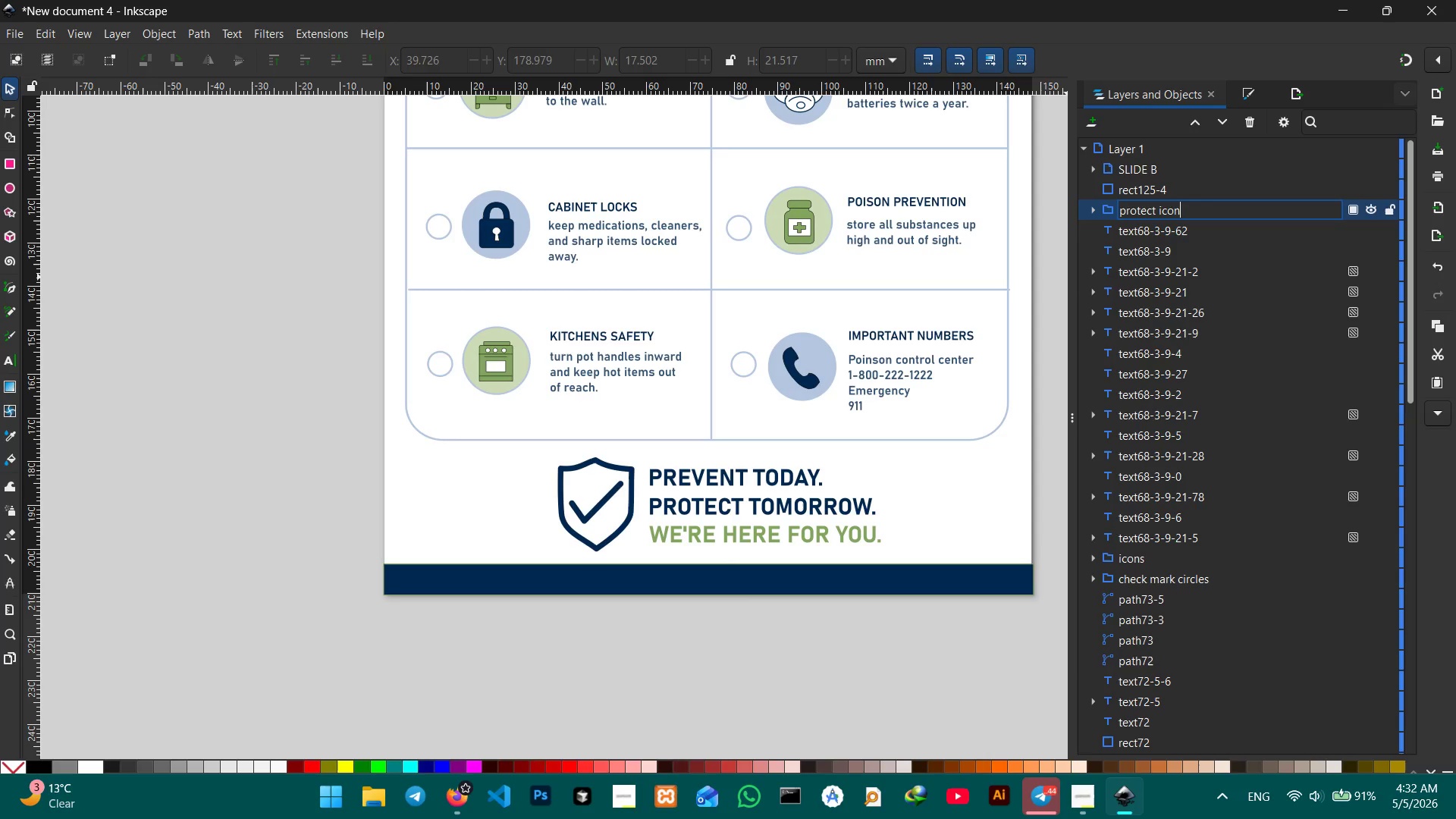 
key(Enter)
 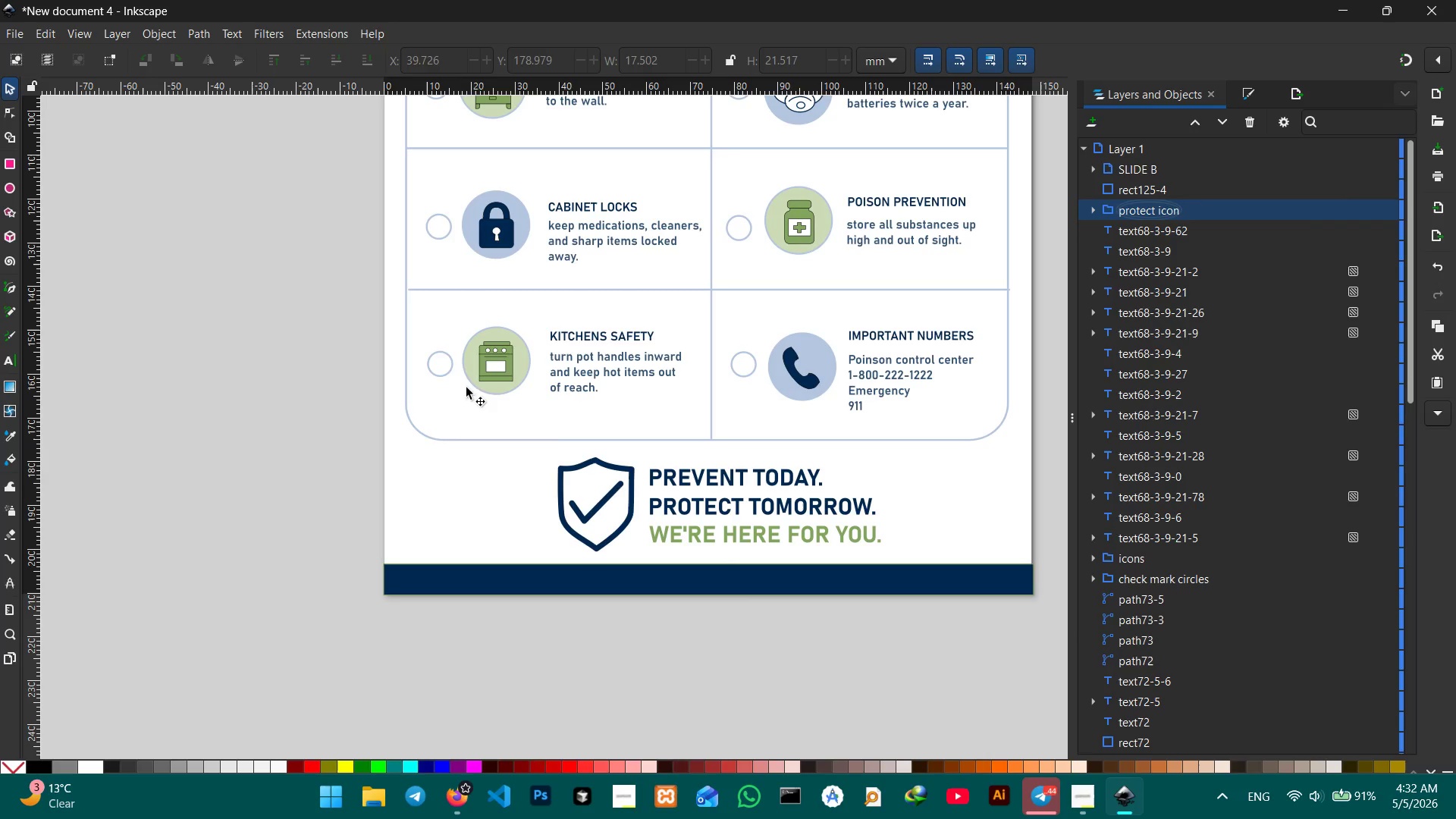 
scroll: coordinate [617, 444], scroll_direction: up, amount: 3.0
 